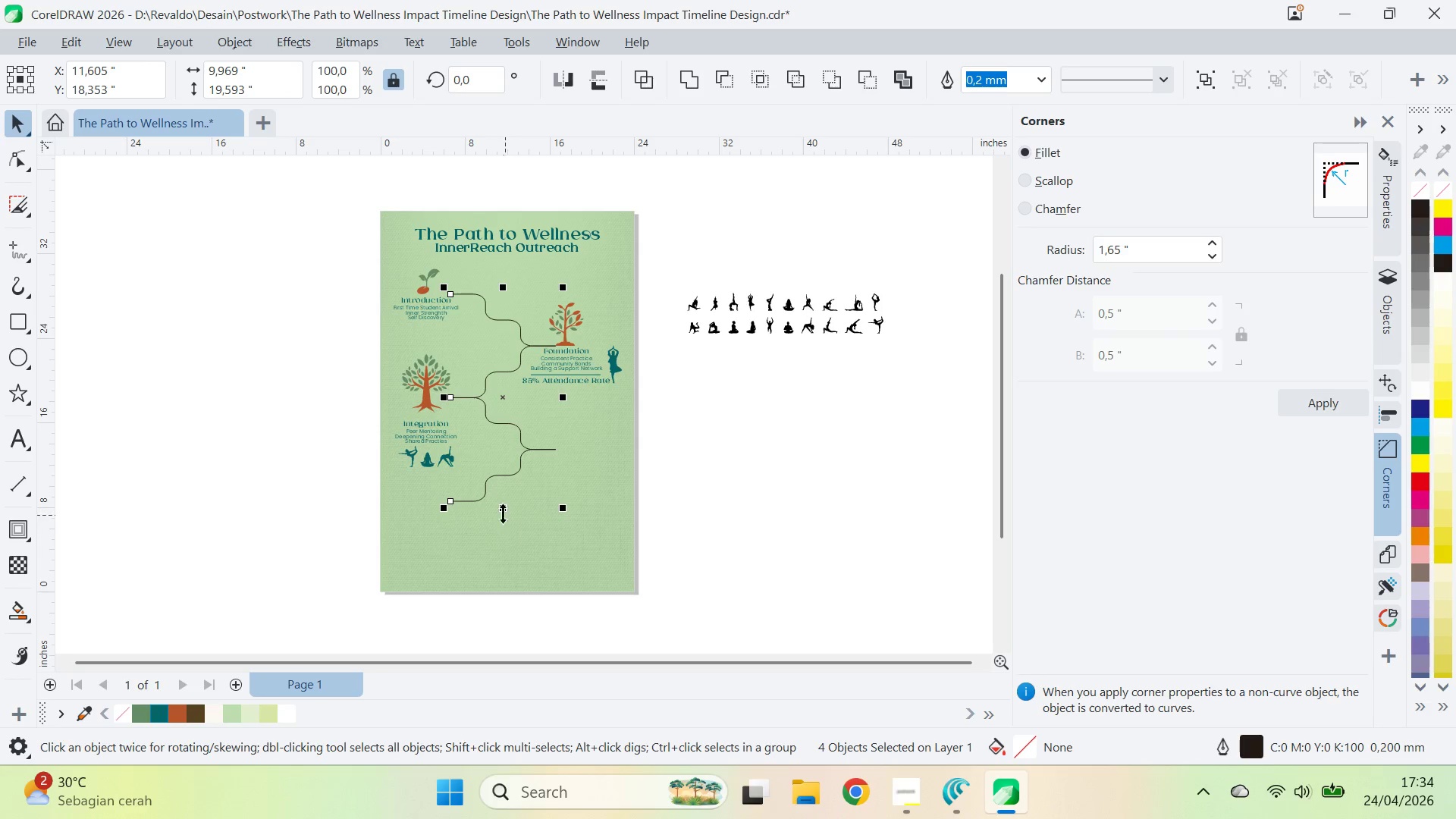 
left_click_drag(start_coordinate=[502, 507], to_coordinate=[510, 557])
 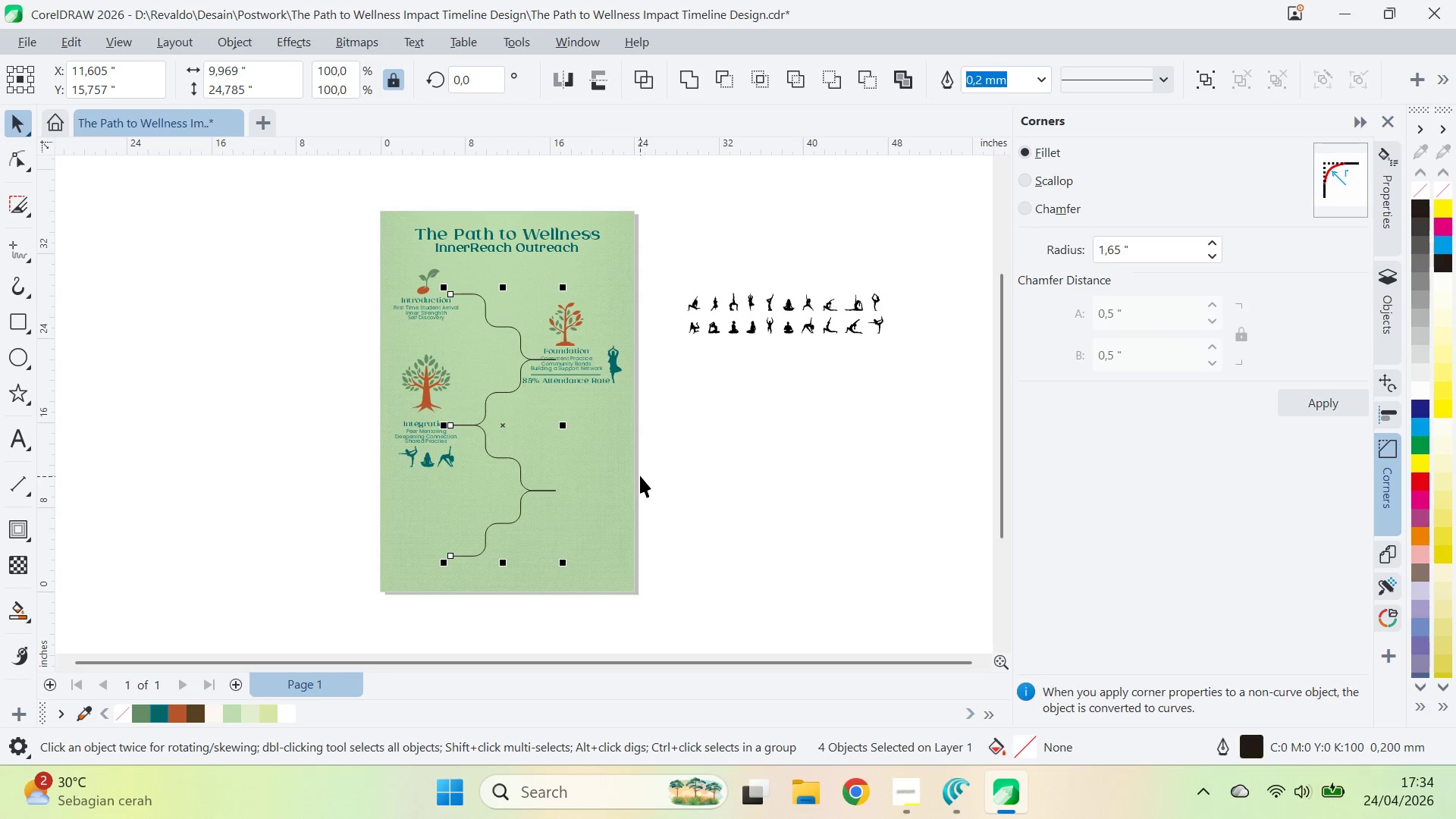 
key(Control+G)
 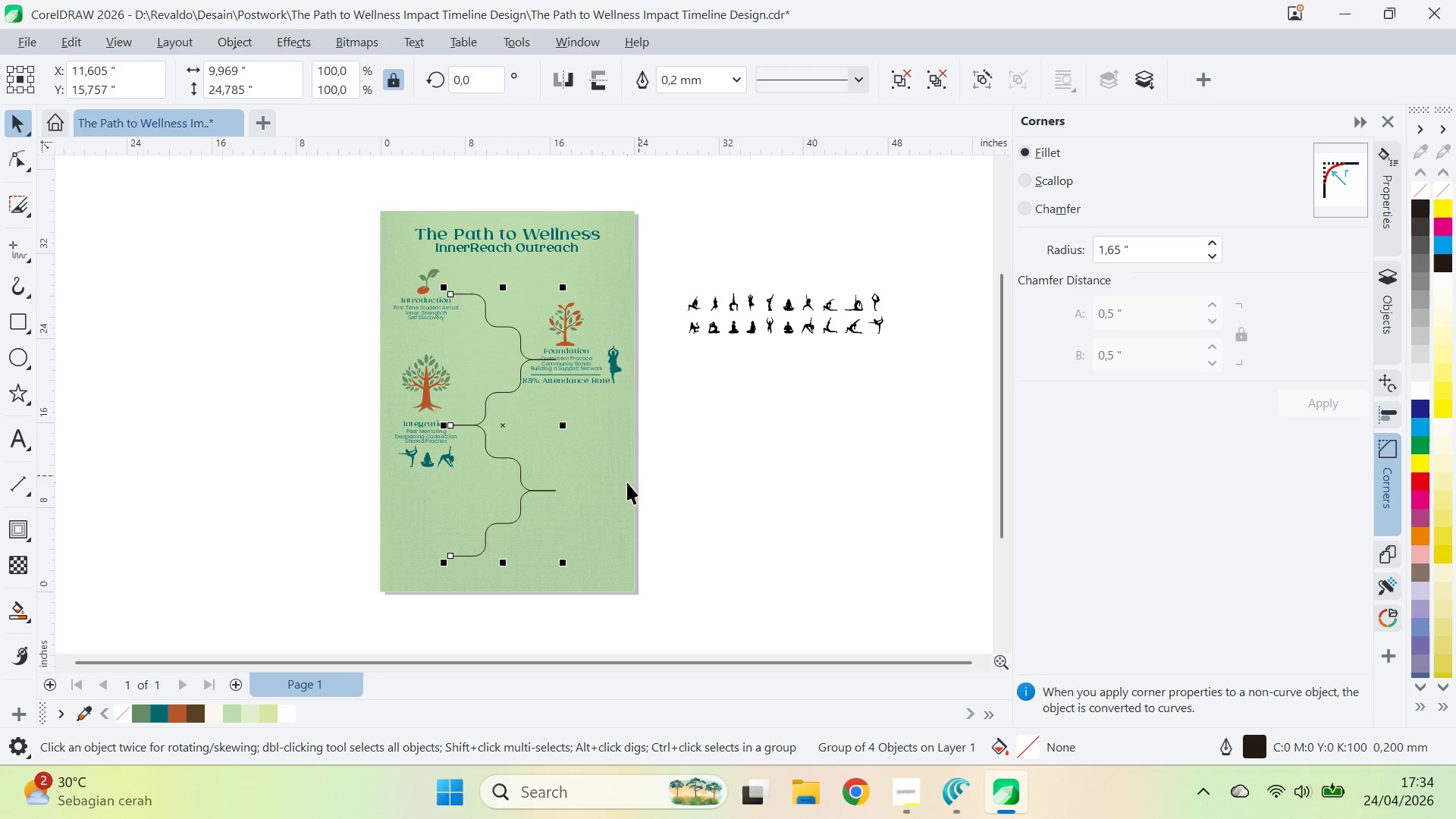 
key(Shift+ShiftLeft)
 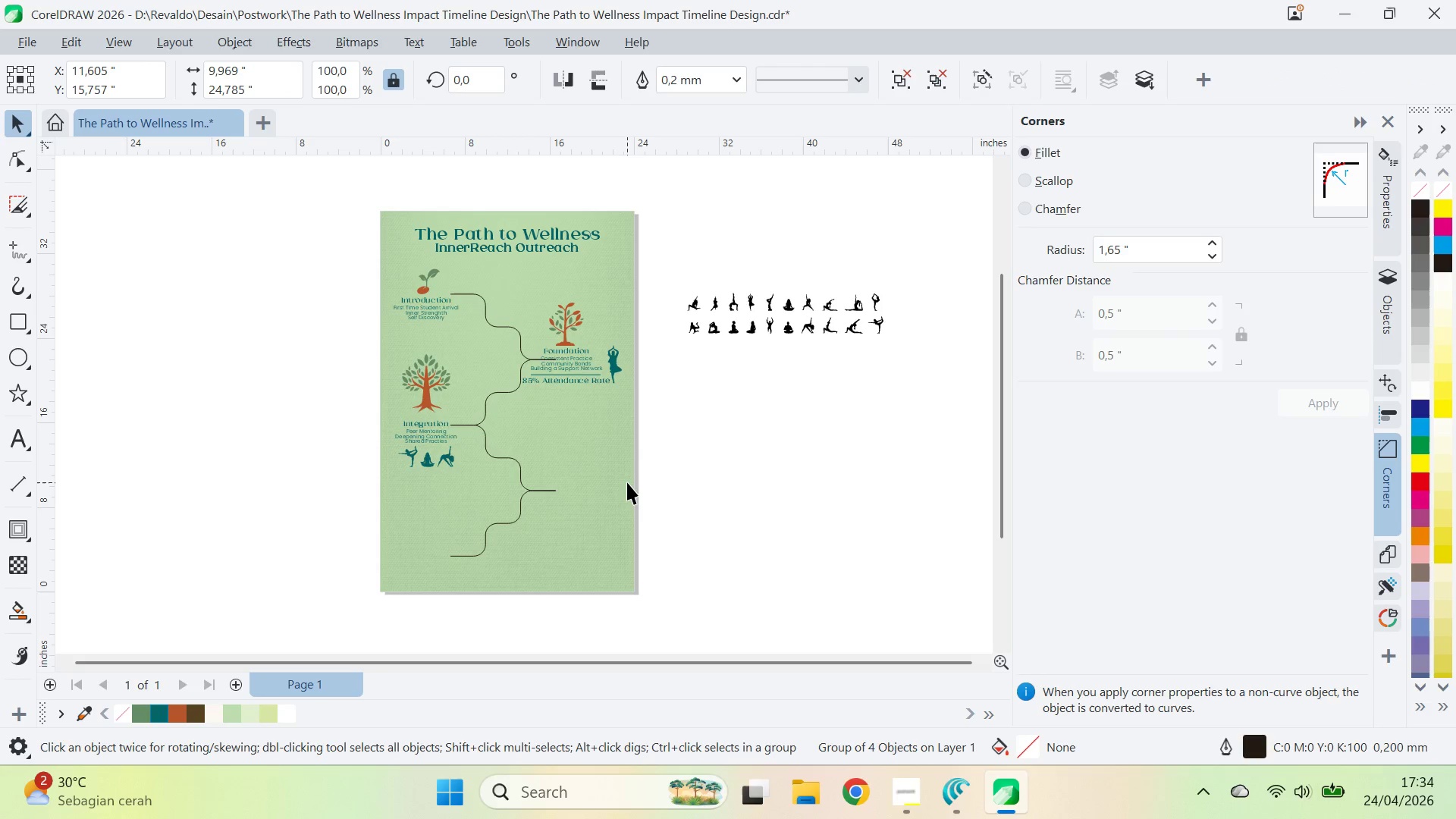 
left_click([627, 482])
 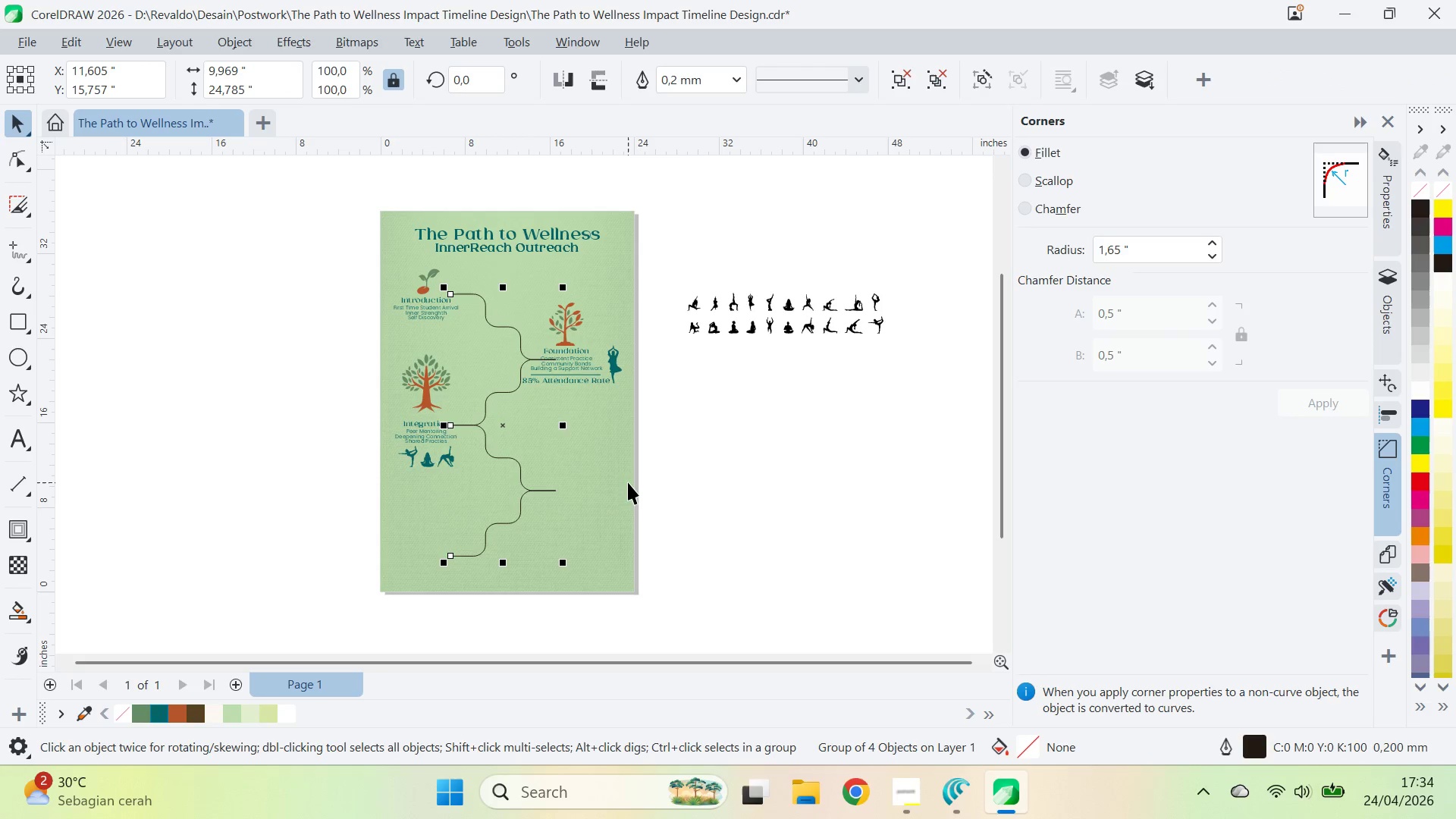 
type(cc)
 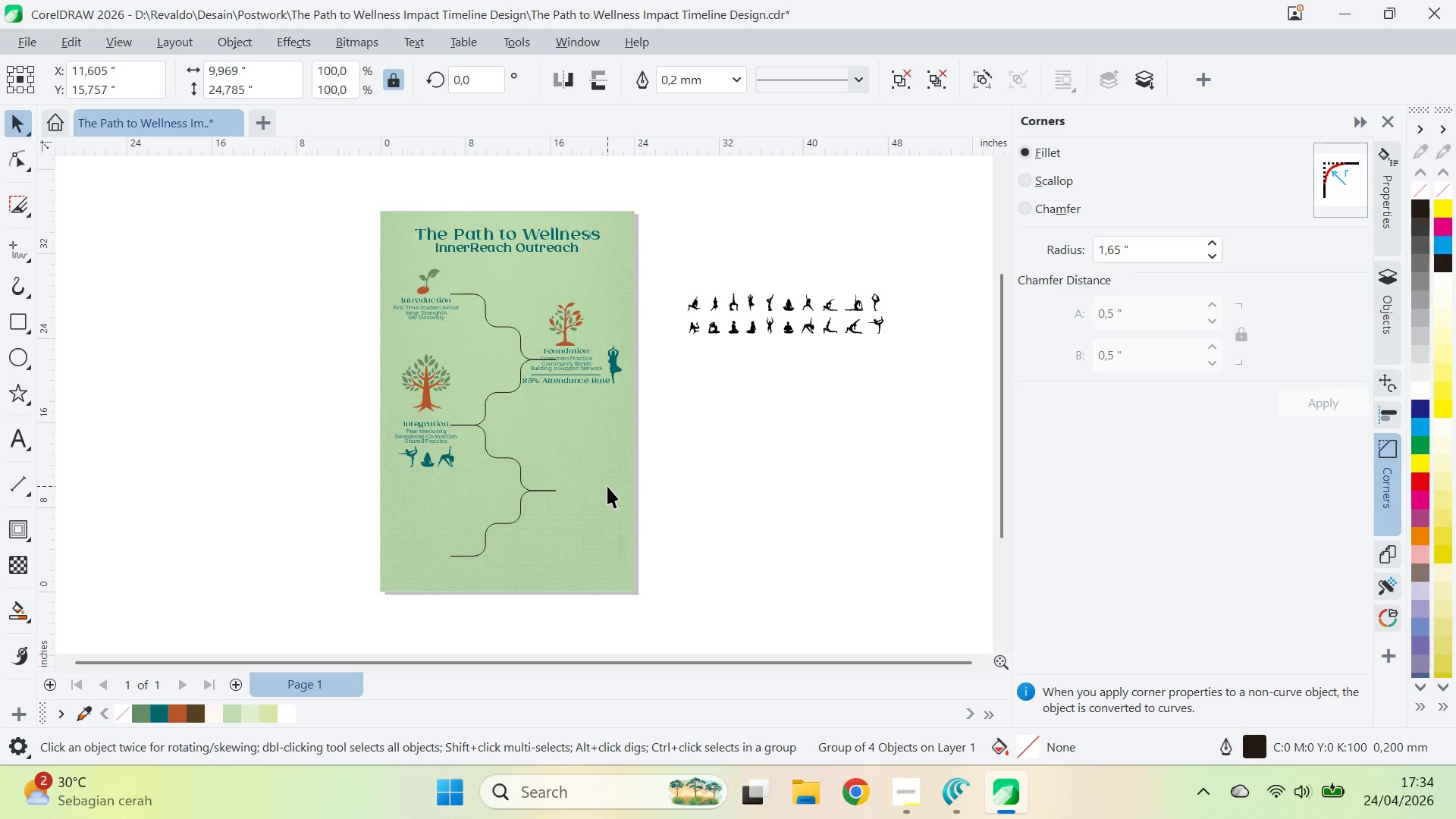 
left_click([607, 486])
 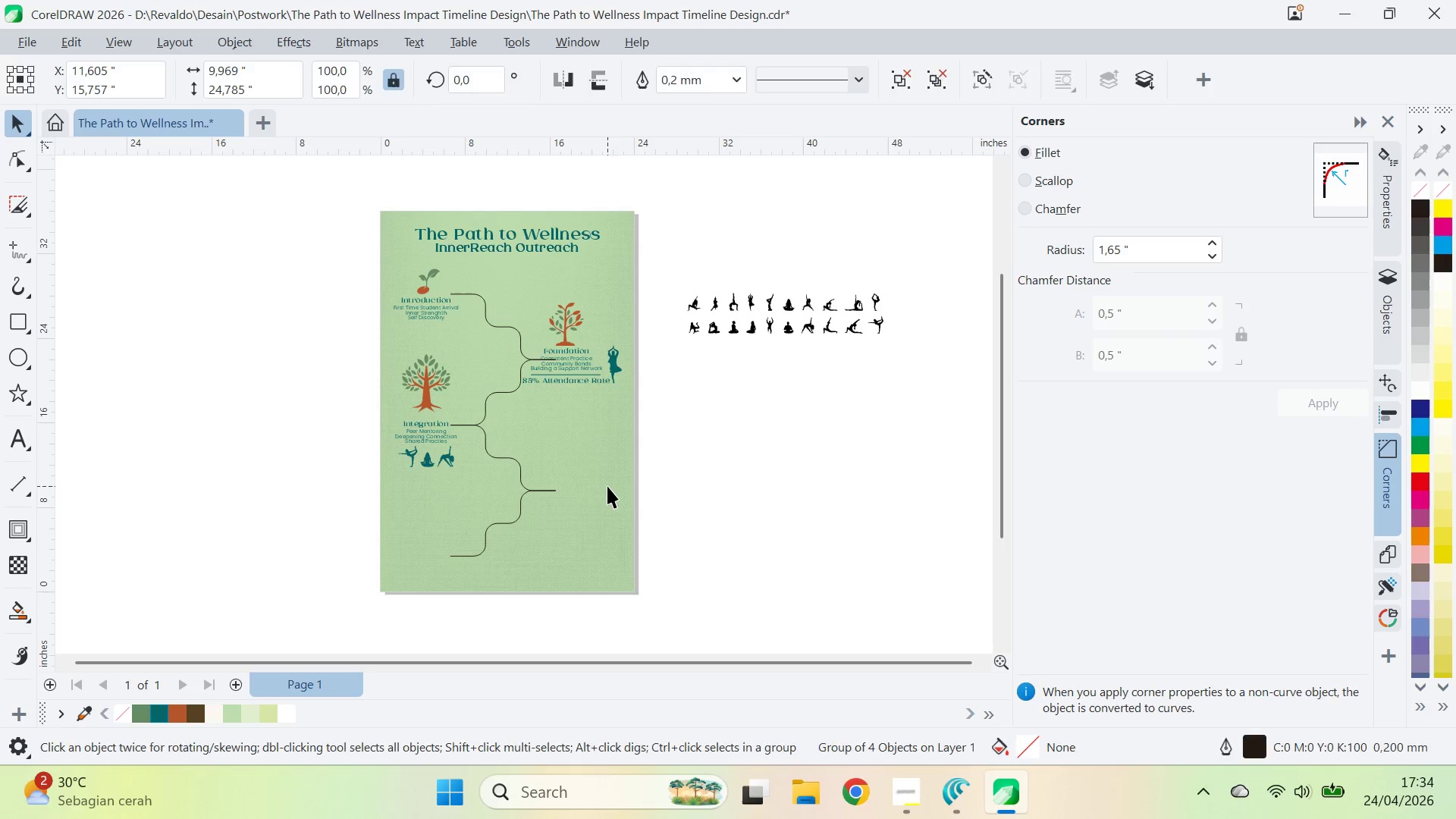 
key(Shift+ShiftLeft)
 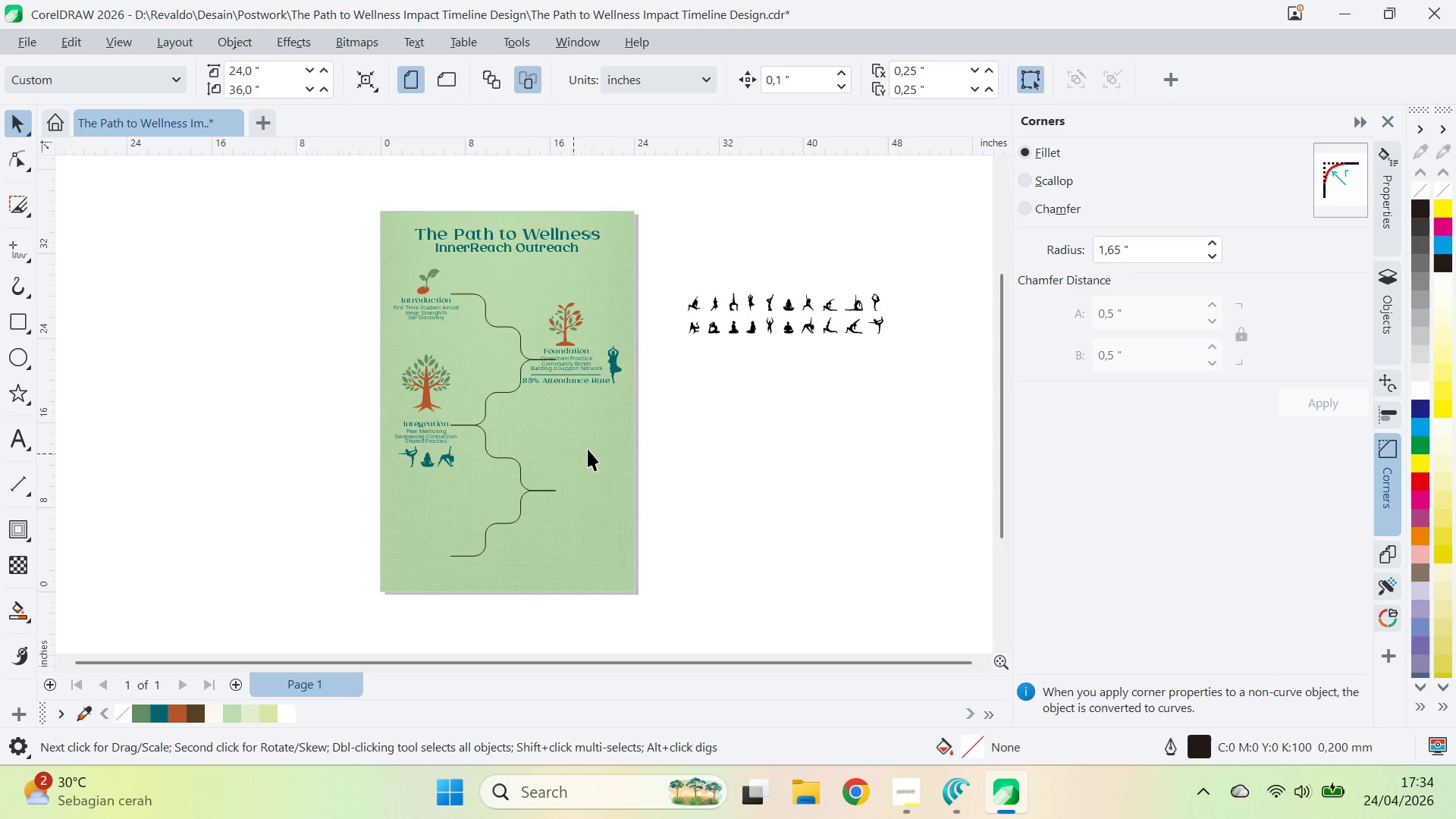 
right_click([591, 448])
 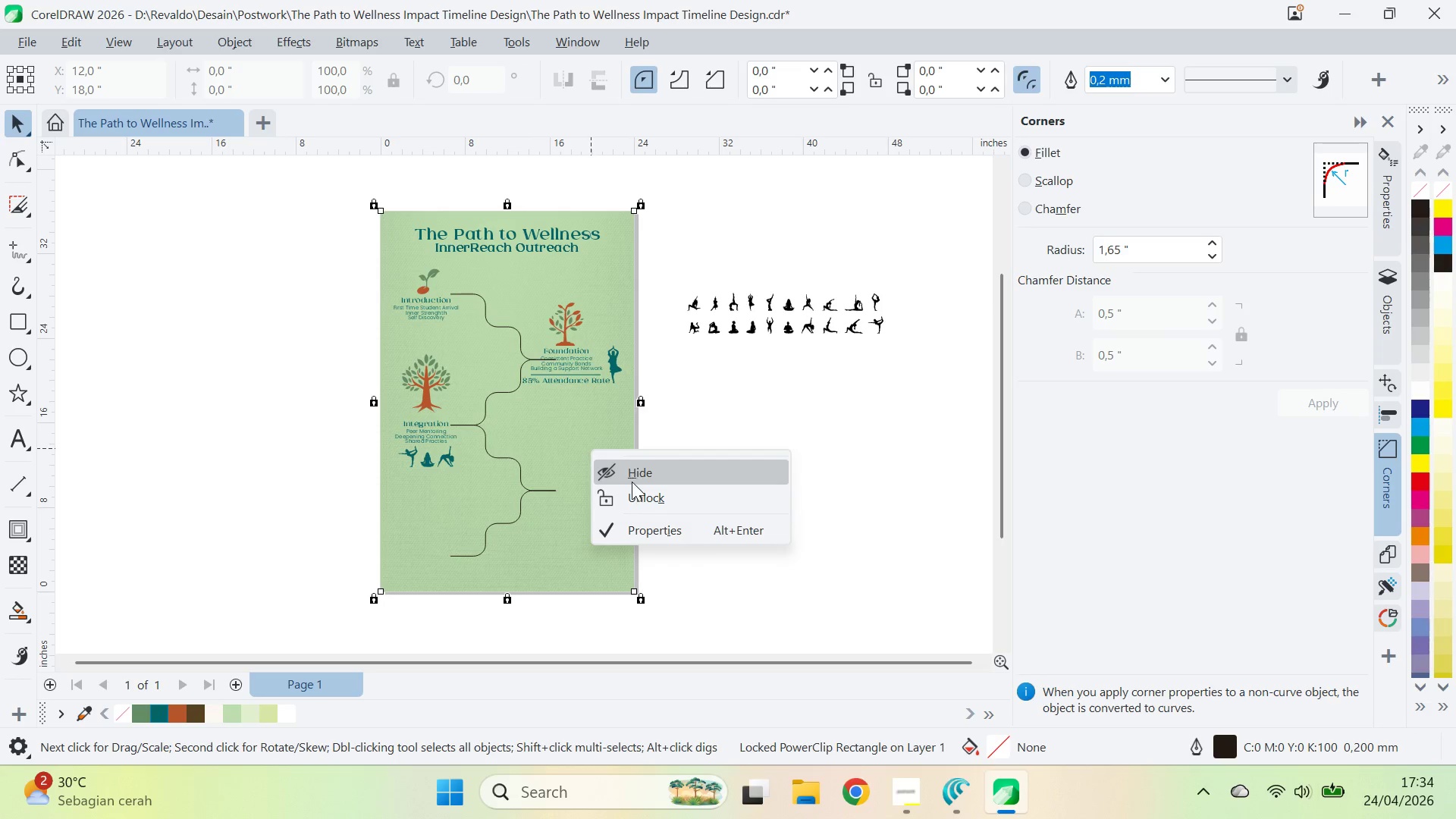 
left_click([632, 483])
 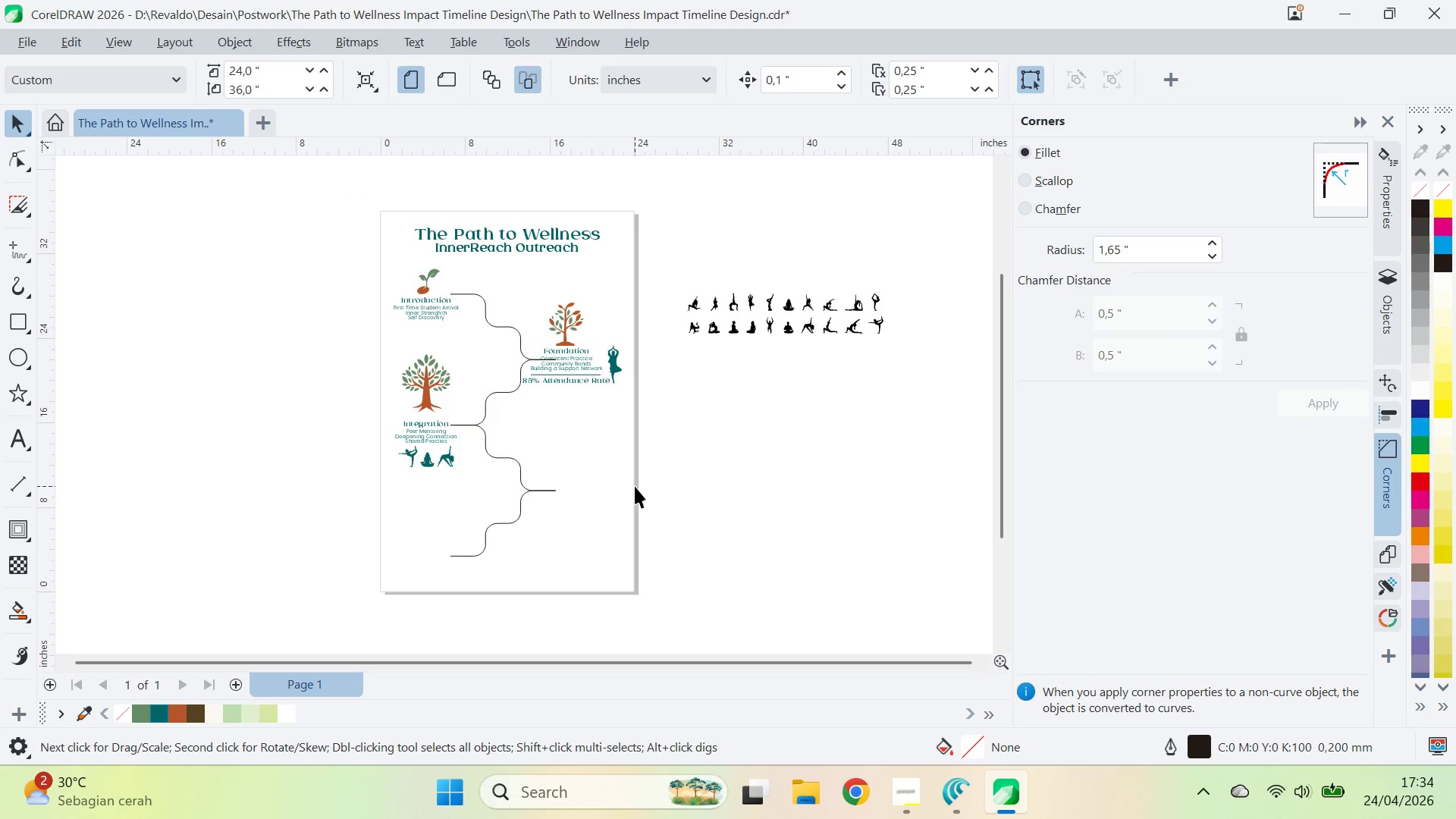 
key(Control+Z)
 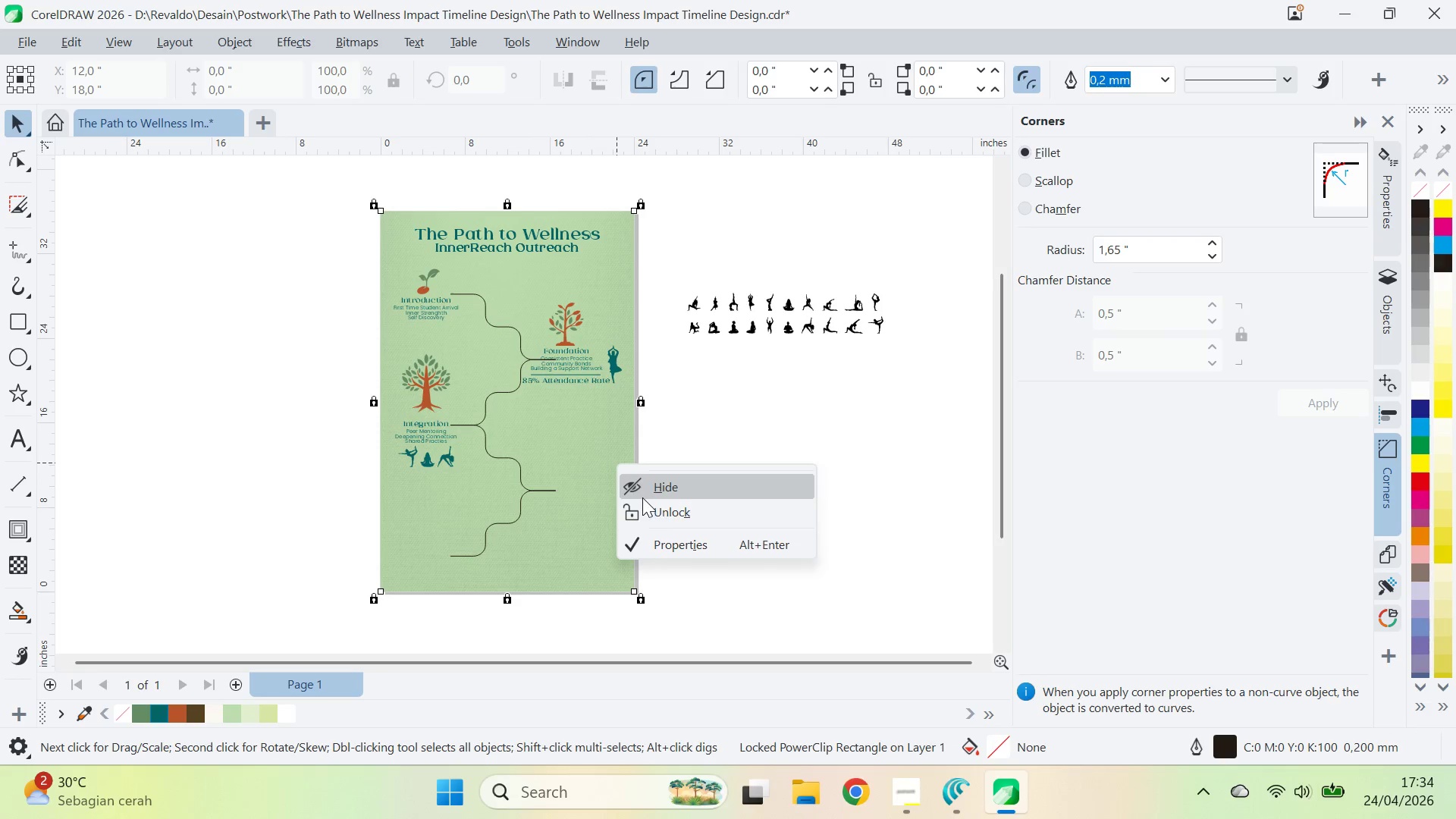 
left_click([650, 510])
 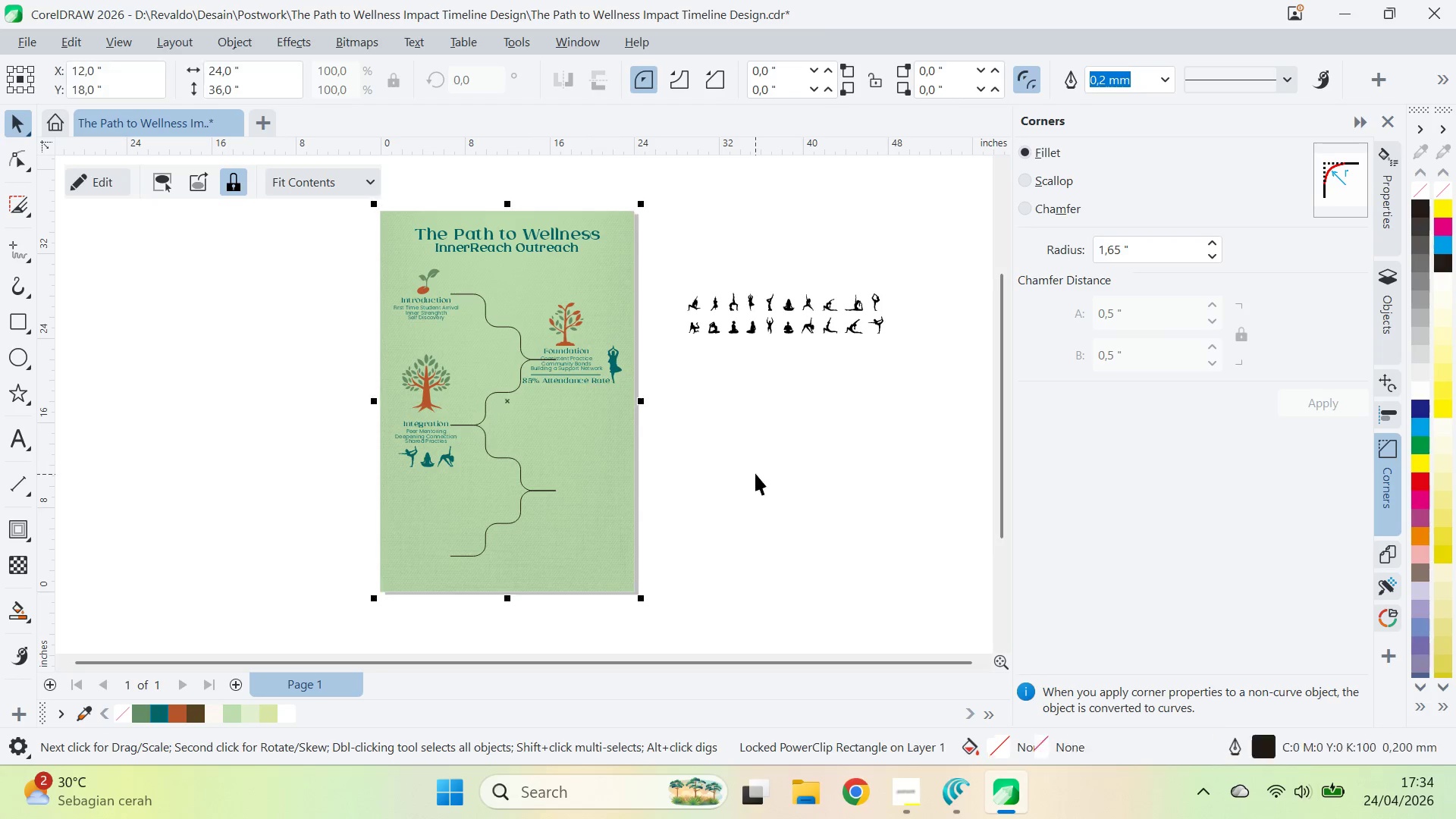 
left_click_drag(start_coordinate=[755, 473], to_coordinate=[741, 473])
 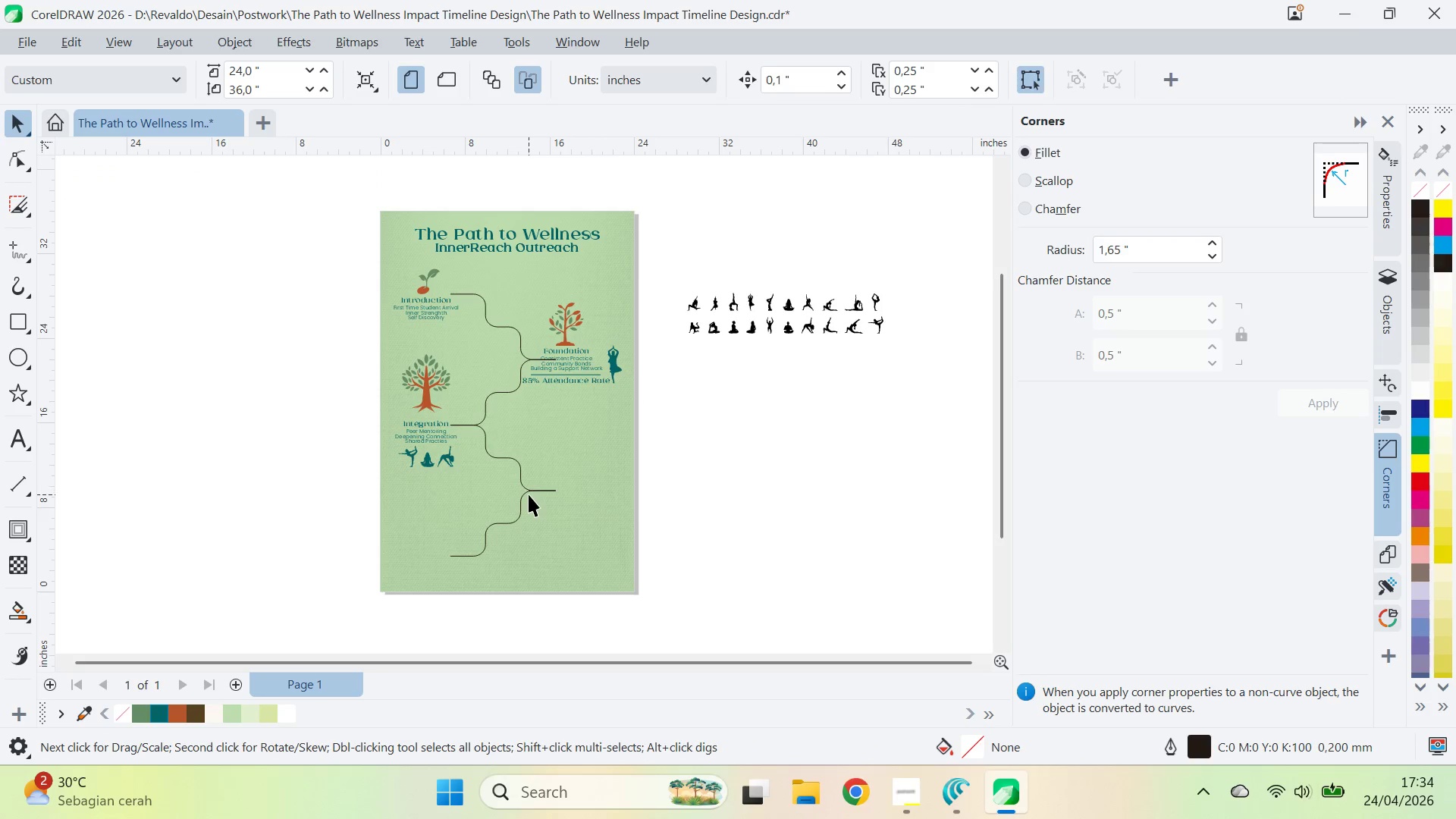 
triple_click([529, 494])
 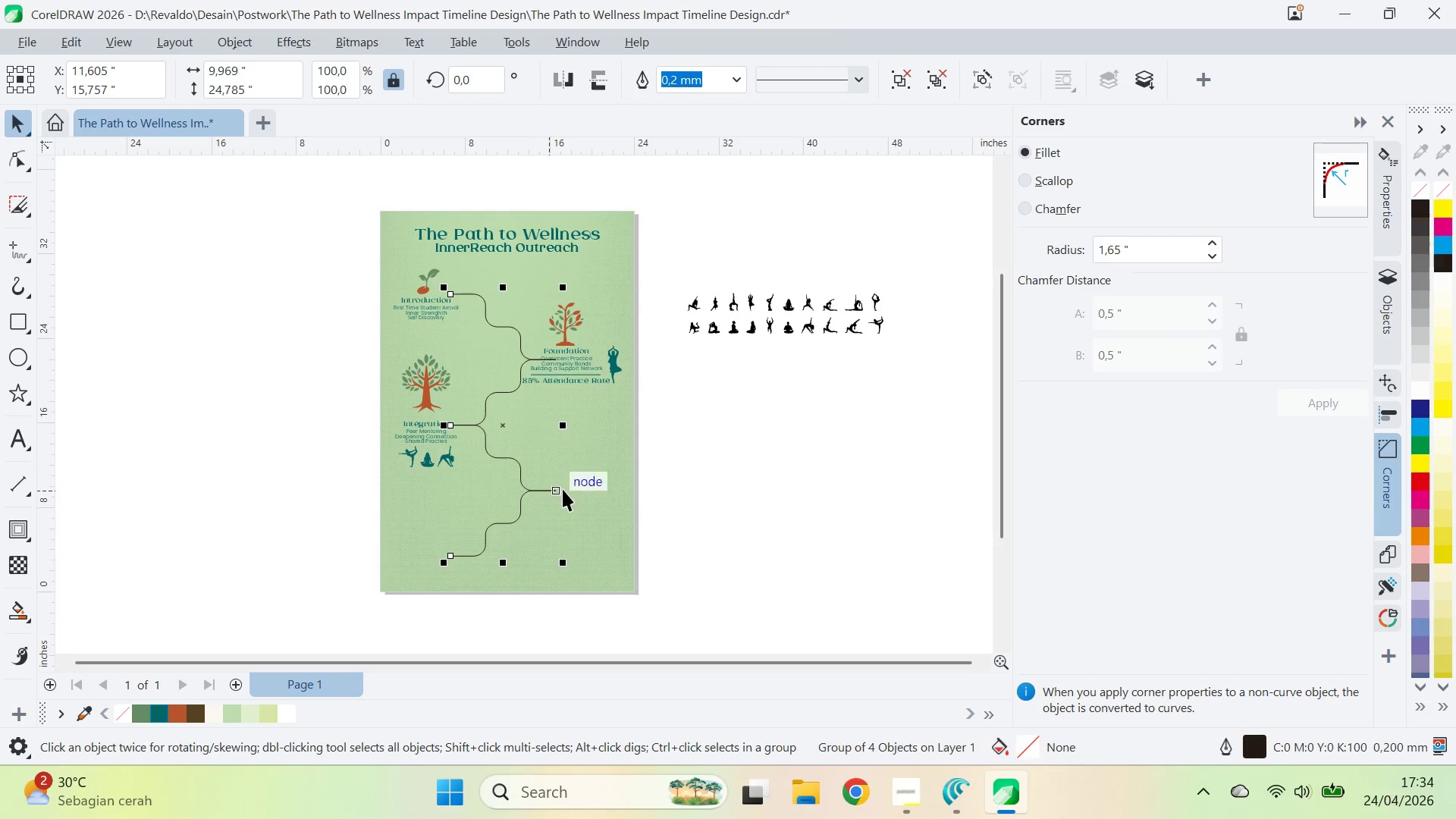 
hold_key(key=ShiftLeft, duration=0.33)
 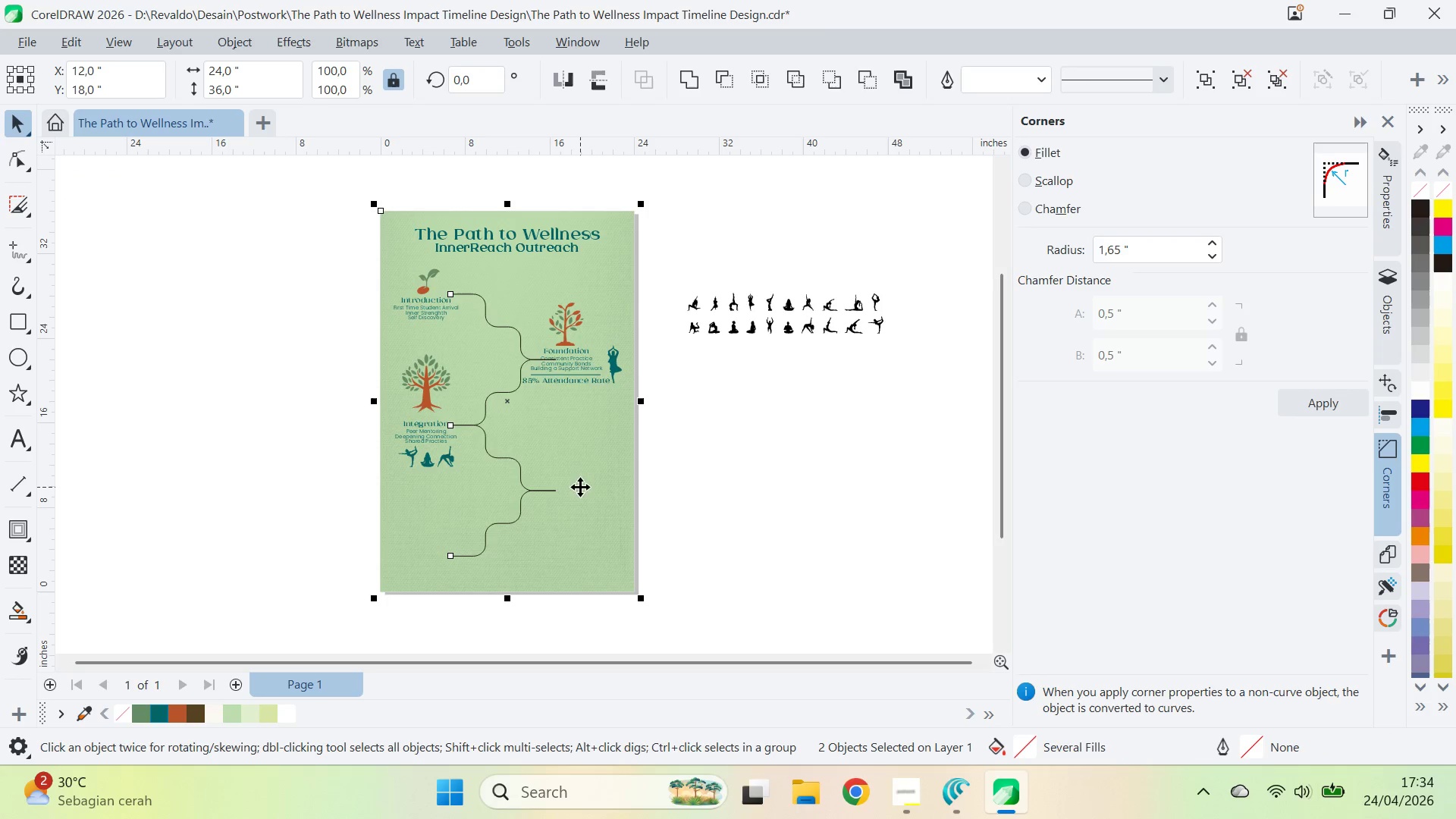 
key(C)
 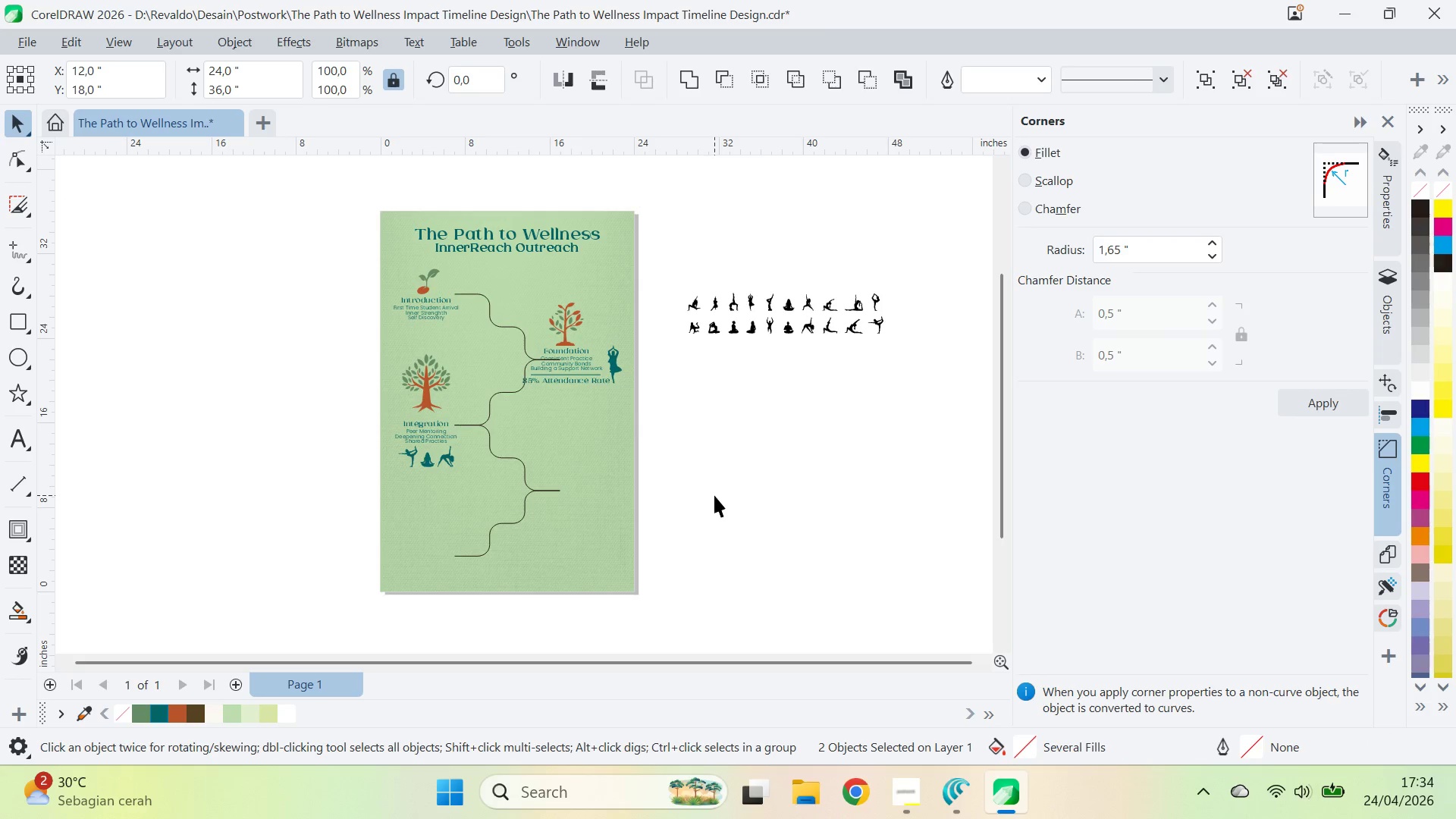 
left_click([714, 495])
 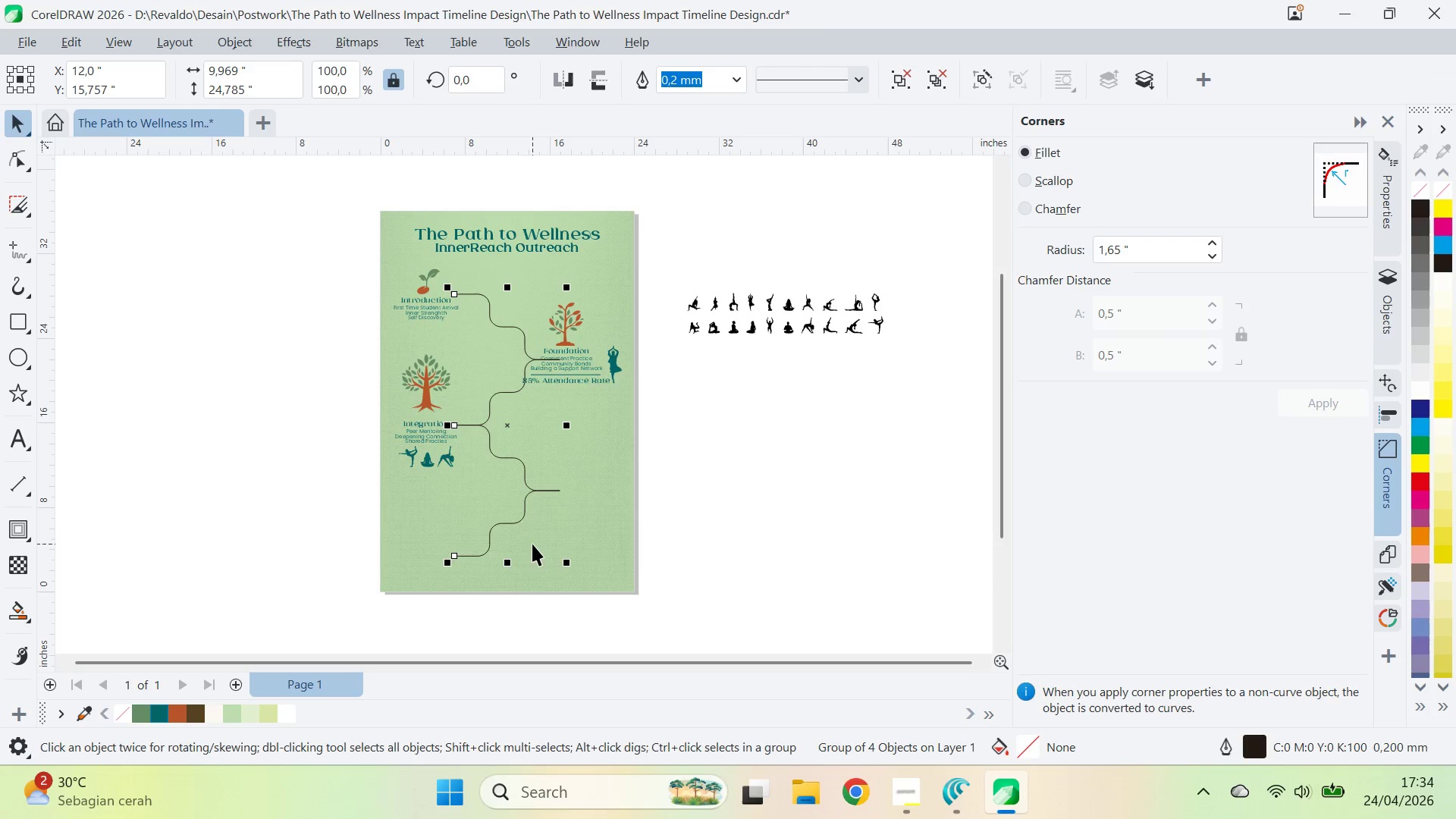 
hold_key(key=ShiftLeft, duration=0.59)
left_click([623, 509])
 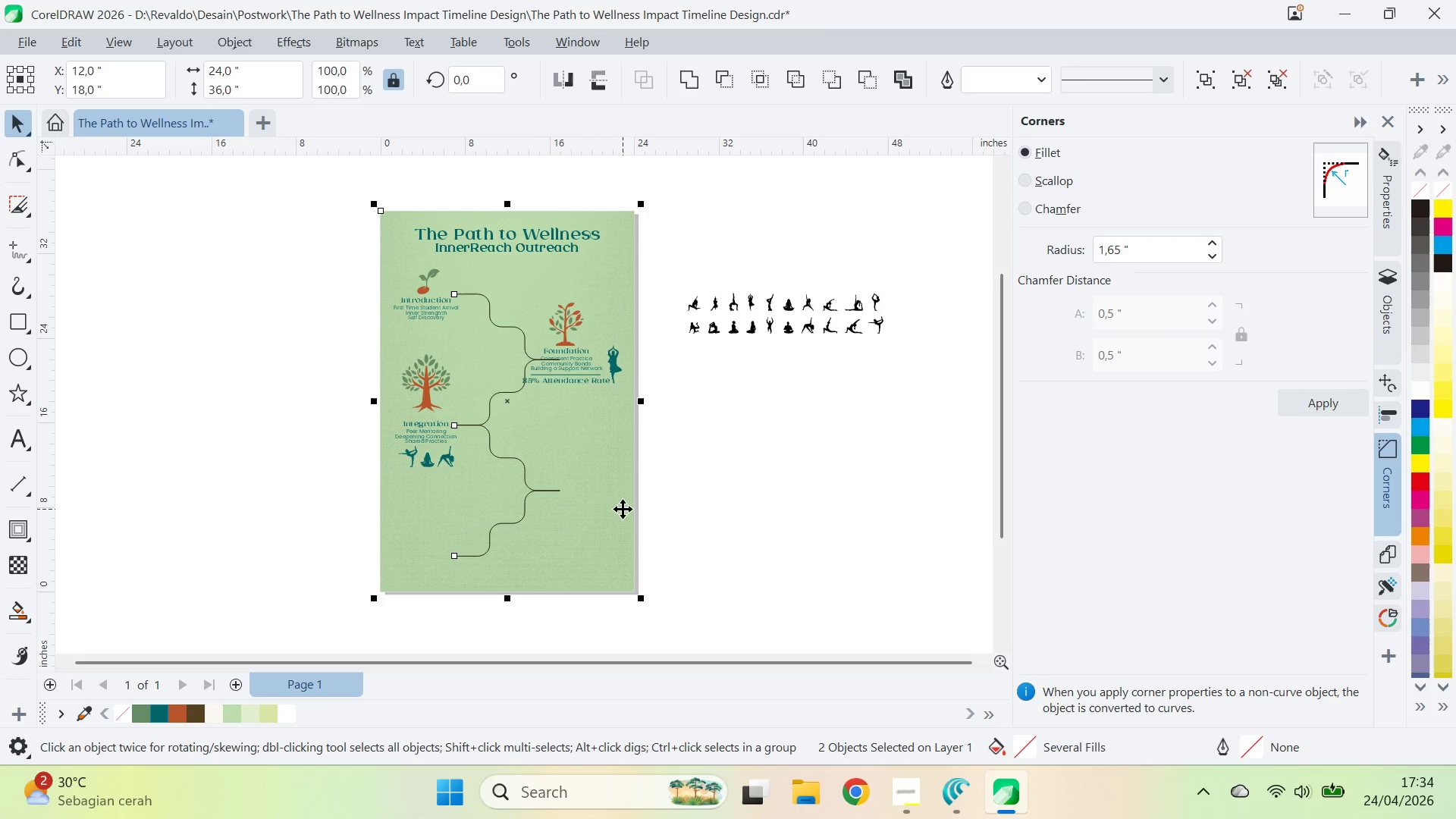 
type(cec)
 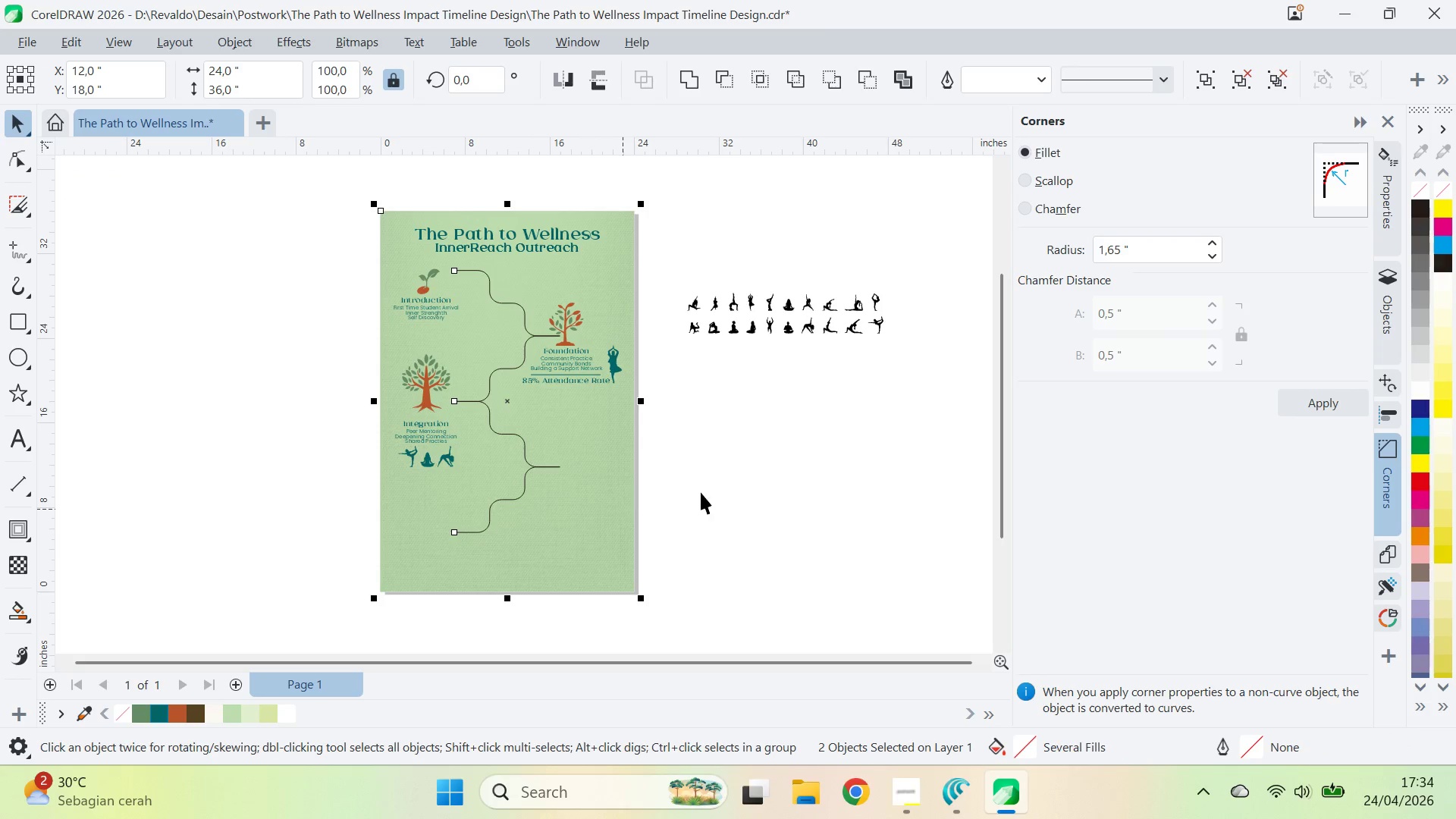 
type(ece)
 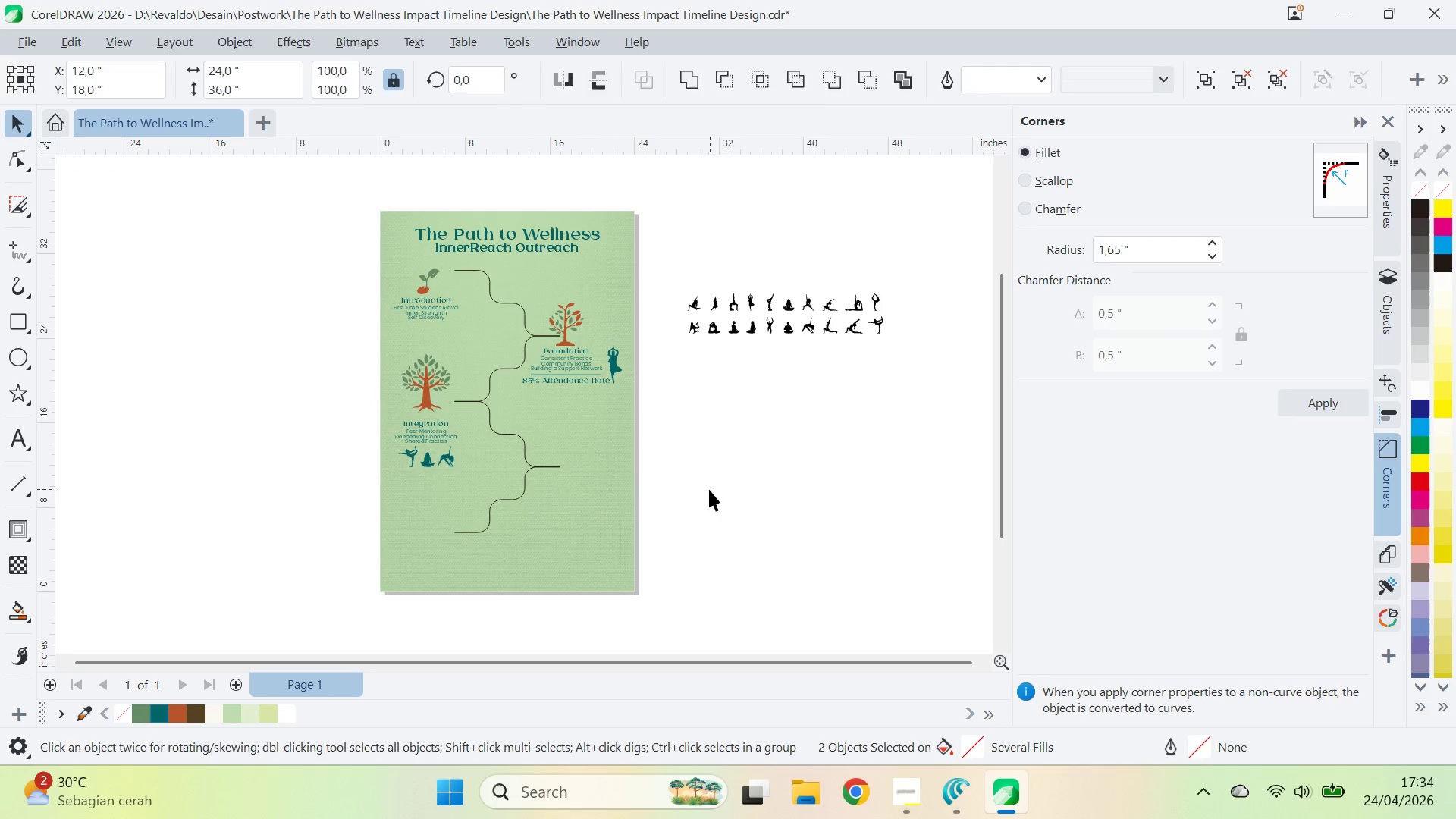 
key(Control+Z)
 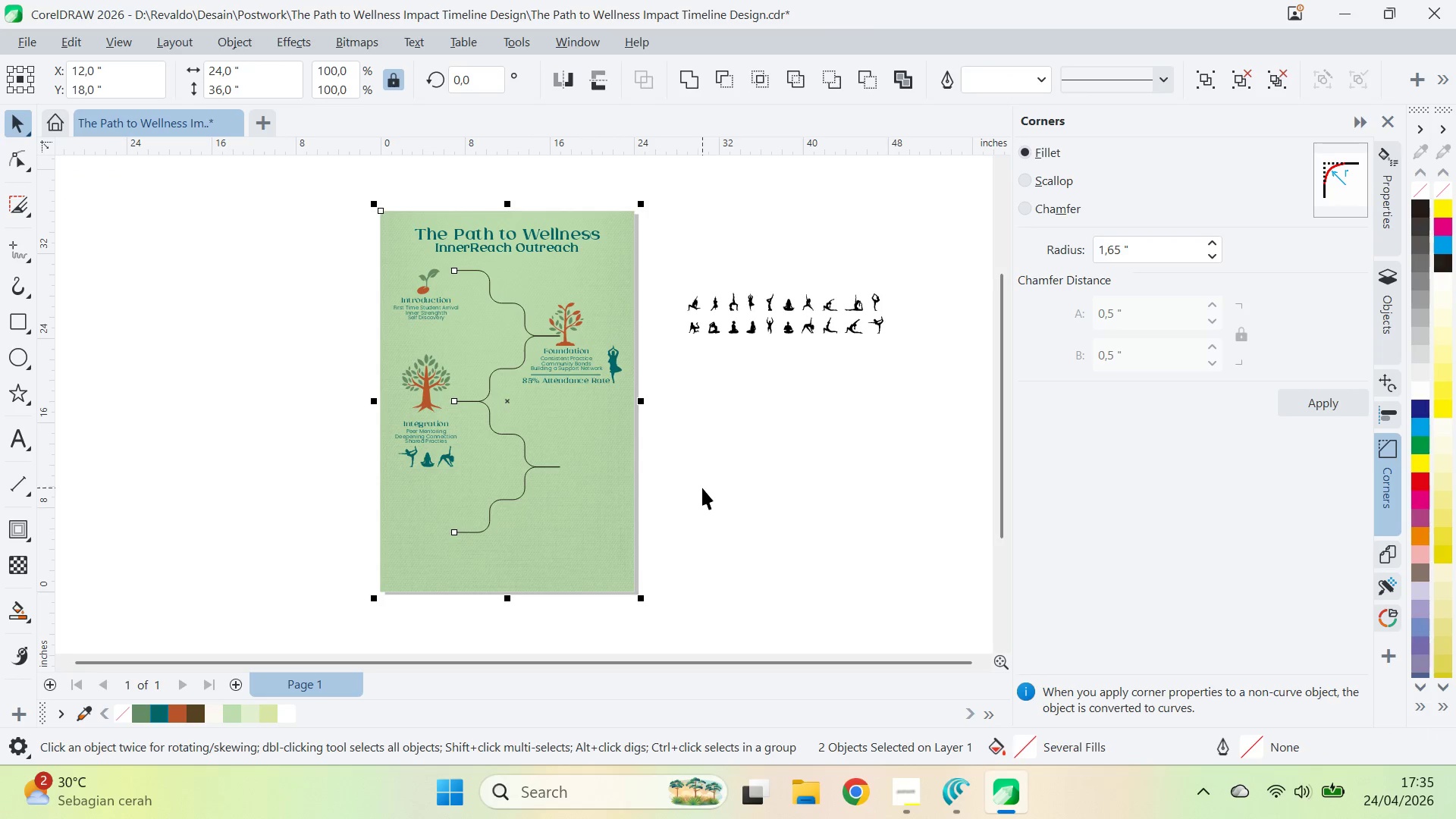 
key(Control+Z)
 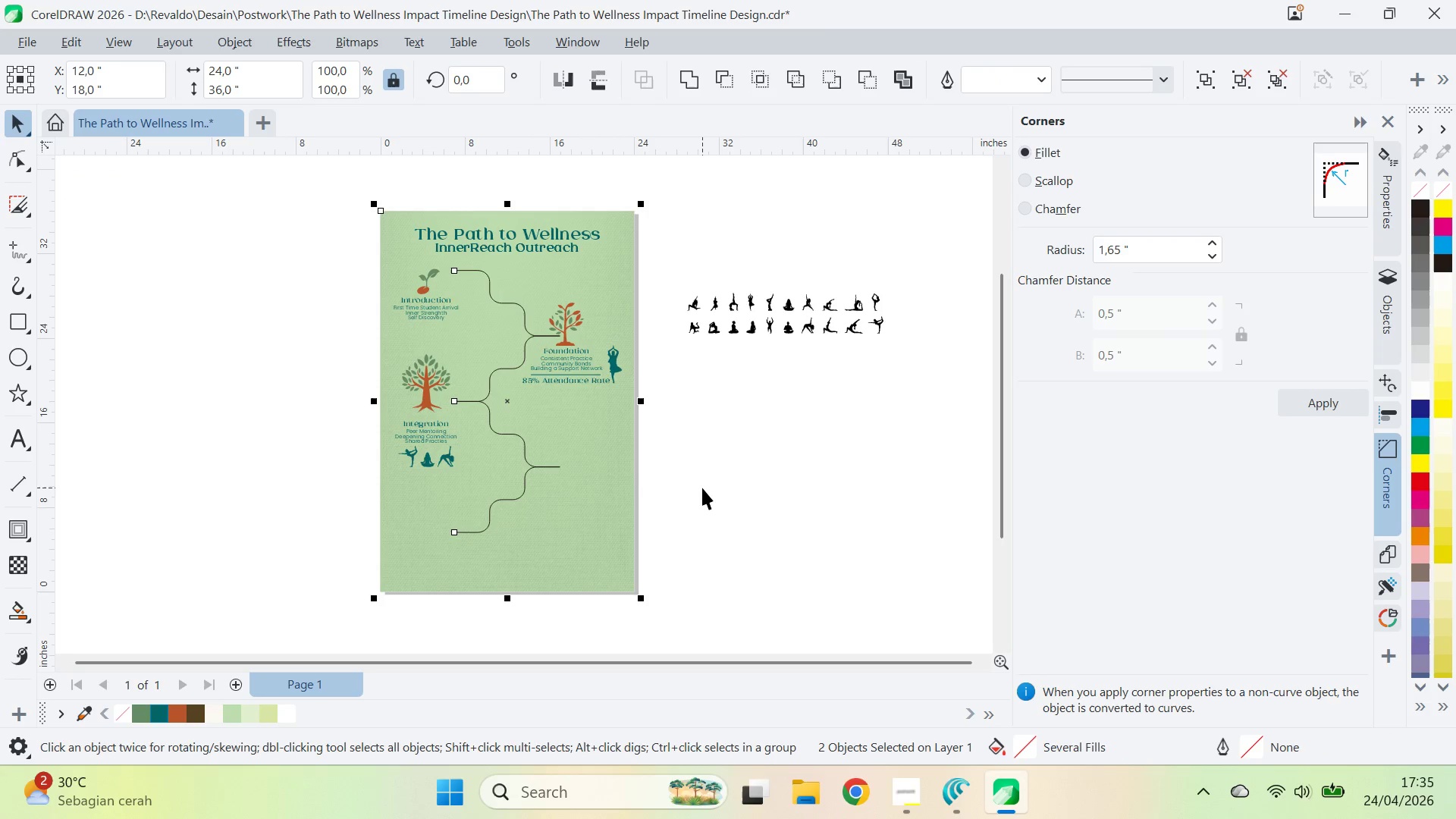 
key(Control+Z)
 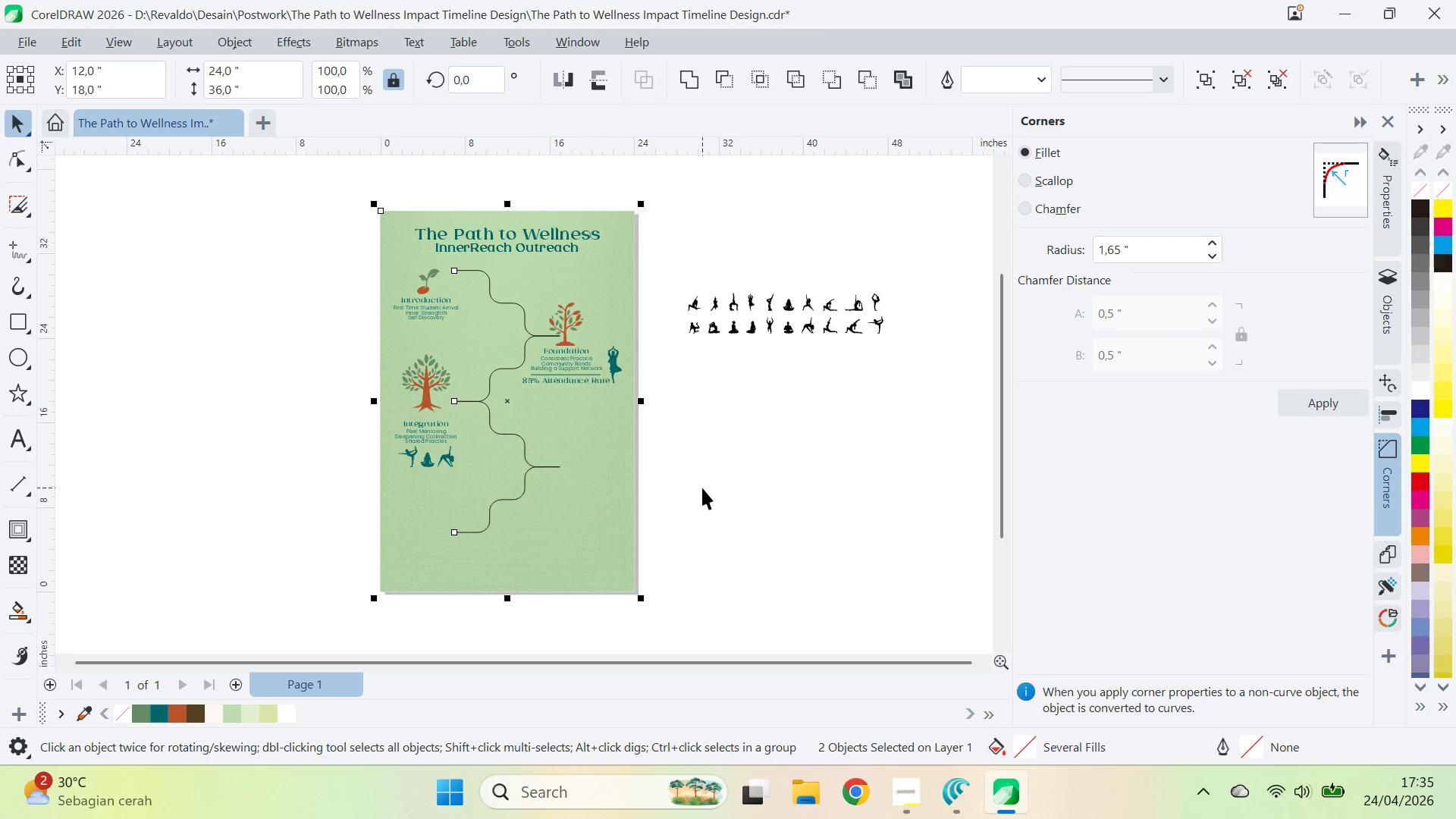 
key(Control+Z)
 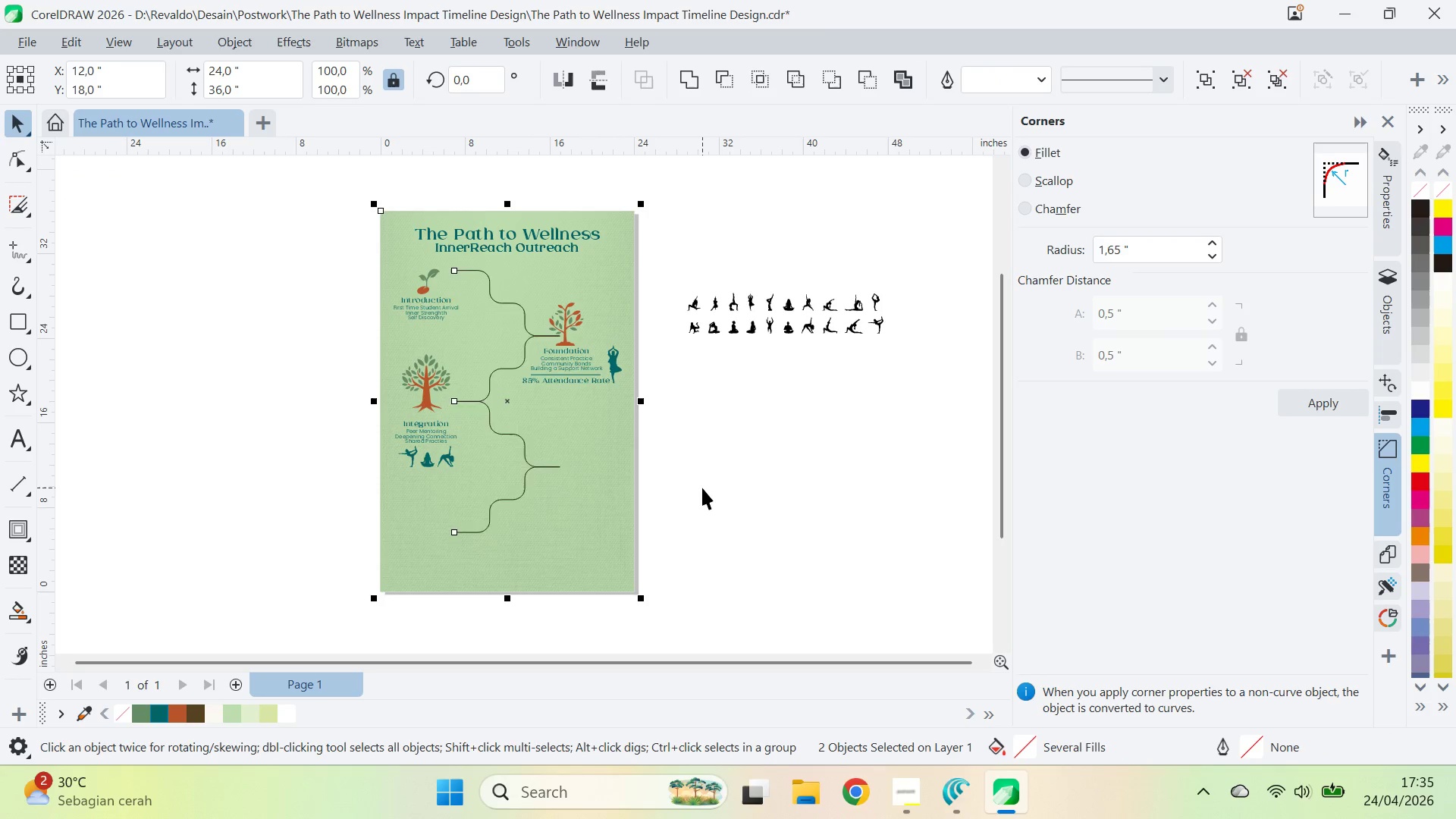 
key(Control+Z)
 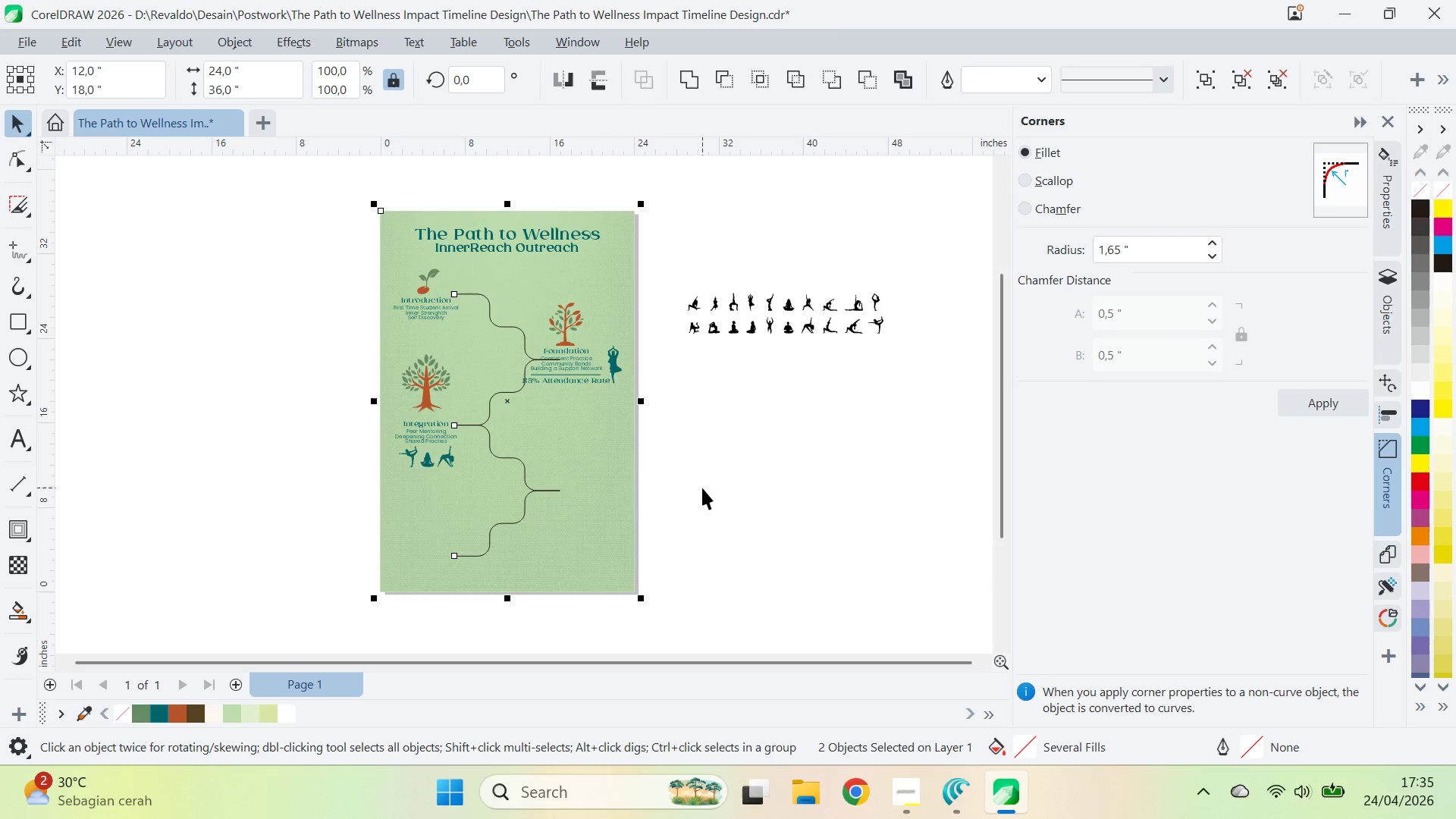 
key(Control+Z)
 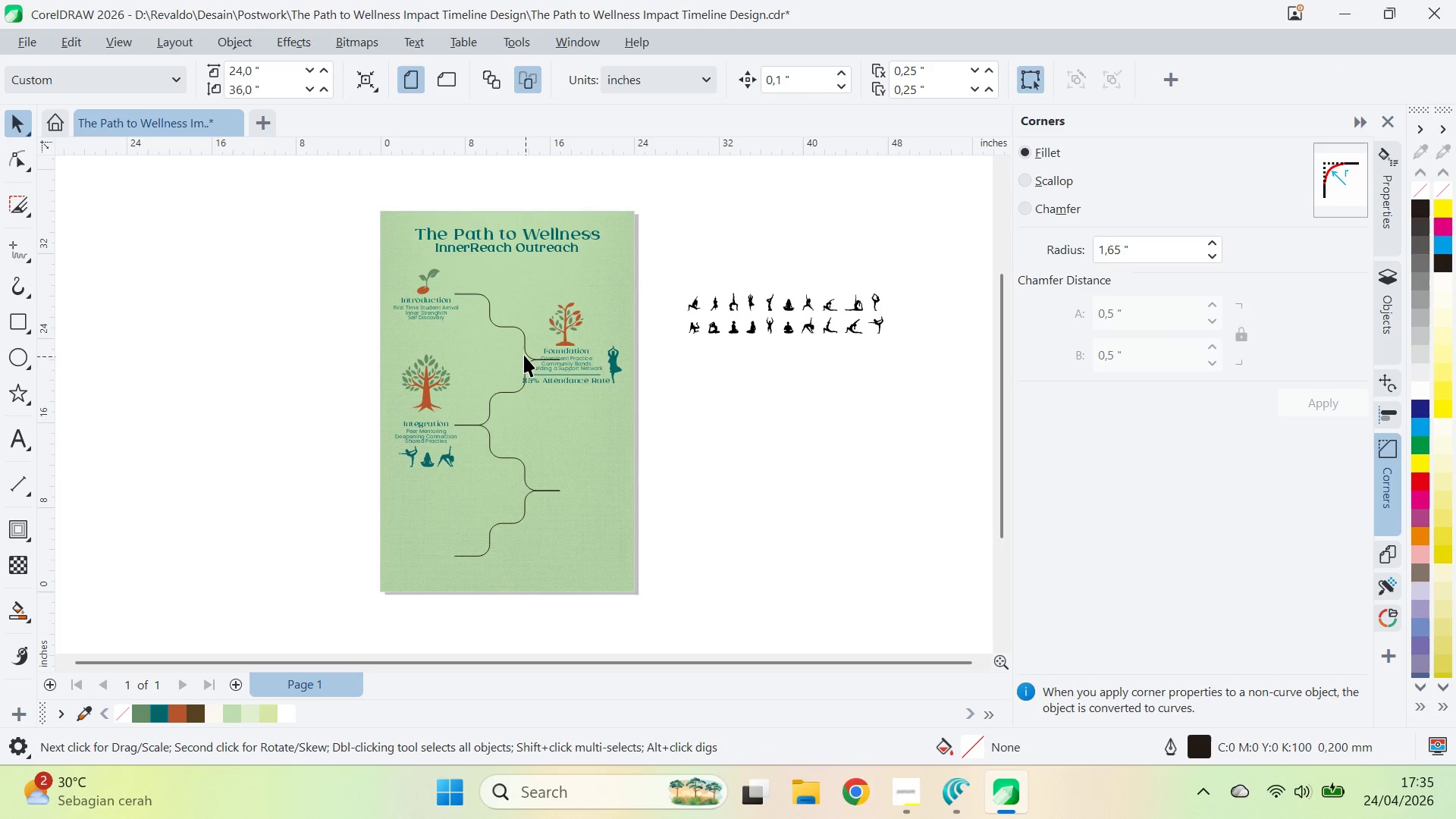 
left_click([523, 352])
 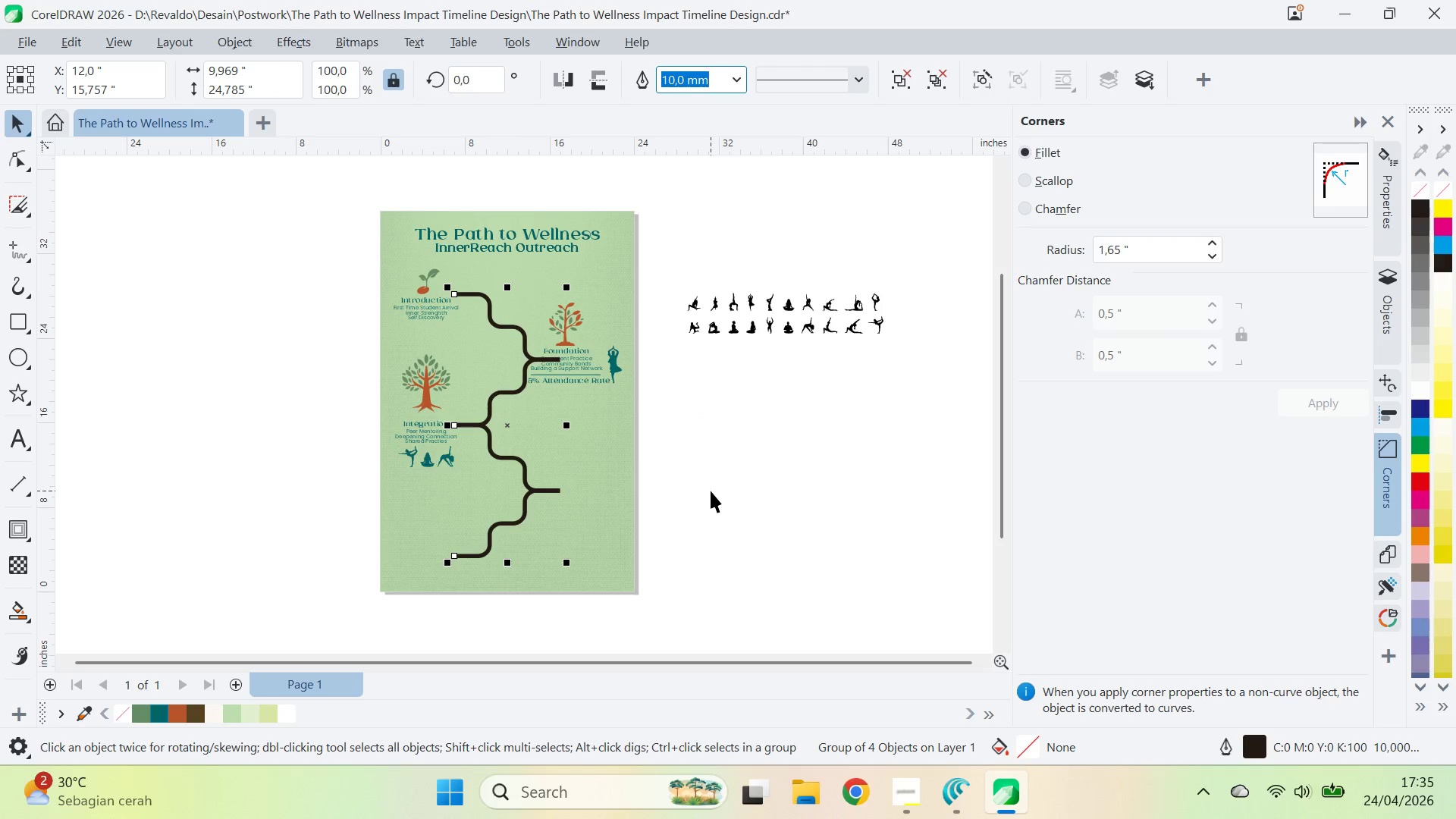 
wait(5.58)
 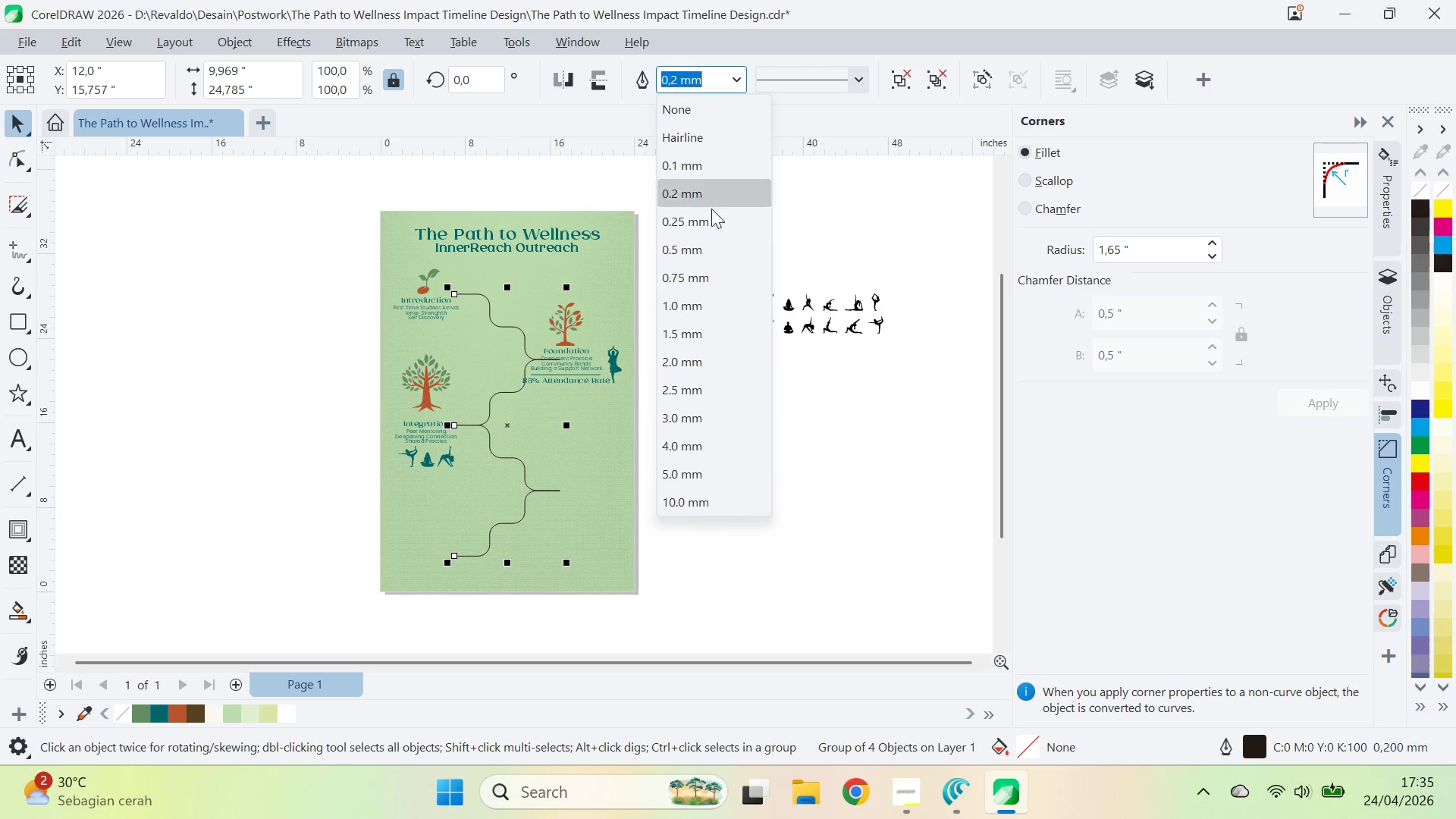 
left_click([708, 75])
 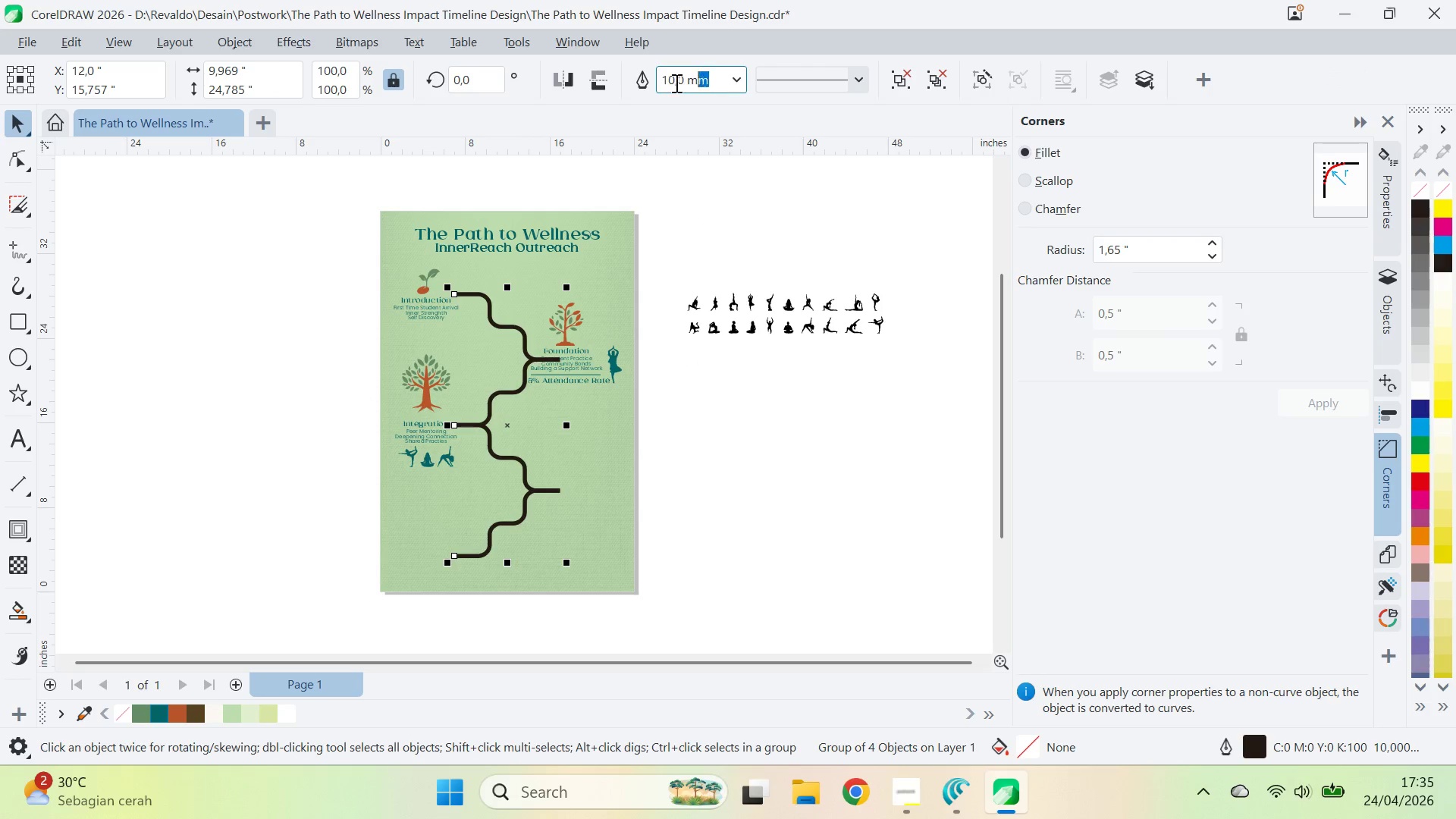 
left_click_drag(start_coordinate=[718, 83], to_coordinate=[608, 82])
 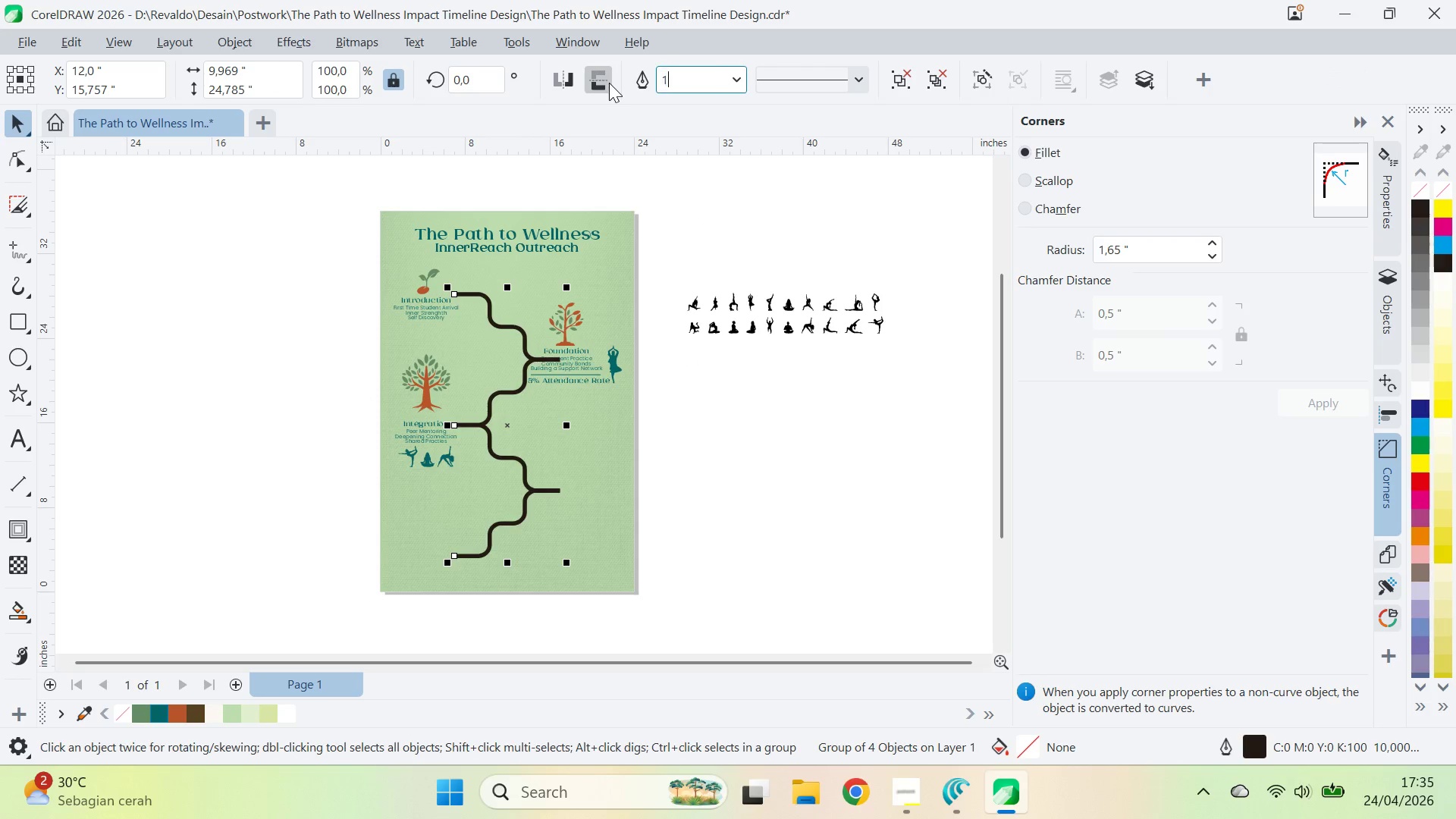 
type(15)
 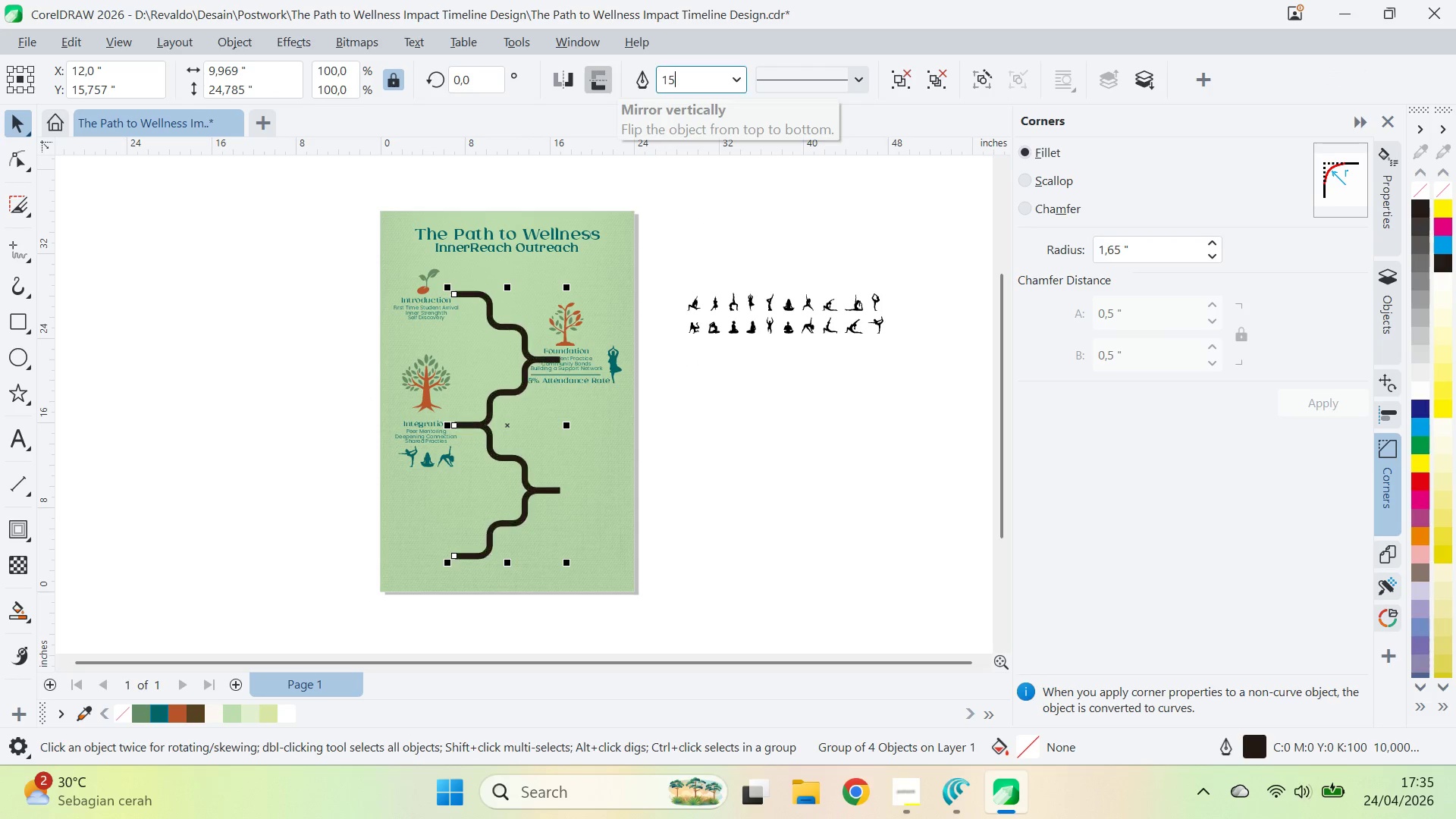 
key(Enter)
 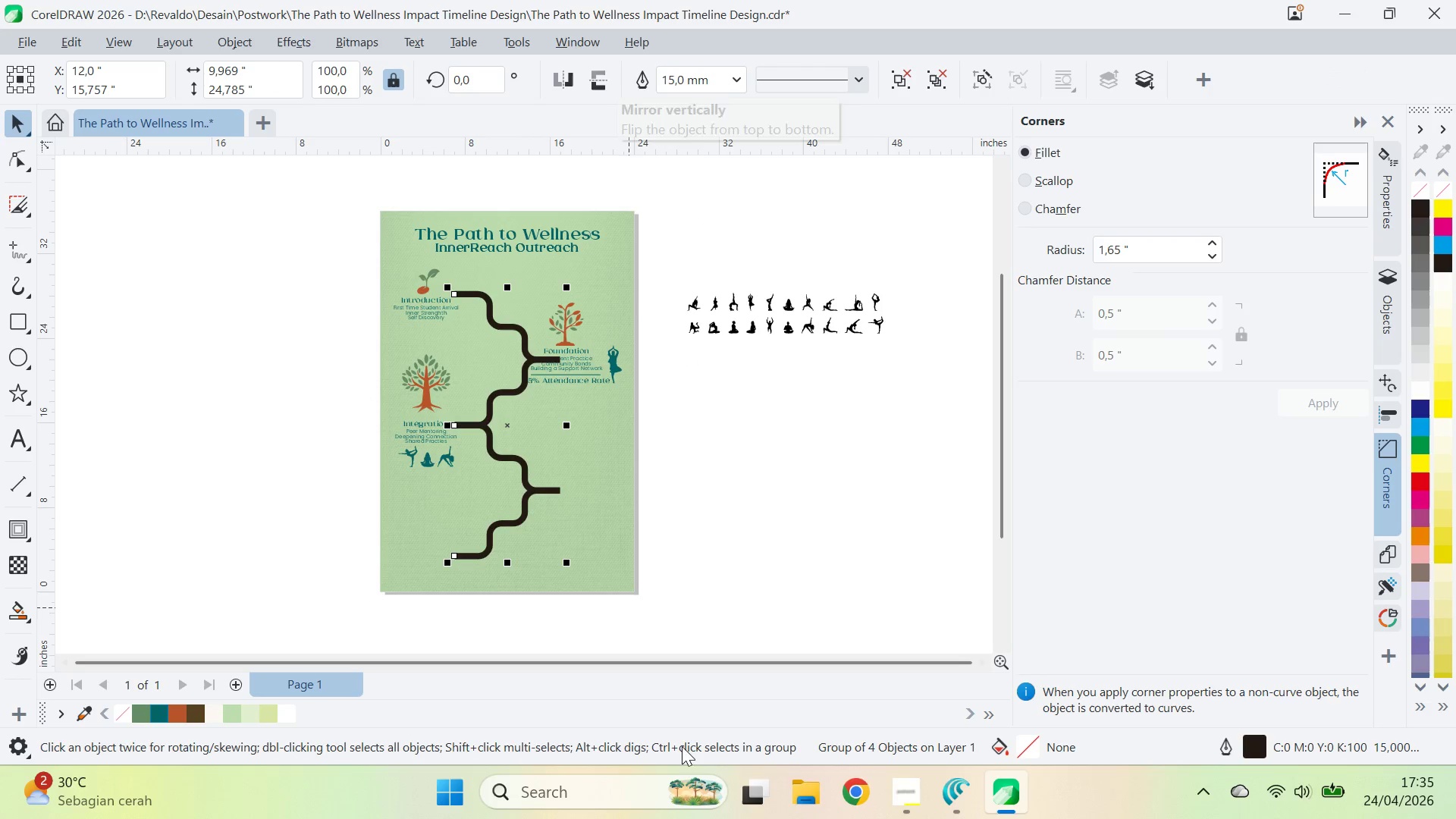 
left_click([759, 560])
 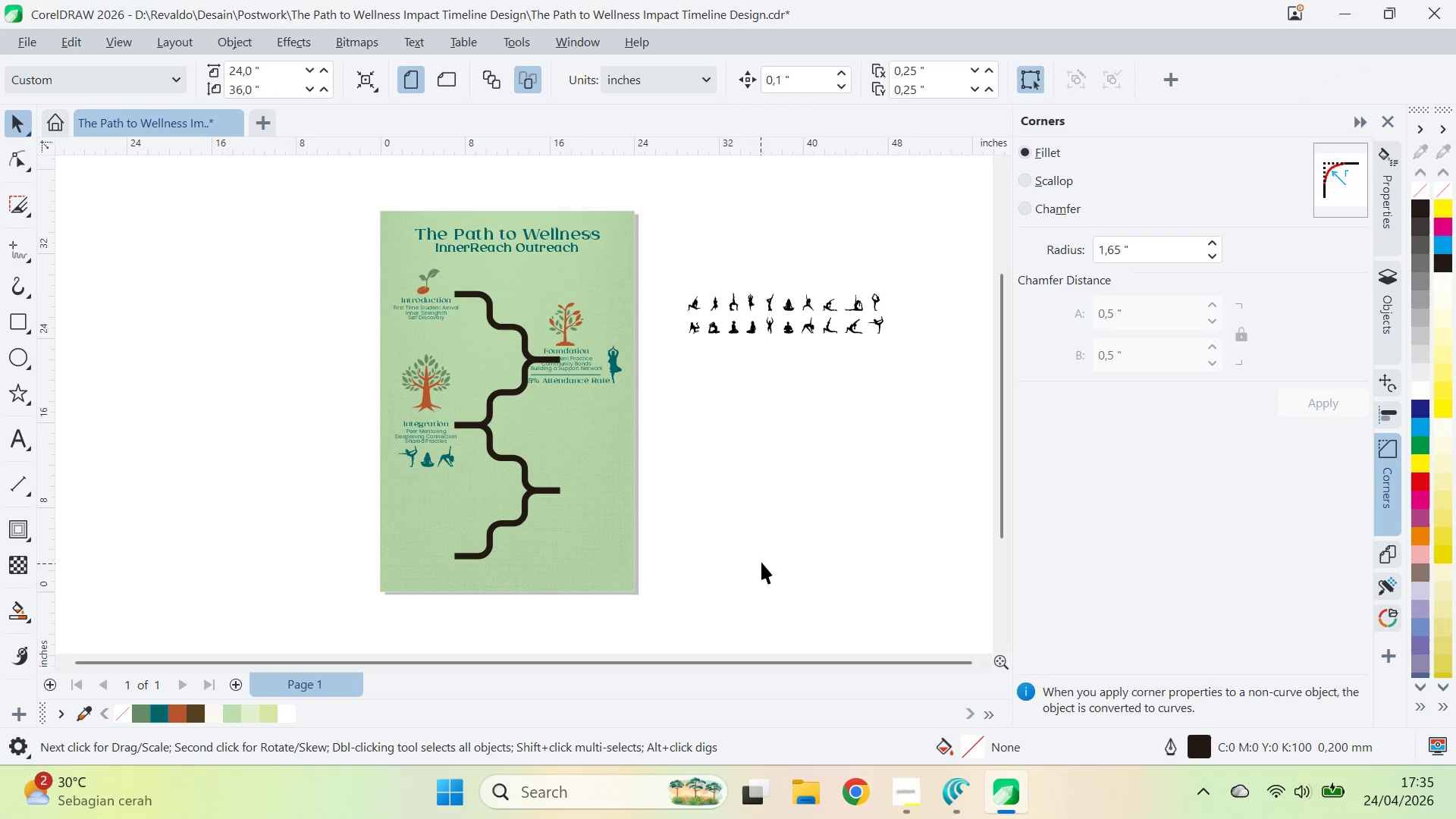 
type(zqv)
 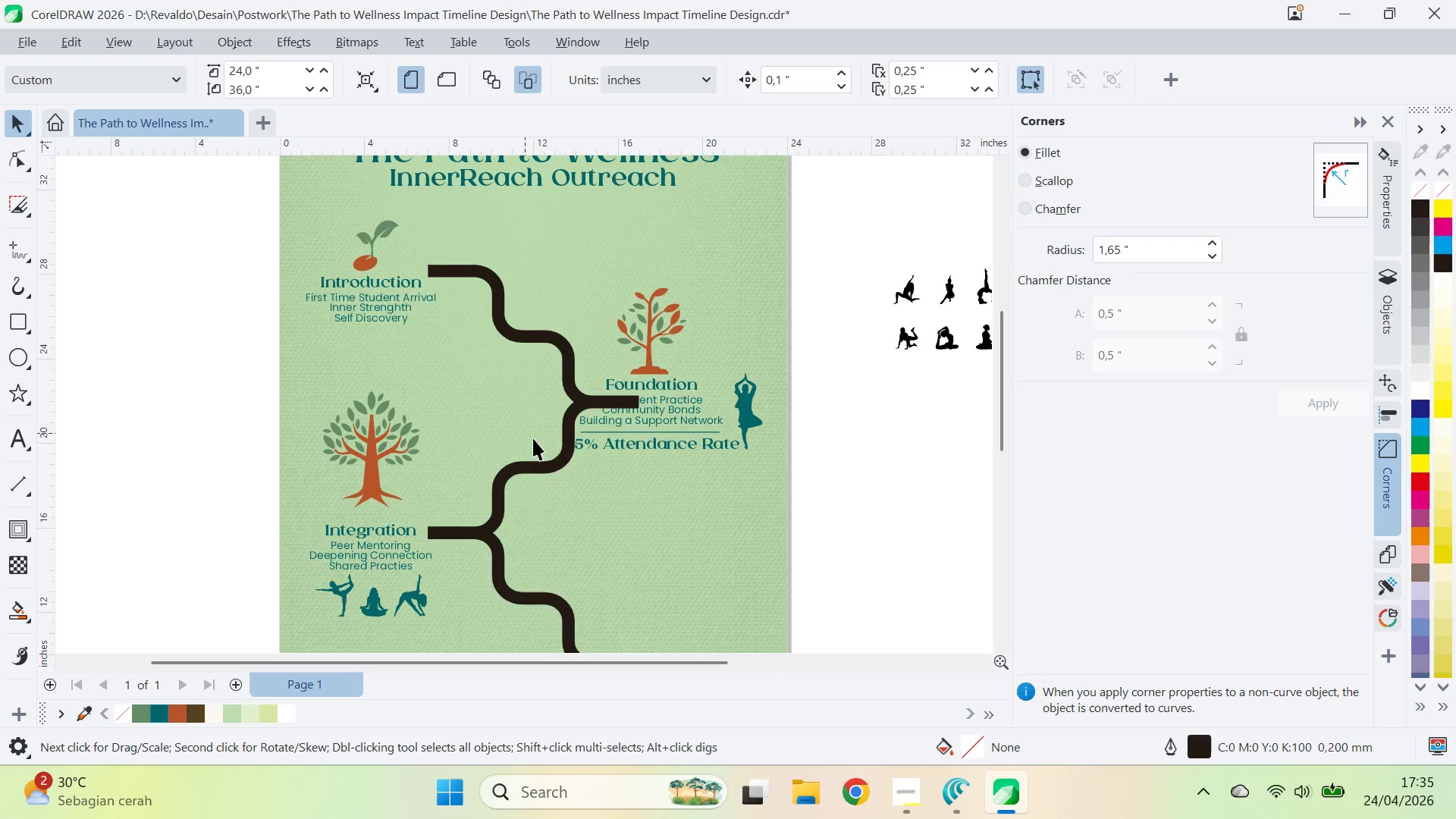 
left_click_drag(start_coordinate=[544, 404], to_coordinate=[452, 450])
 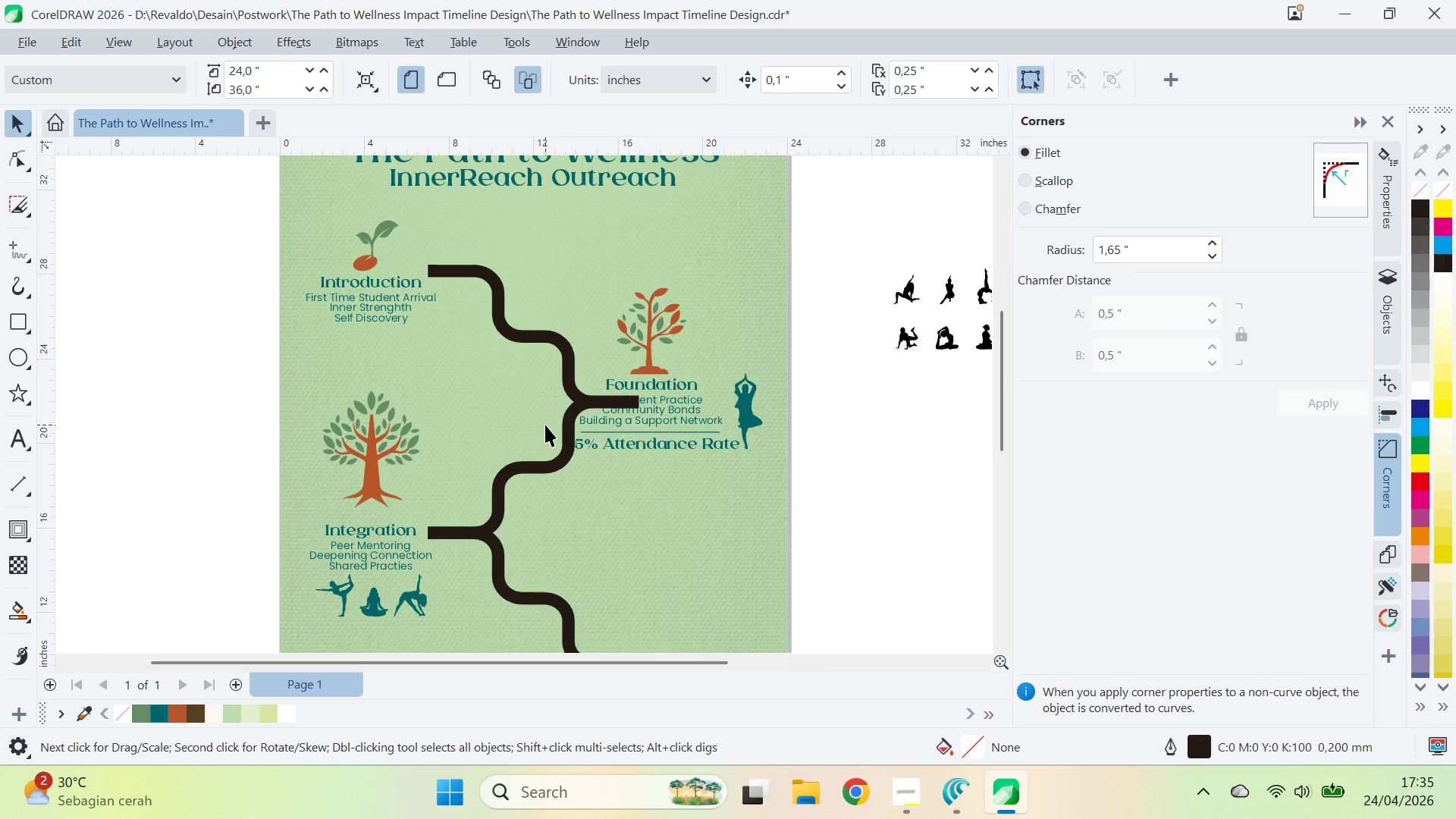 
wait(5.91)
 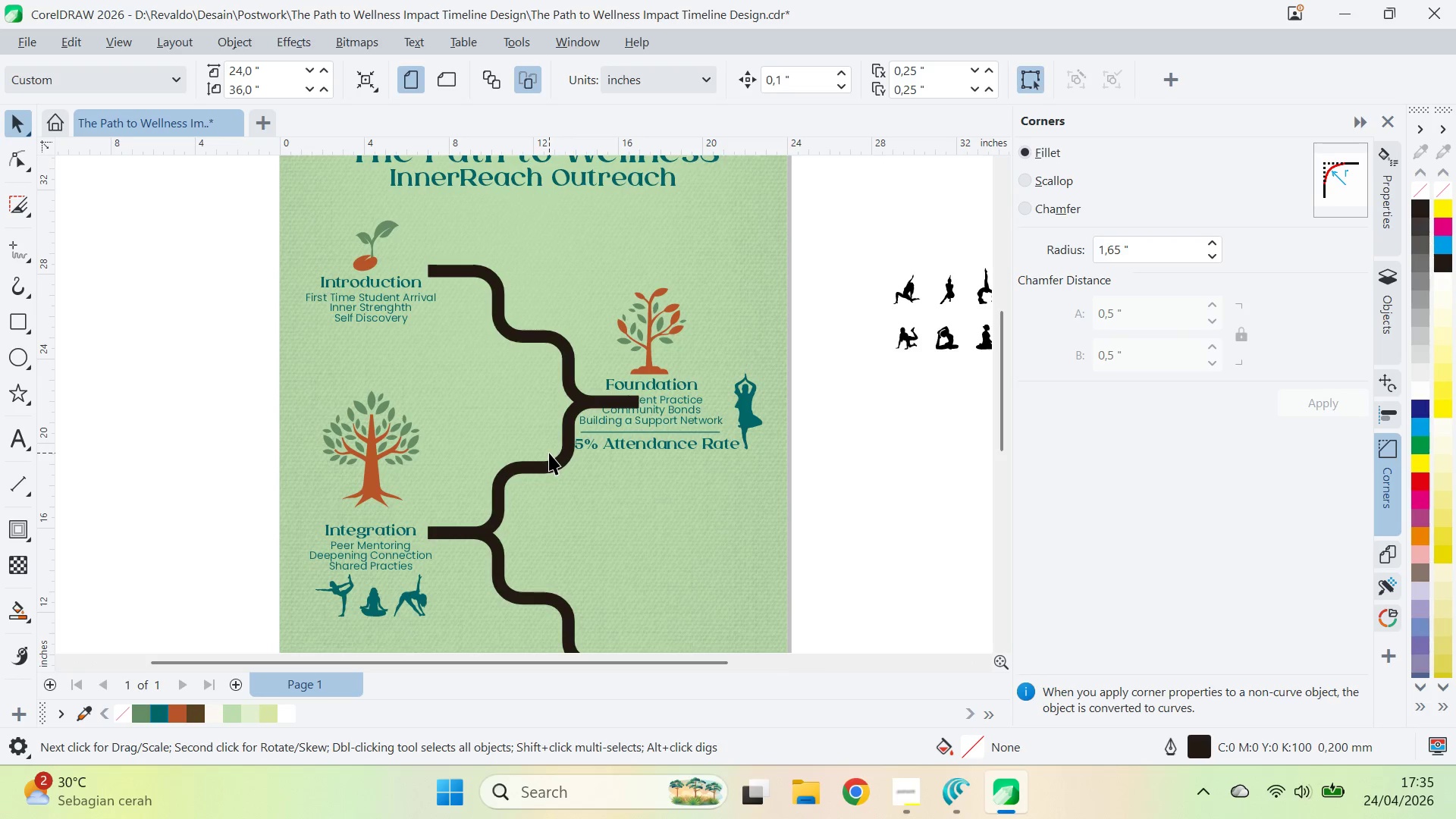 
left_click([670, 375])
 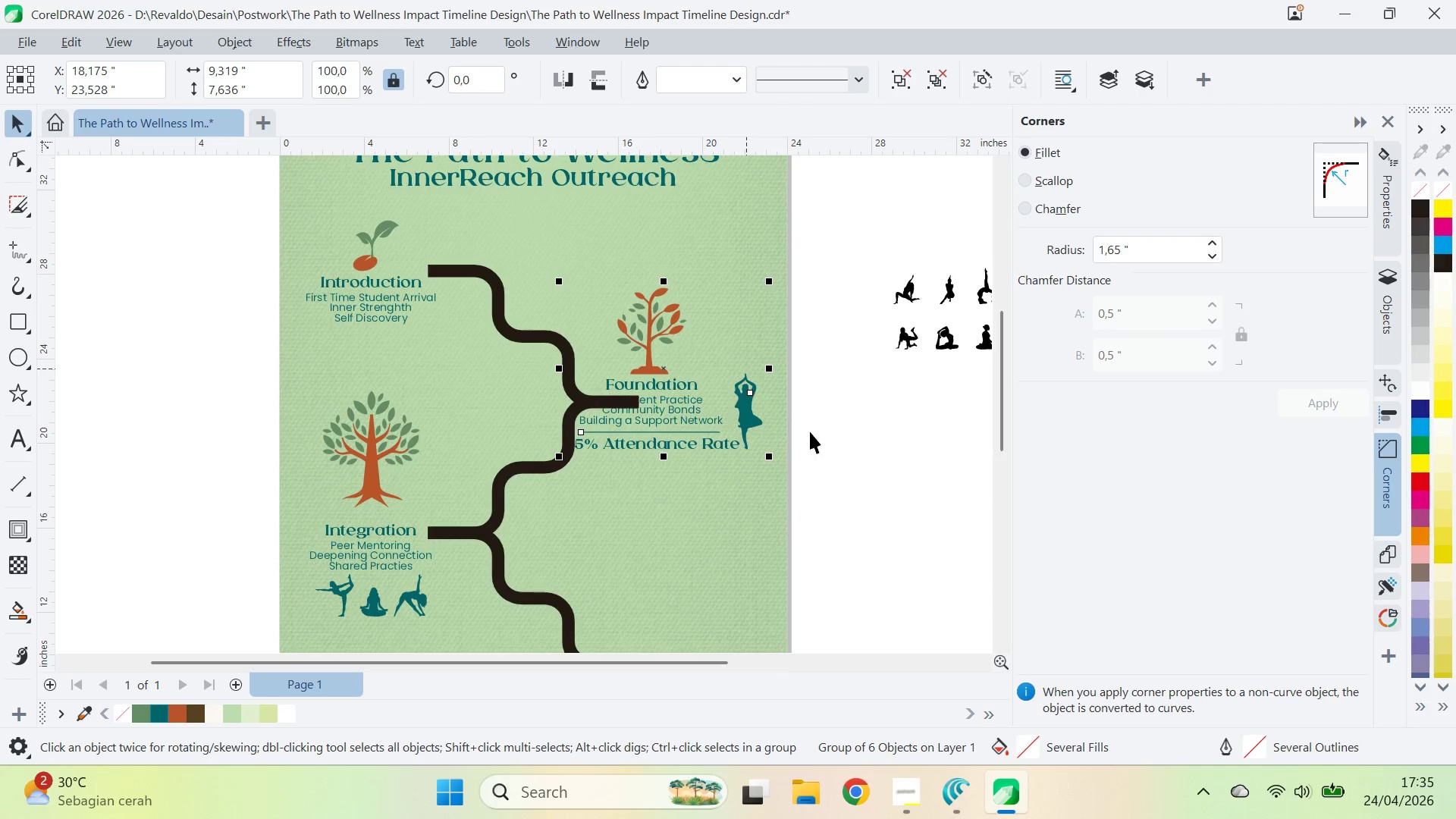 
left_click_drag(start_coordinate=[748, 411], to_coordinate=[766, 509])
 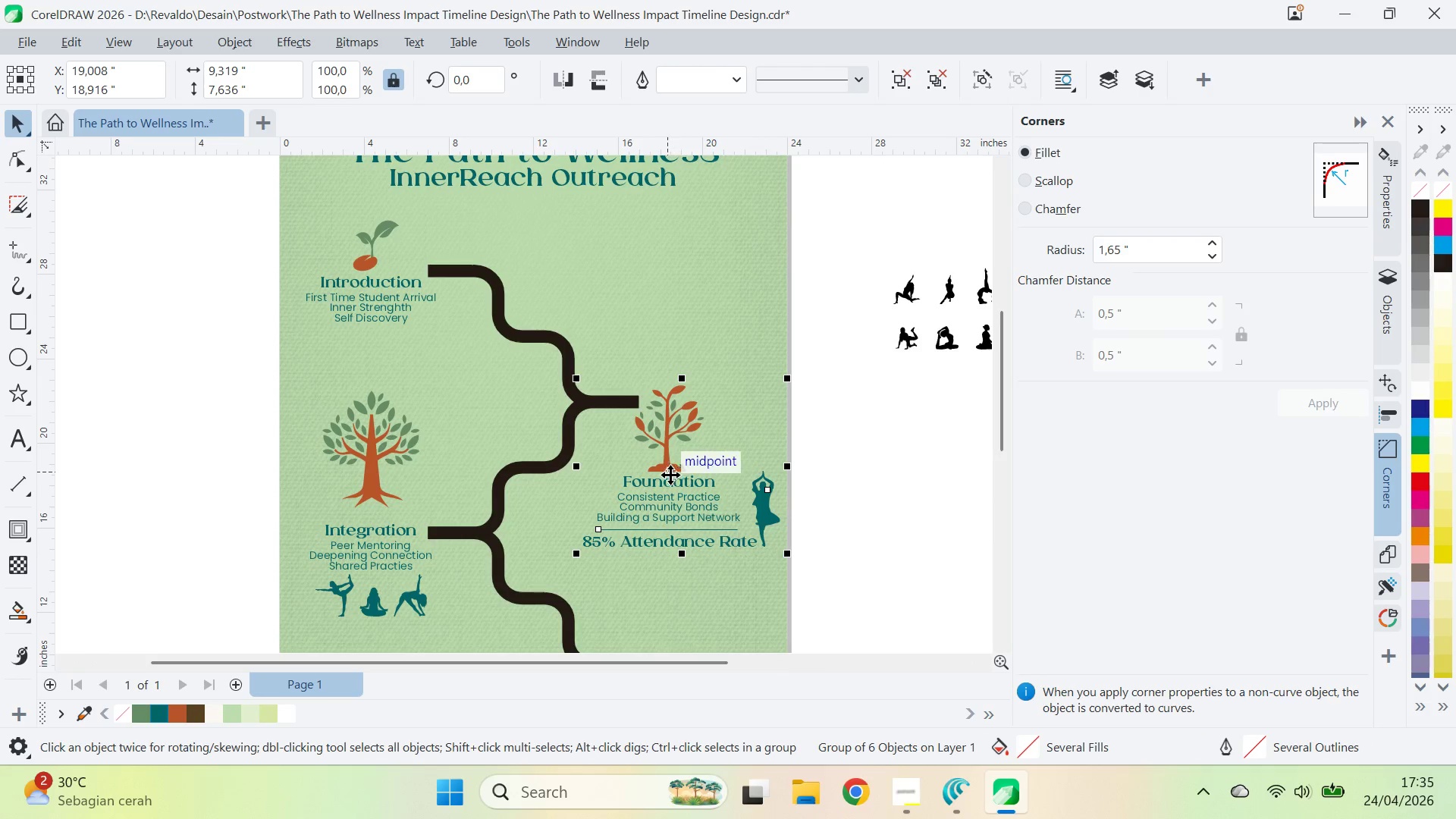 
left_click_drag(start_coordinate=[670, 474], to_coordinate=[670, 399])
 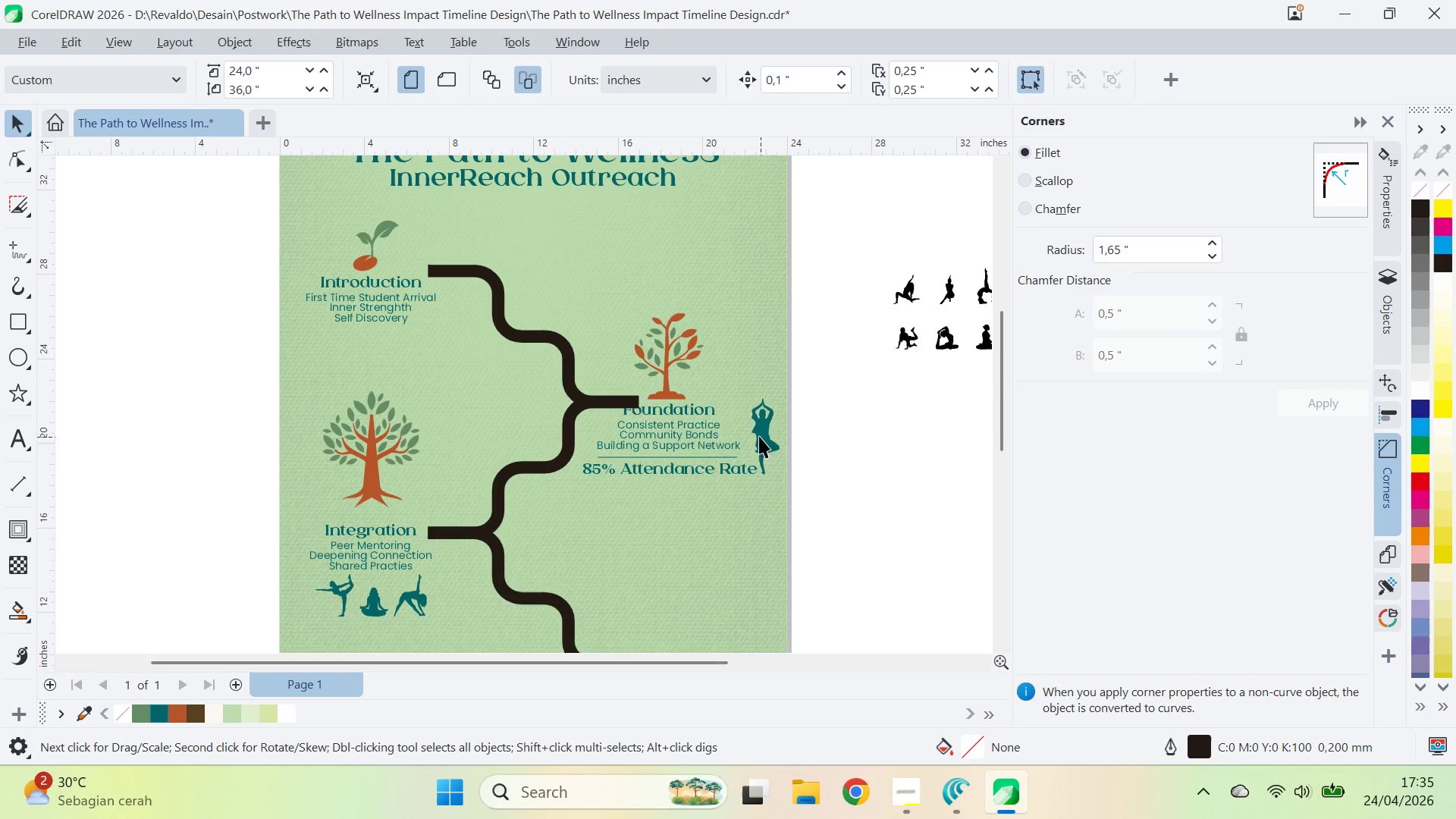 
hold_key(key=ControlLeft, duration=0.44)
 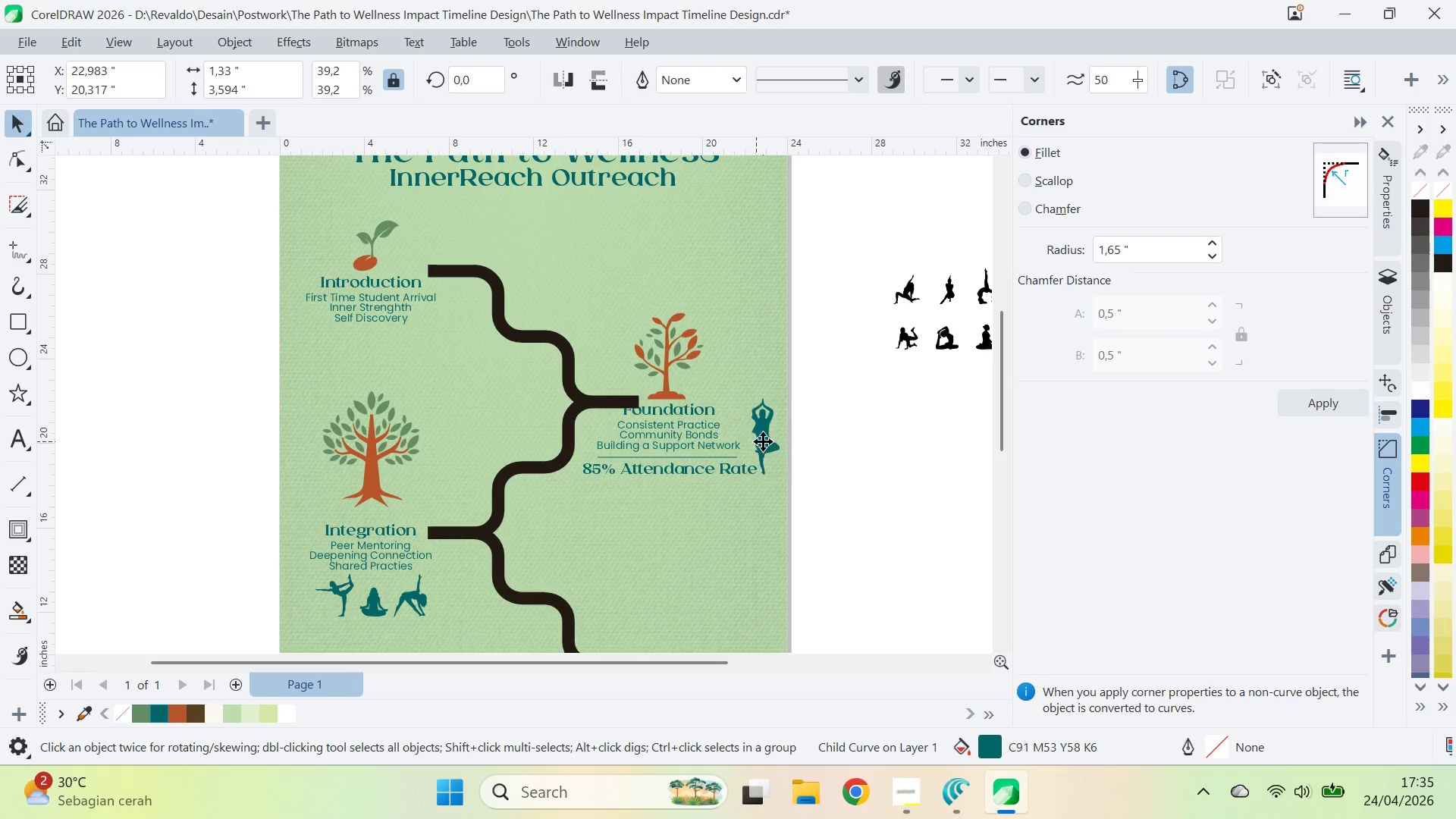 
left_click_drag(start_coordinate=[765, 443], to_coordinate=[749, 401])
 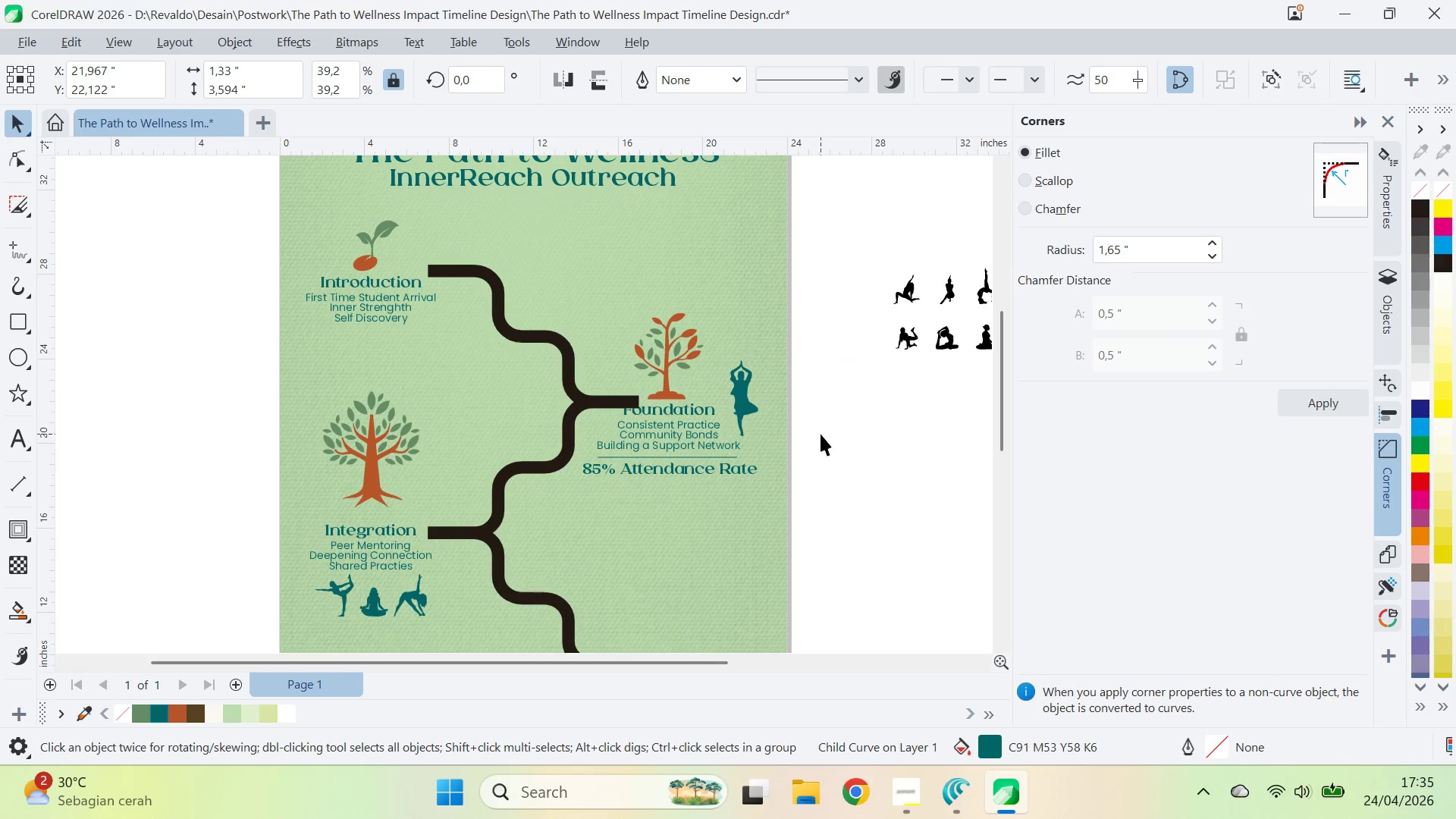 
left_click_drag(start_coordinate=[821, 434], to_coordinate=[814, 433])
 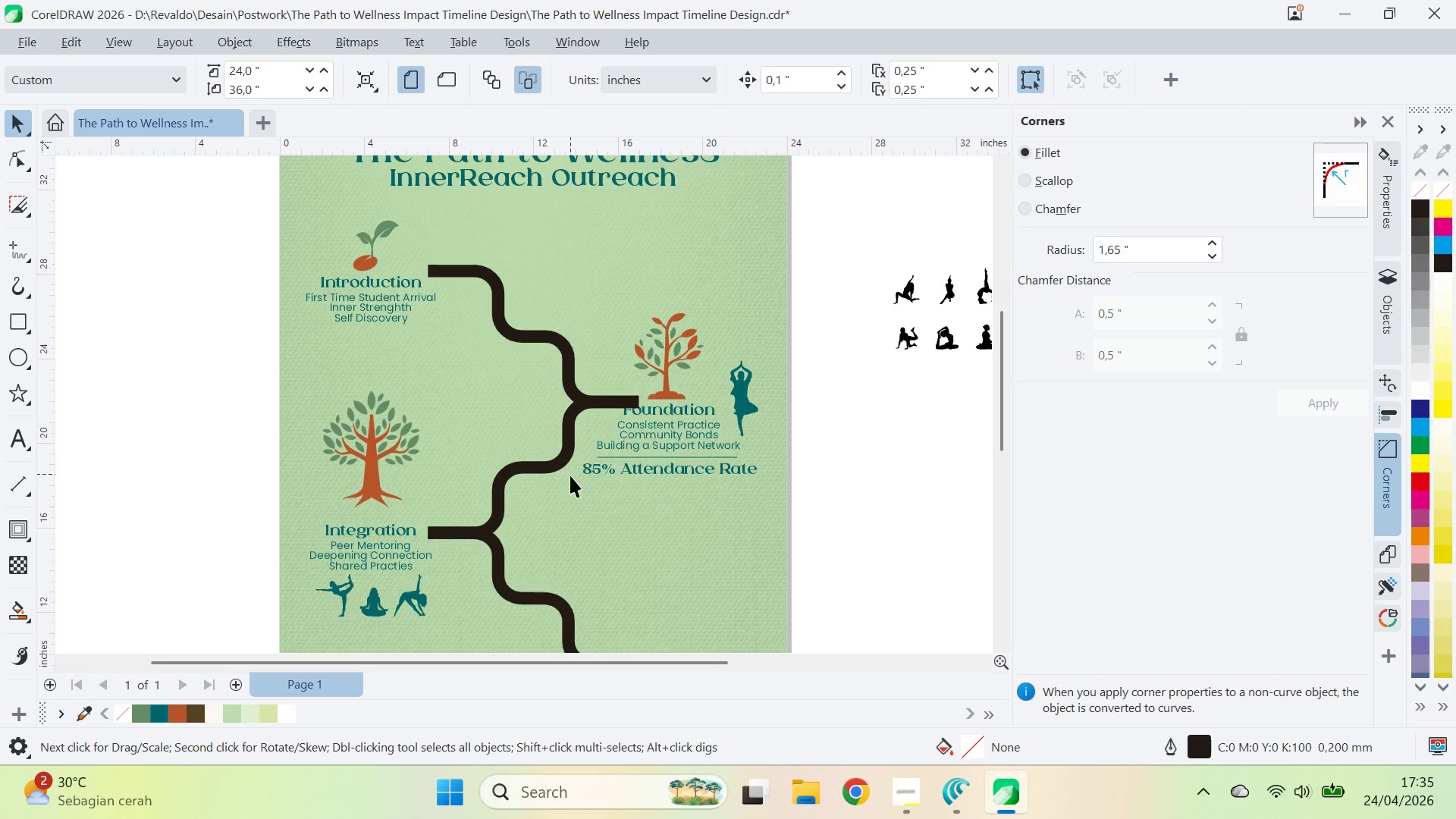 
type(qvq)
 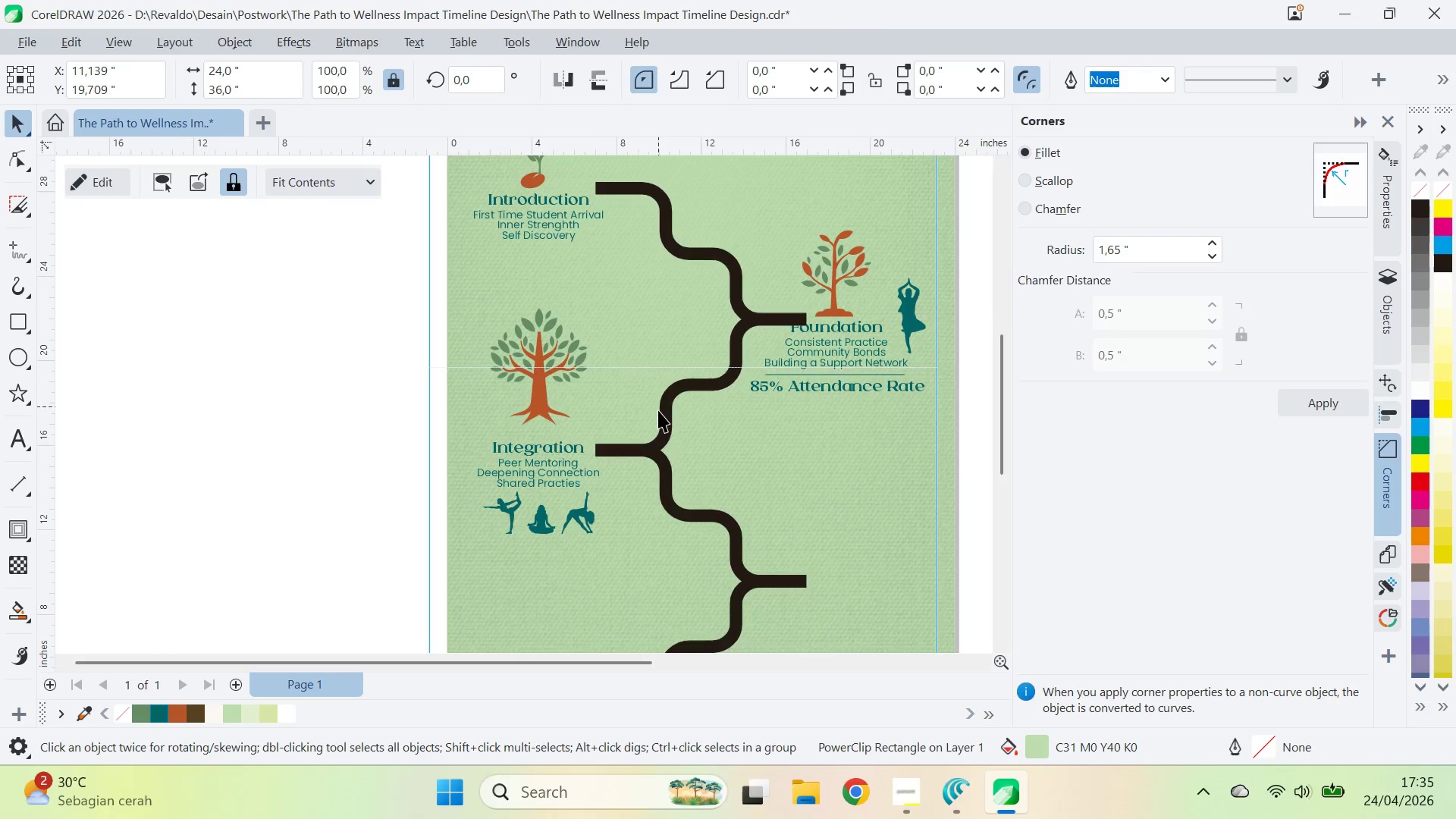 
left_click_drag(start_coordinate=[544, 497], to_coordinate=[712, 414])
 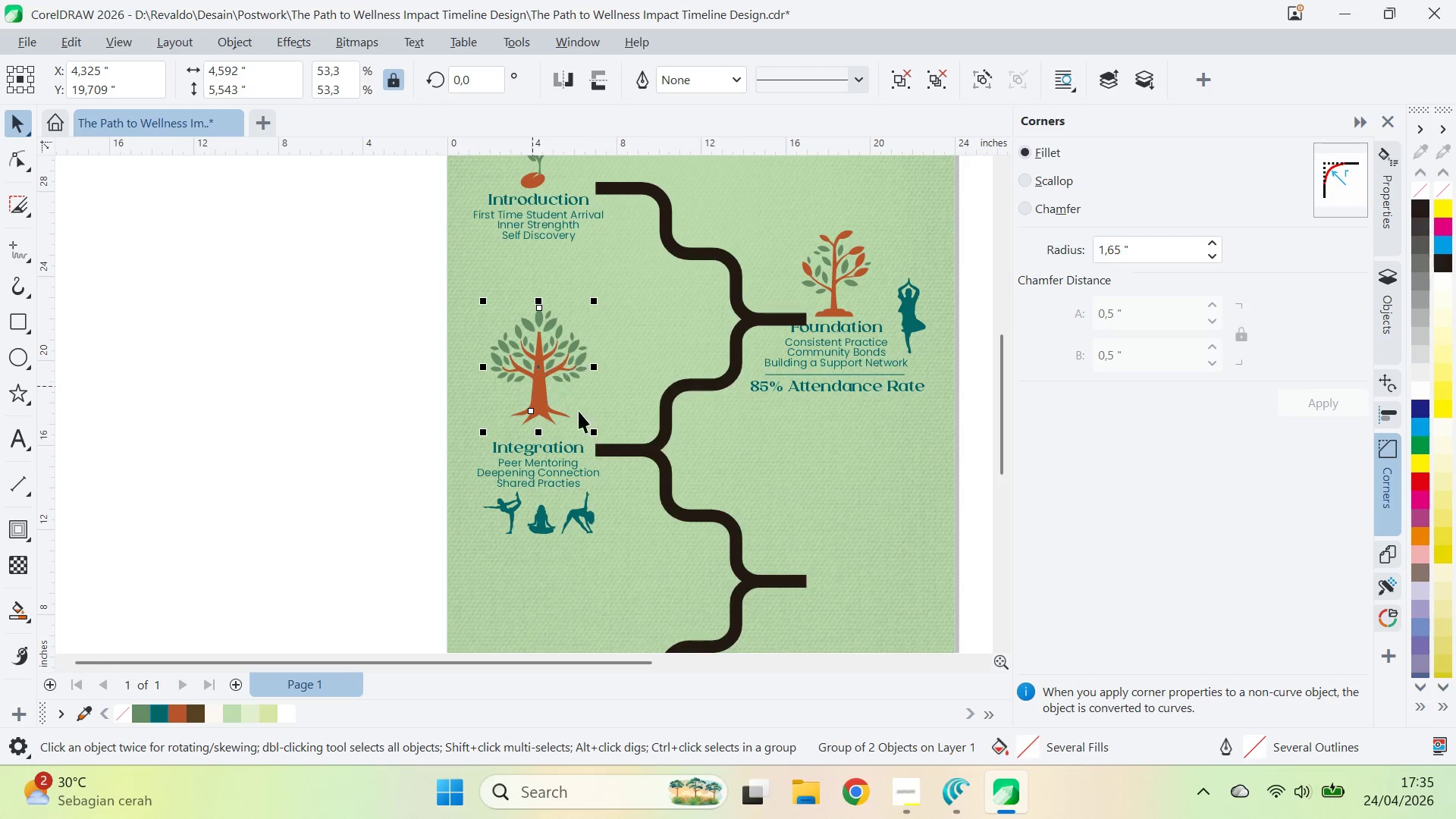 
left_click_drag(start_coordinate=[676, 443], to_coordinate=[658, 410])
 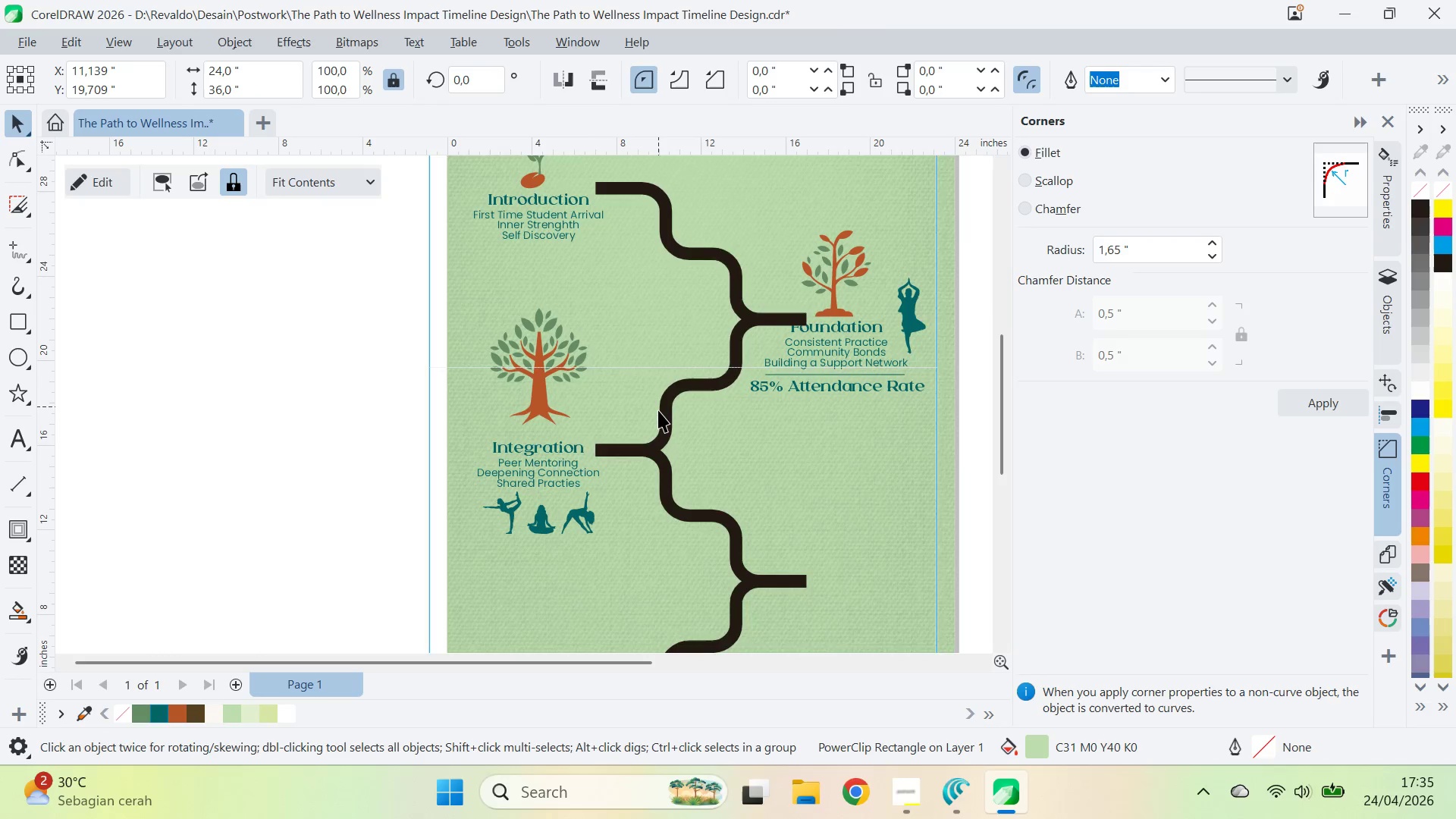 
key(Control+ControlLeft)
 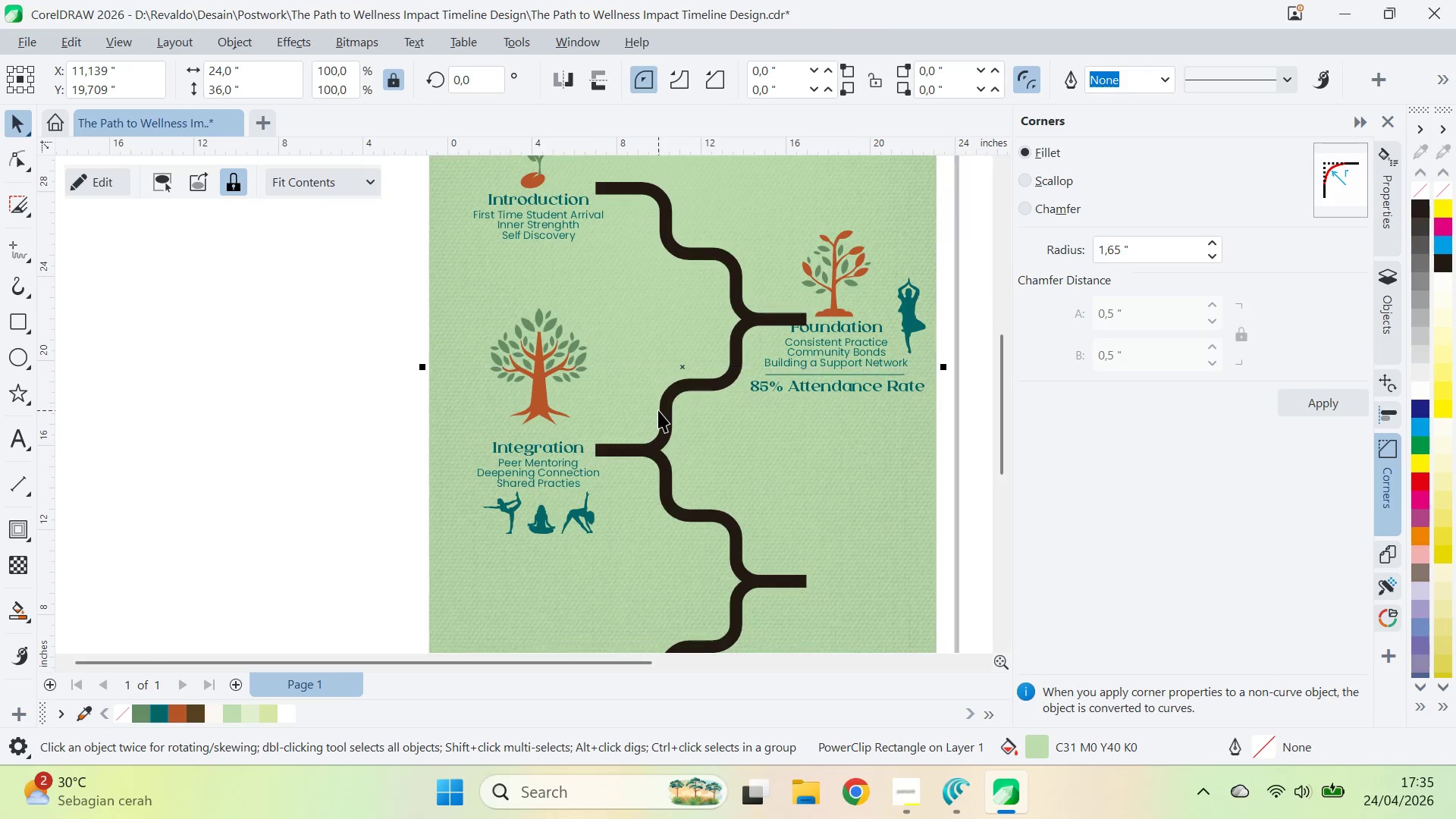 
key(Control+Z)
 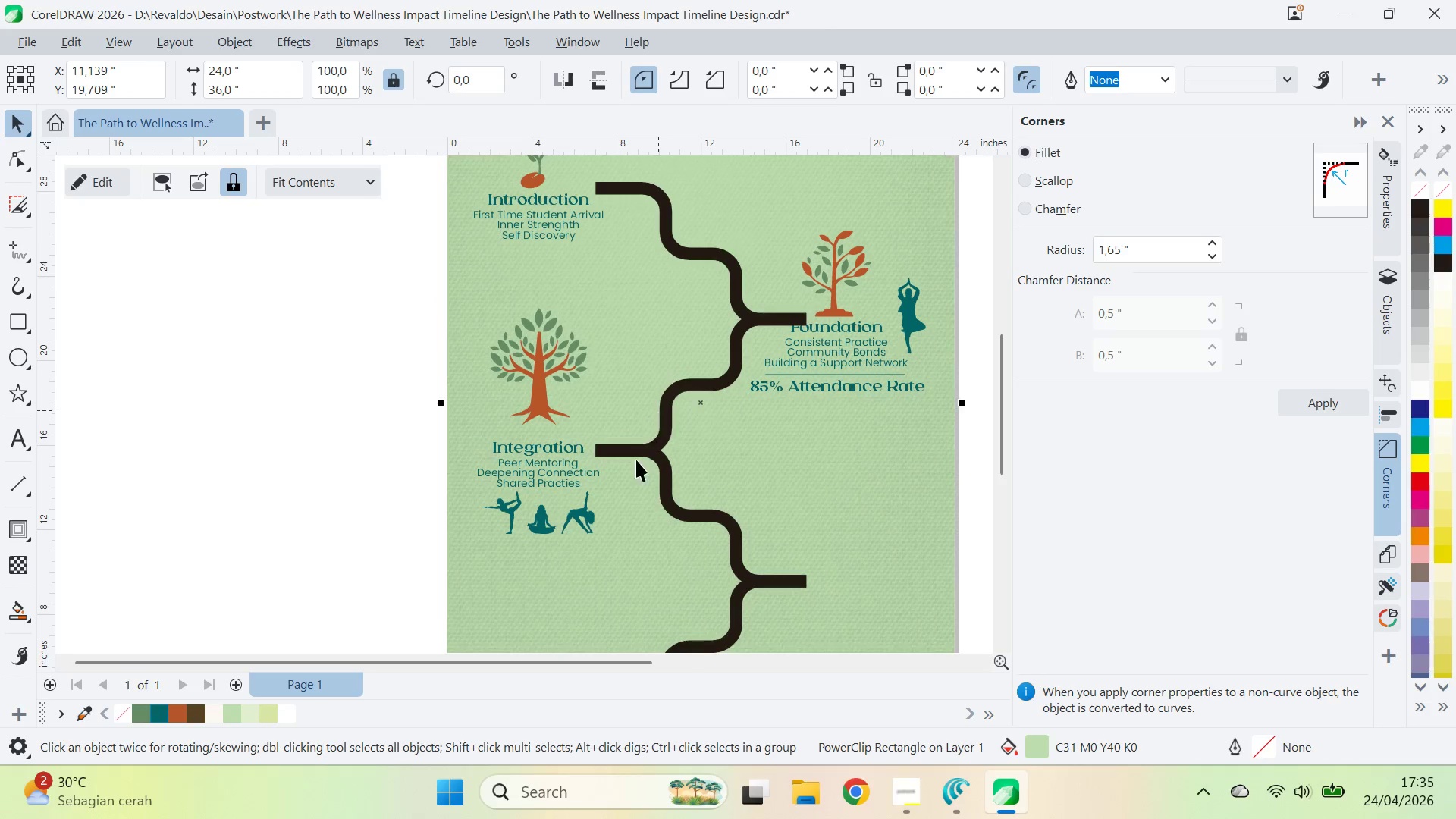 
key(Q)
 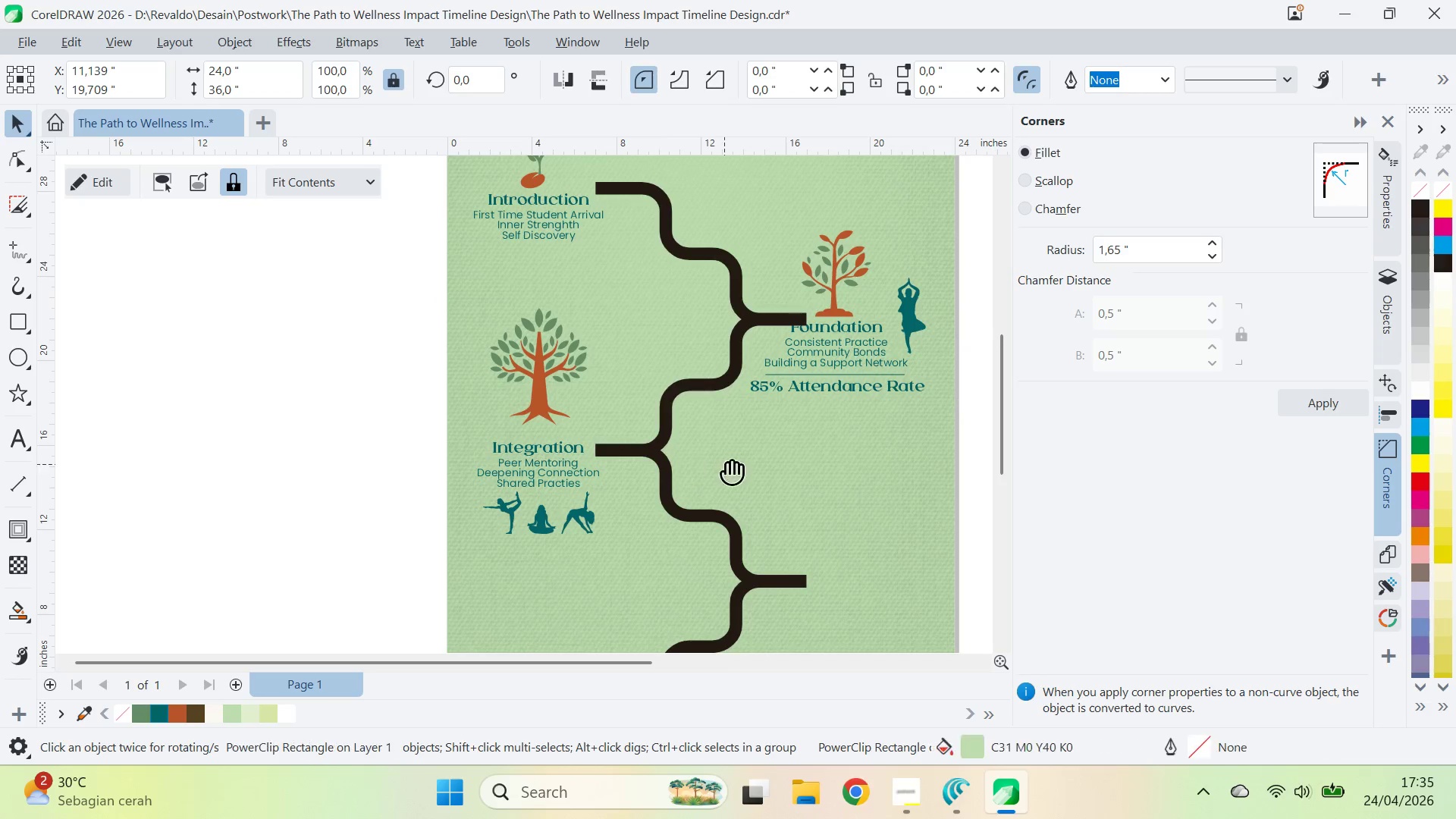 
left_click_drag(start_coordinate=[727, 464], to_coordinate=[651, 275])
 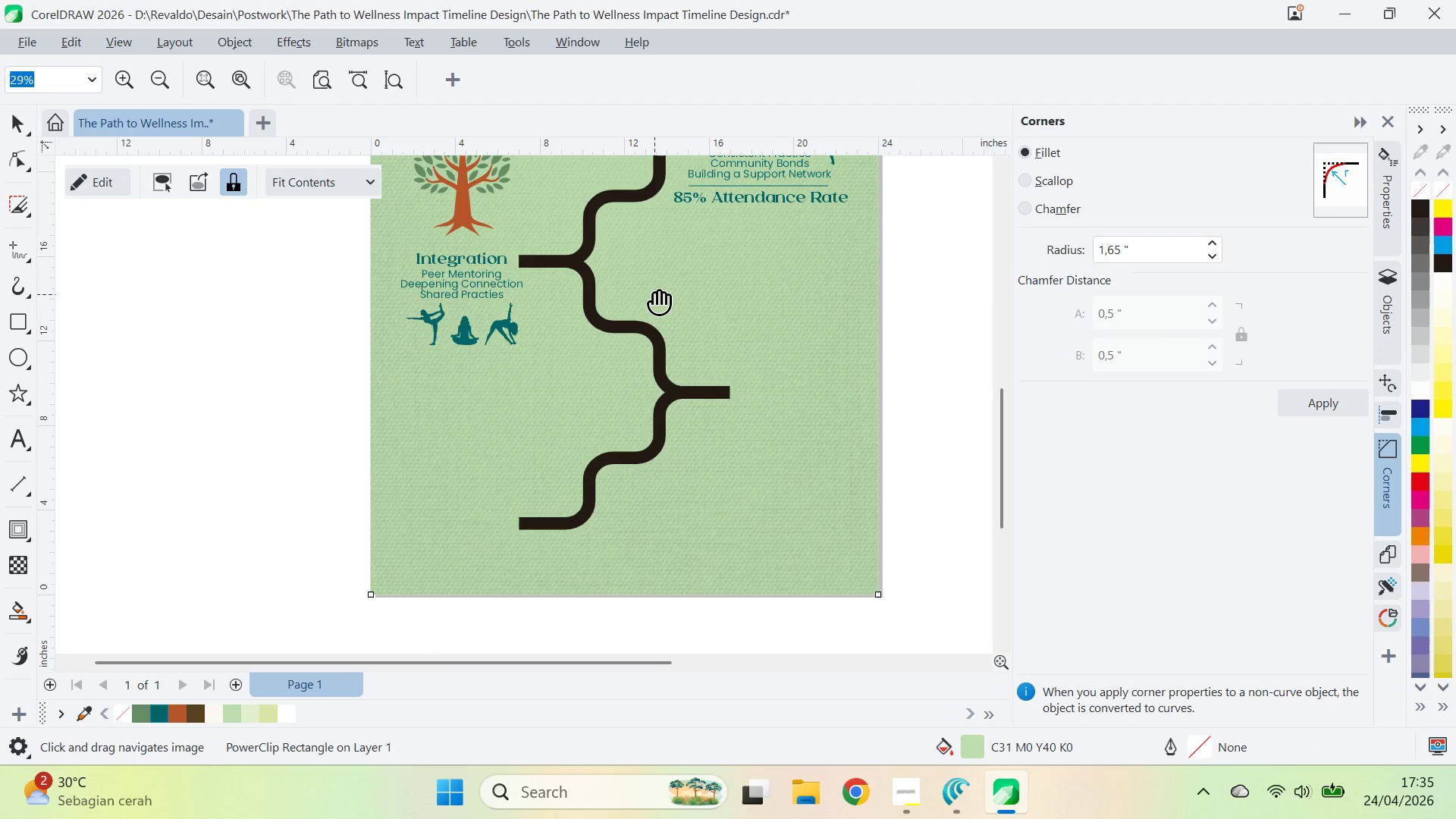 
left_click_drag(start_coordinate=[654, 294], to_coordinate=[714, 485])
 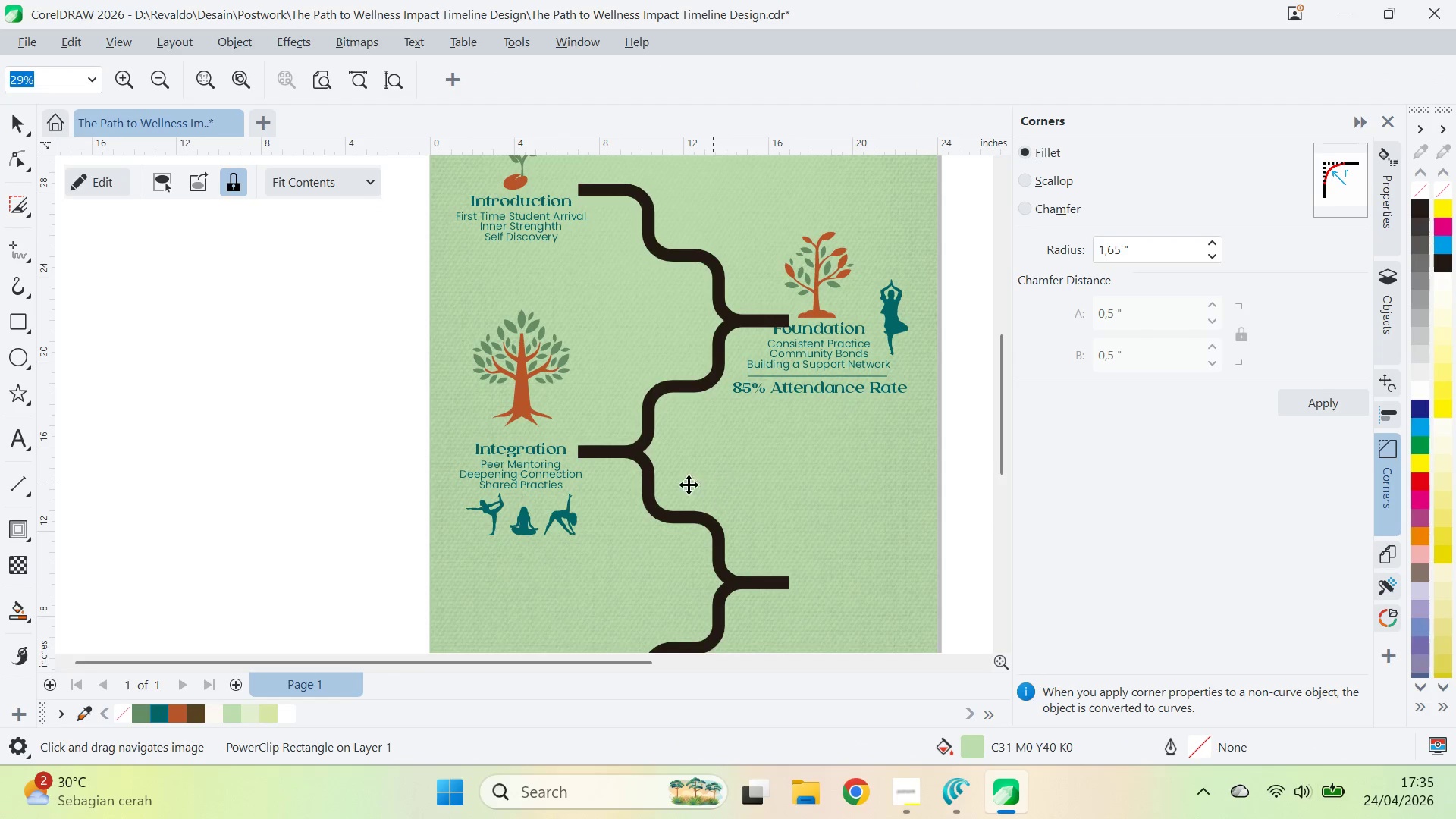 
key(V)
 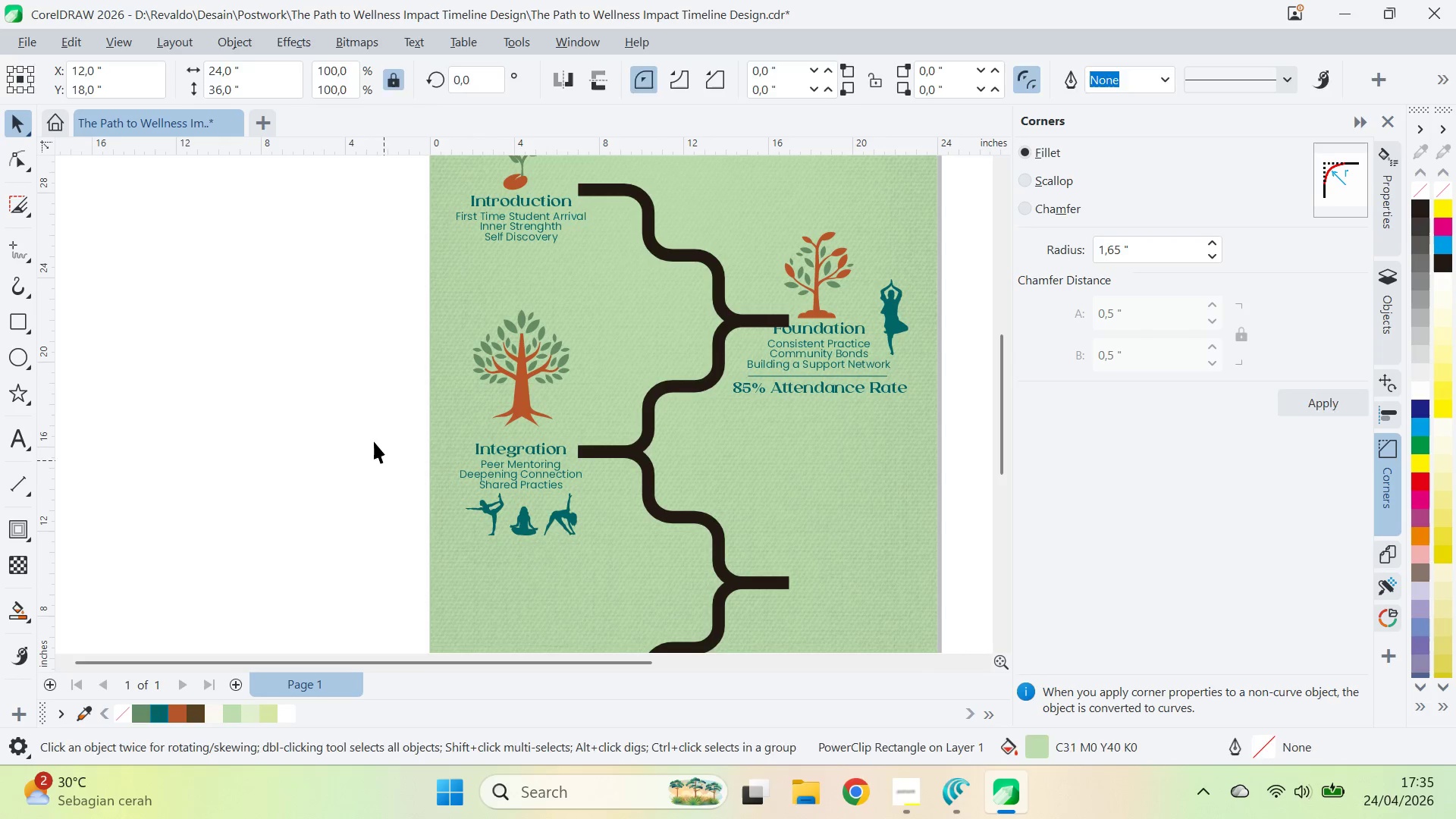 
left_click_drag(start_coordinate=[367, 427], to_coordinate=[648, 563])
 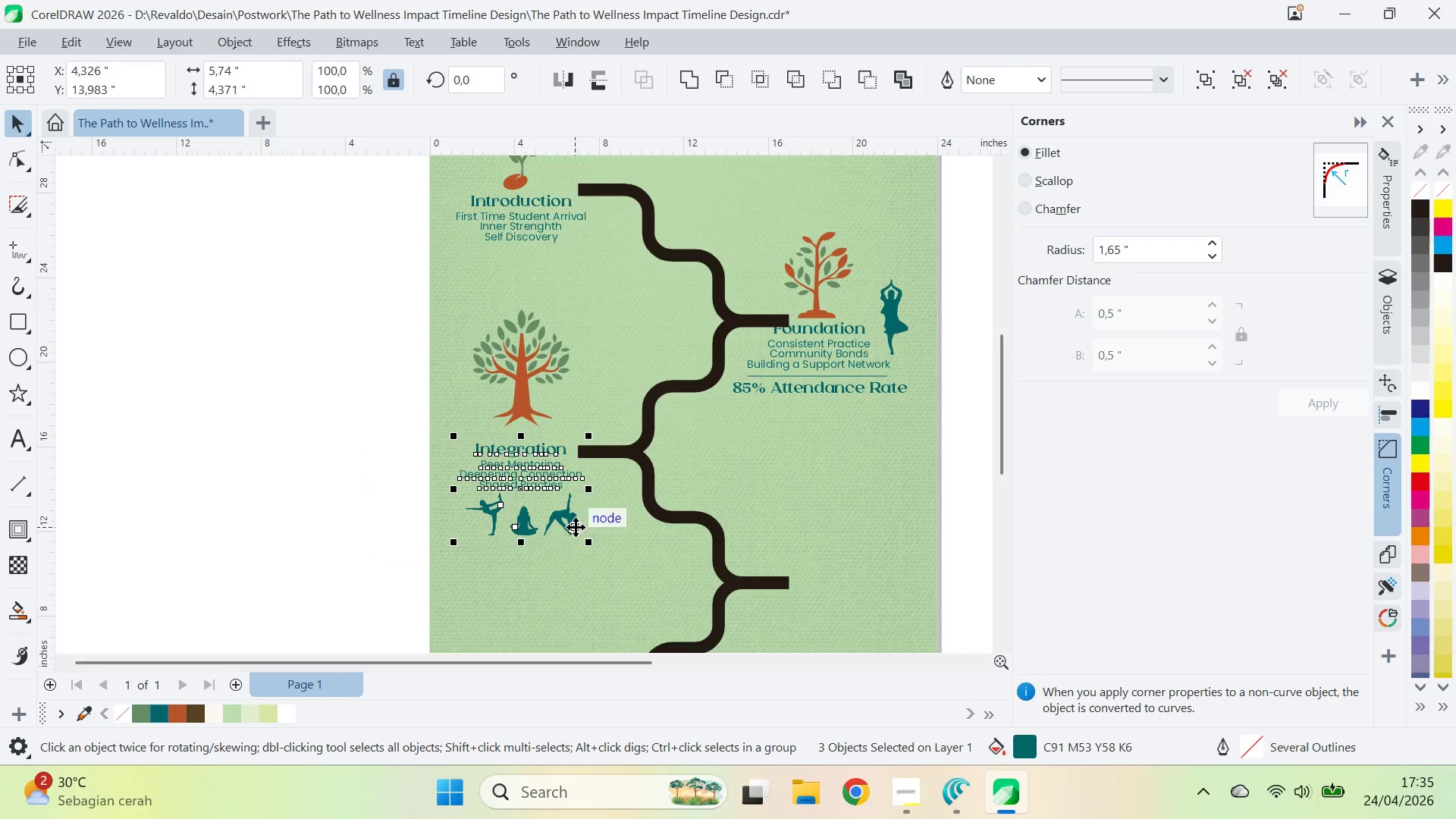 
left_click_drag(start_coordinate=[576, 527], to_coordinate=[577, 556])
 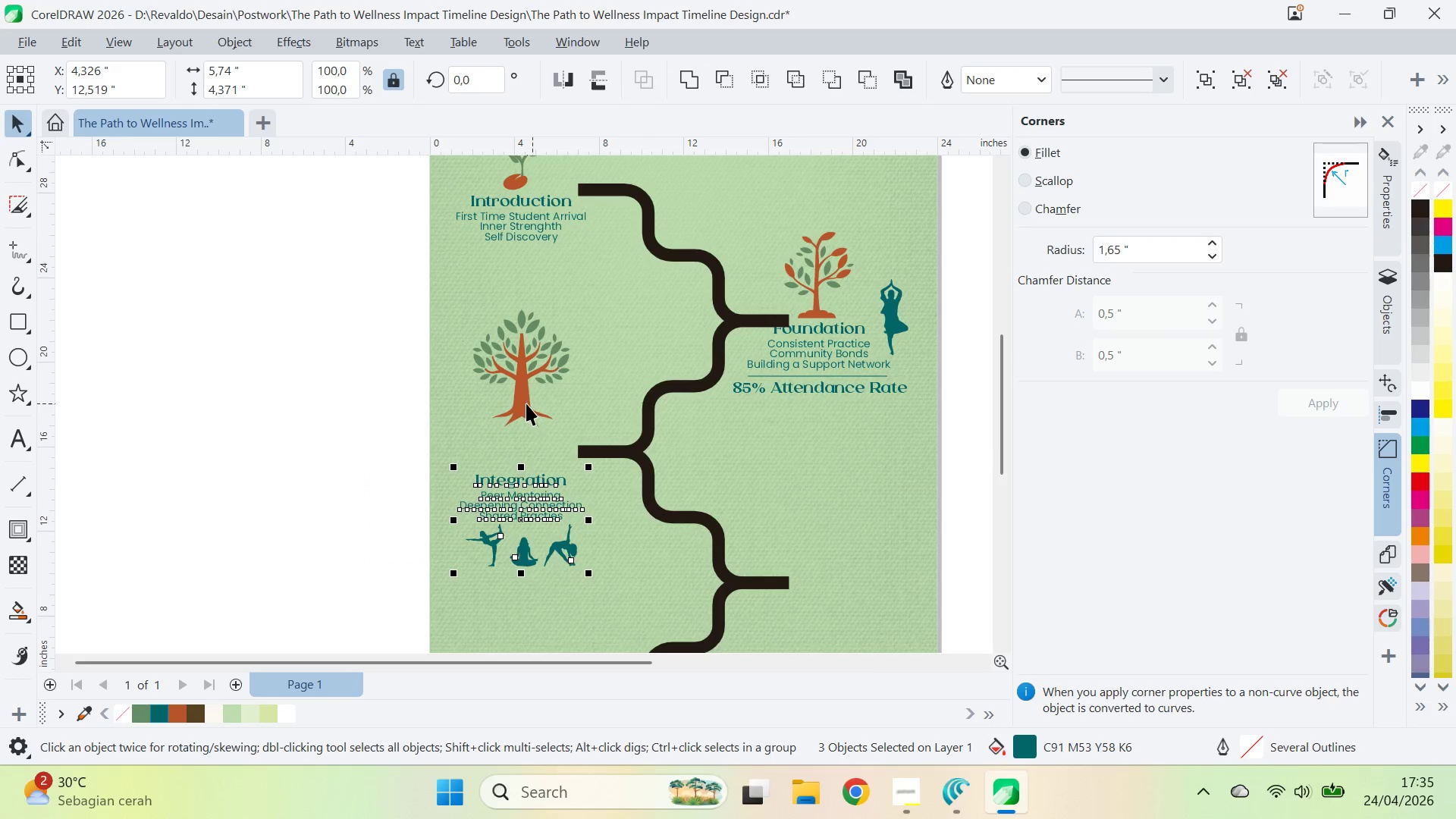 
hold_key(key=ShiftLeft, duration=1.28)
 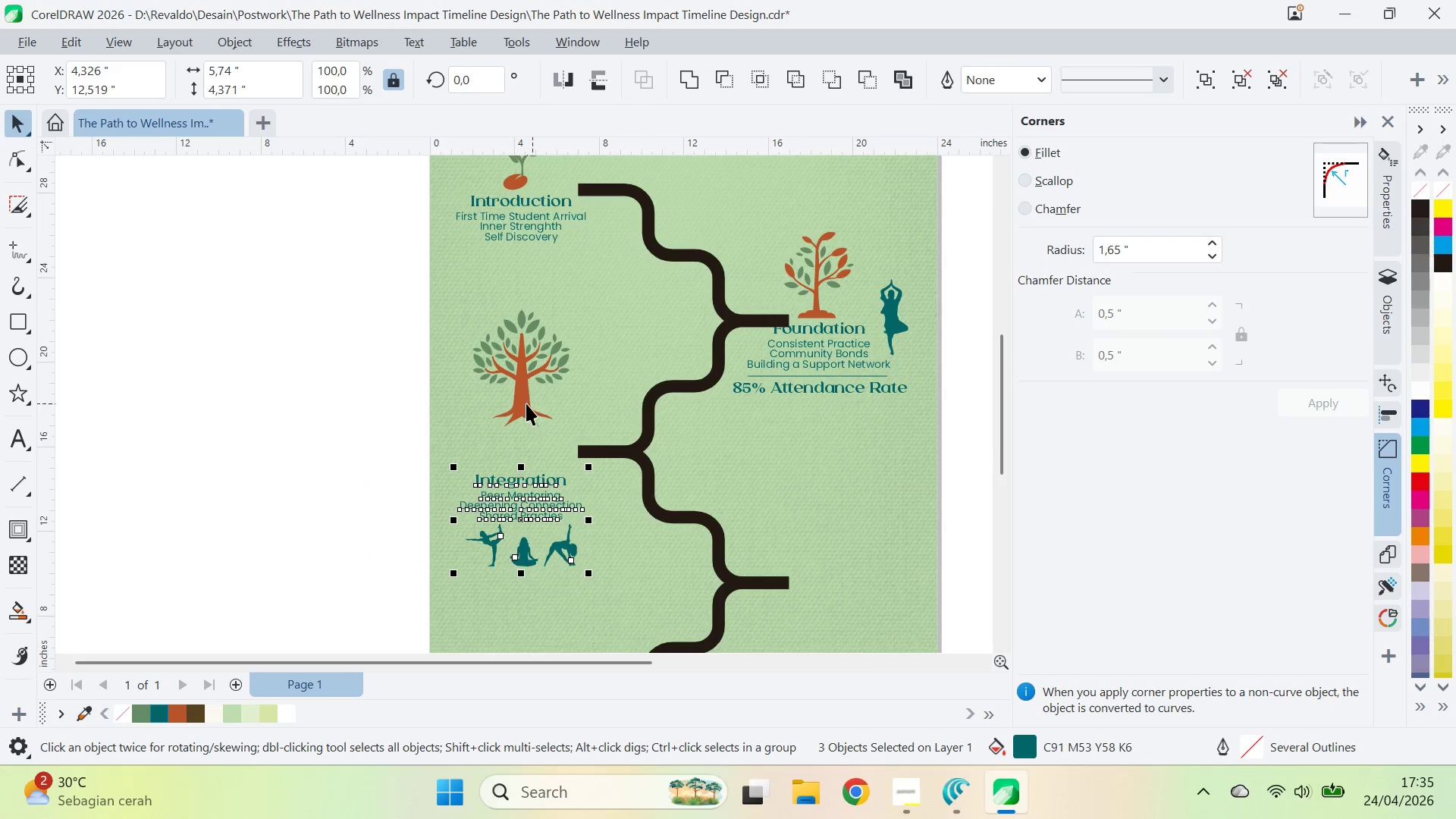 
left_click_drag(start_coordinate=[526, 403], to_coordinate=[529, 431])
 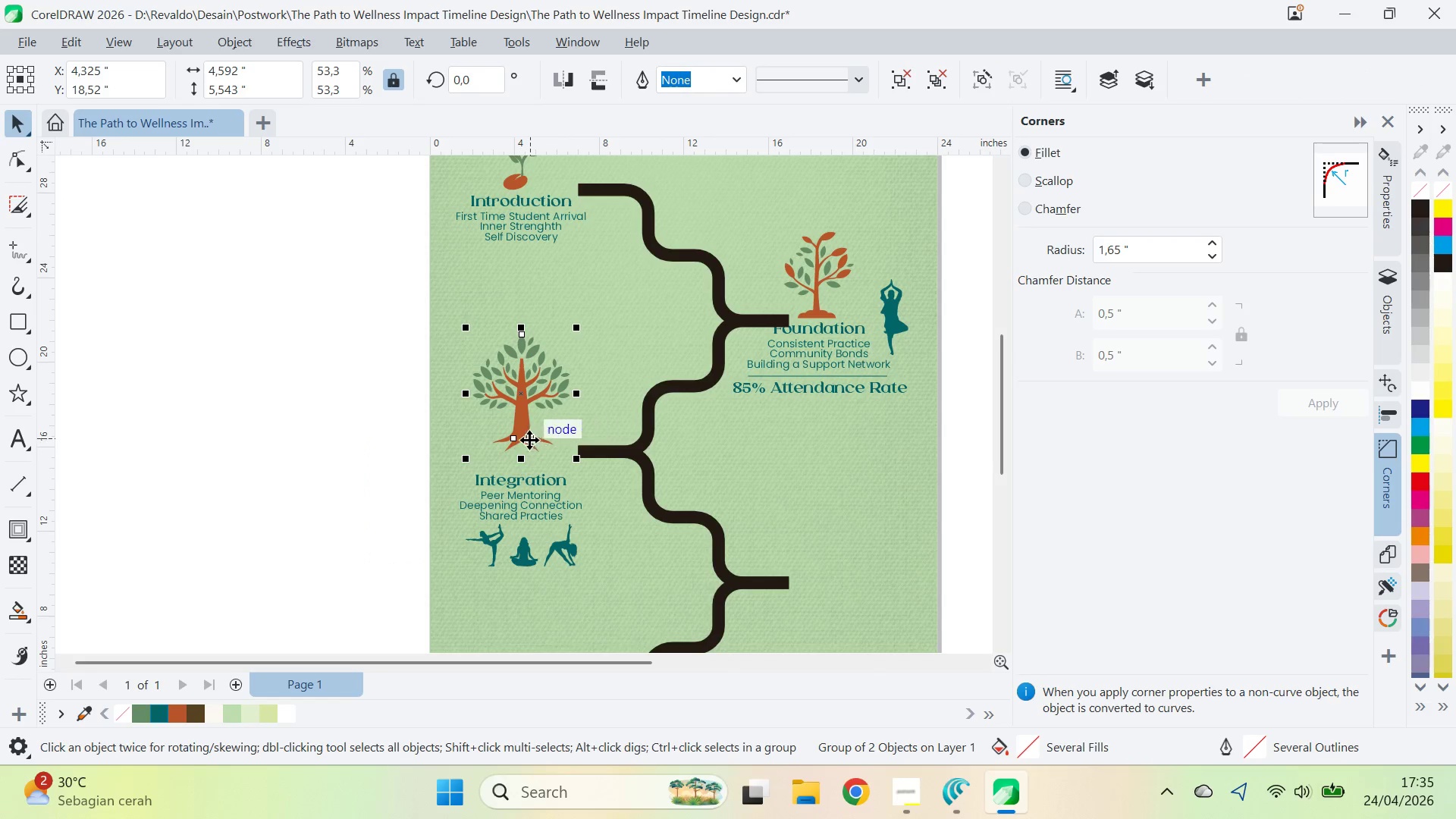 
hold_key(key=ShiftLeft, duration=1.67)
 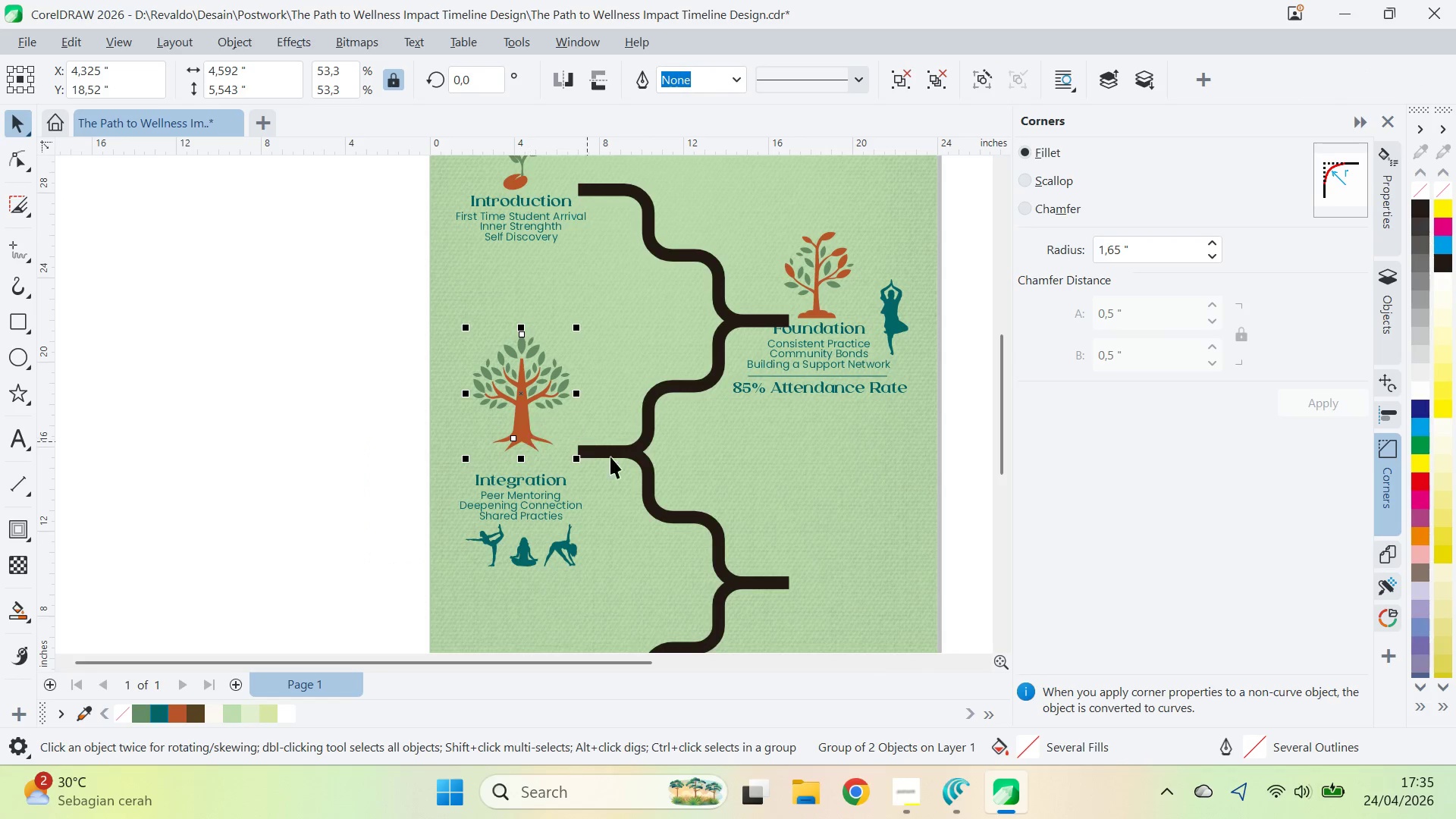 
left_click([602, 458])
 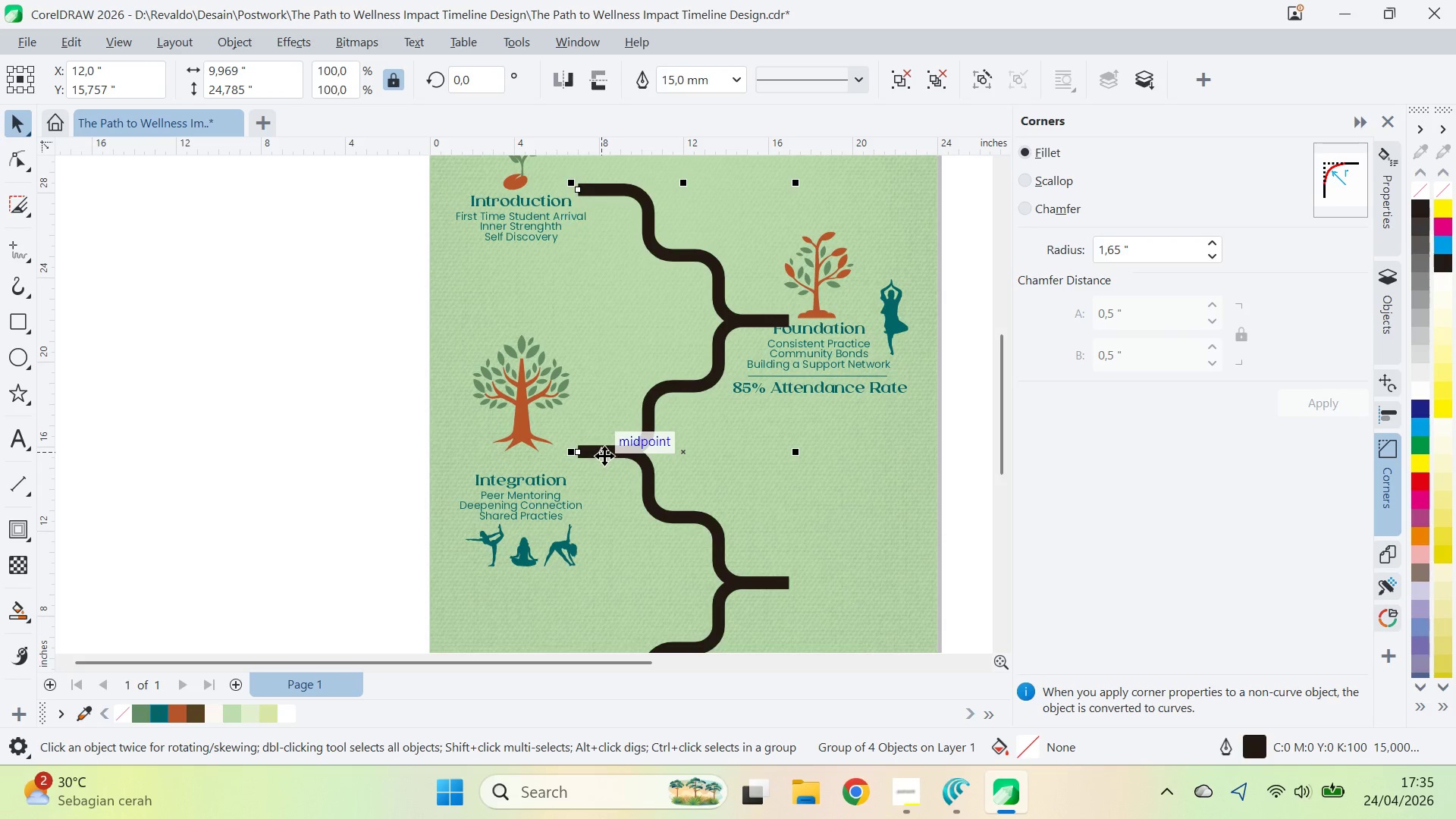 
key(Control+Shift+Q)
 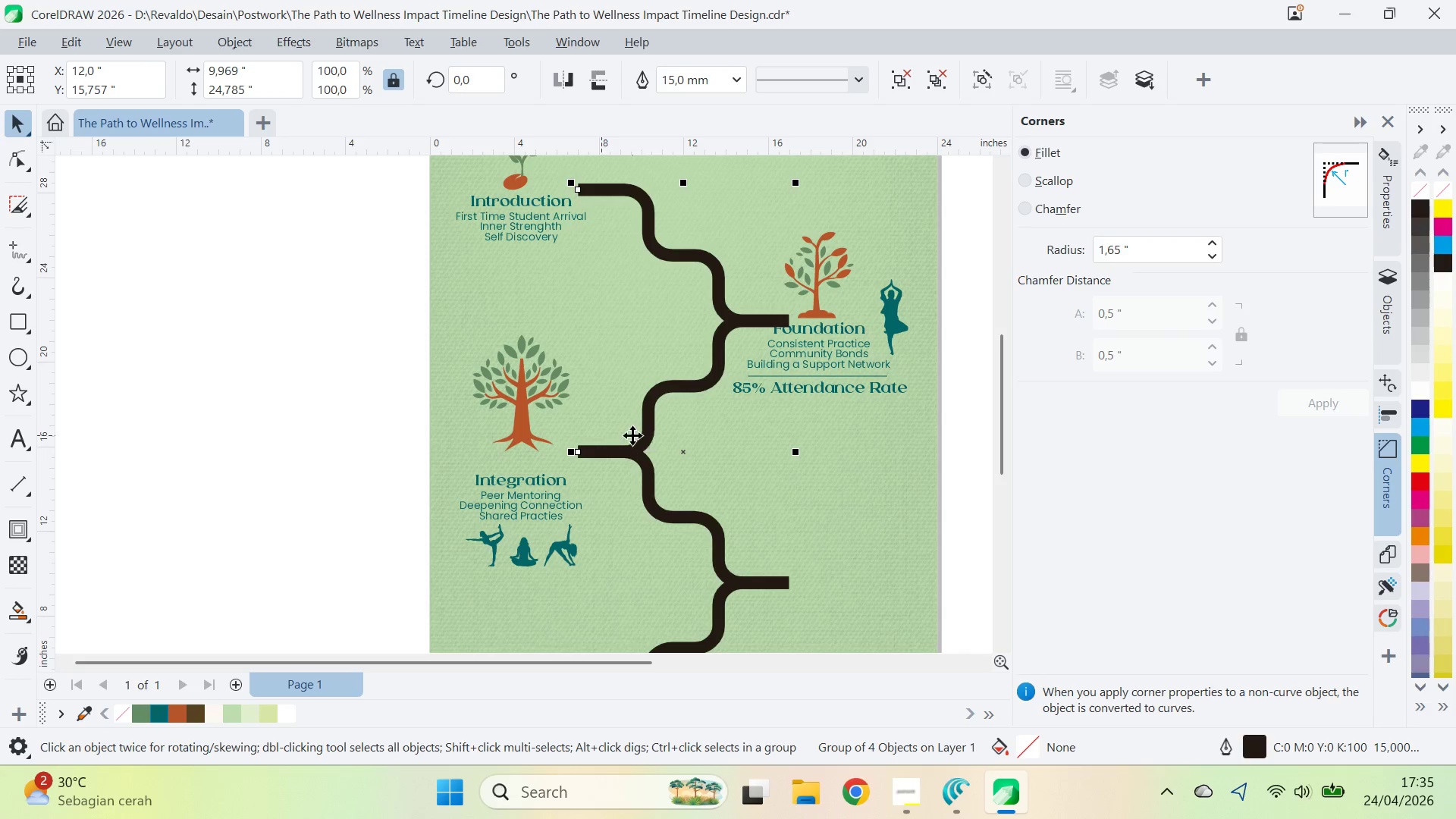 
key(Control+U)
 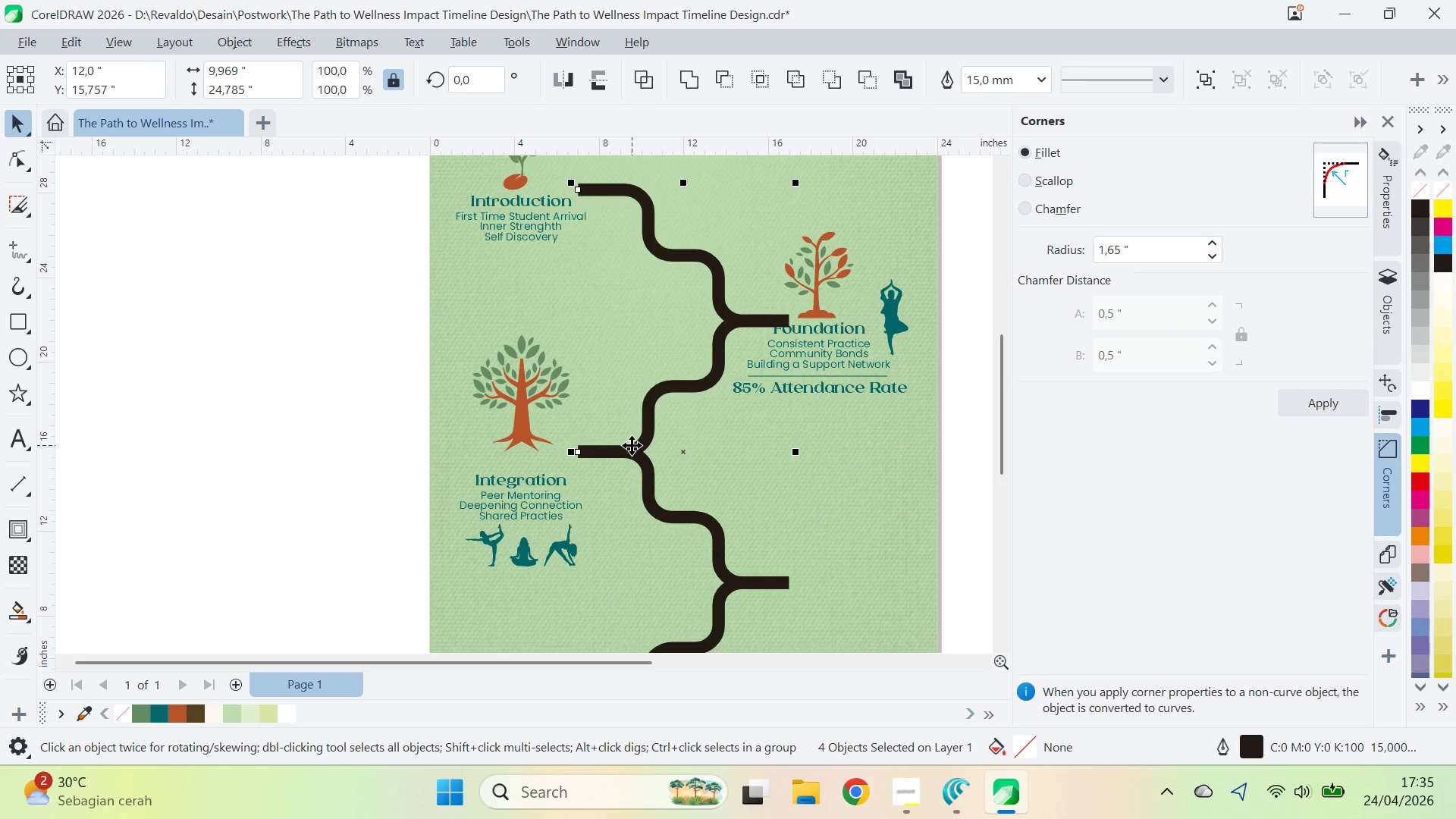 
key(Control+Shift+Q)
 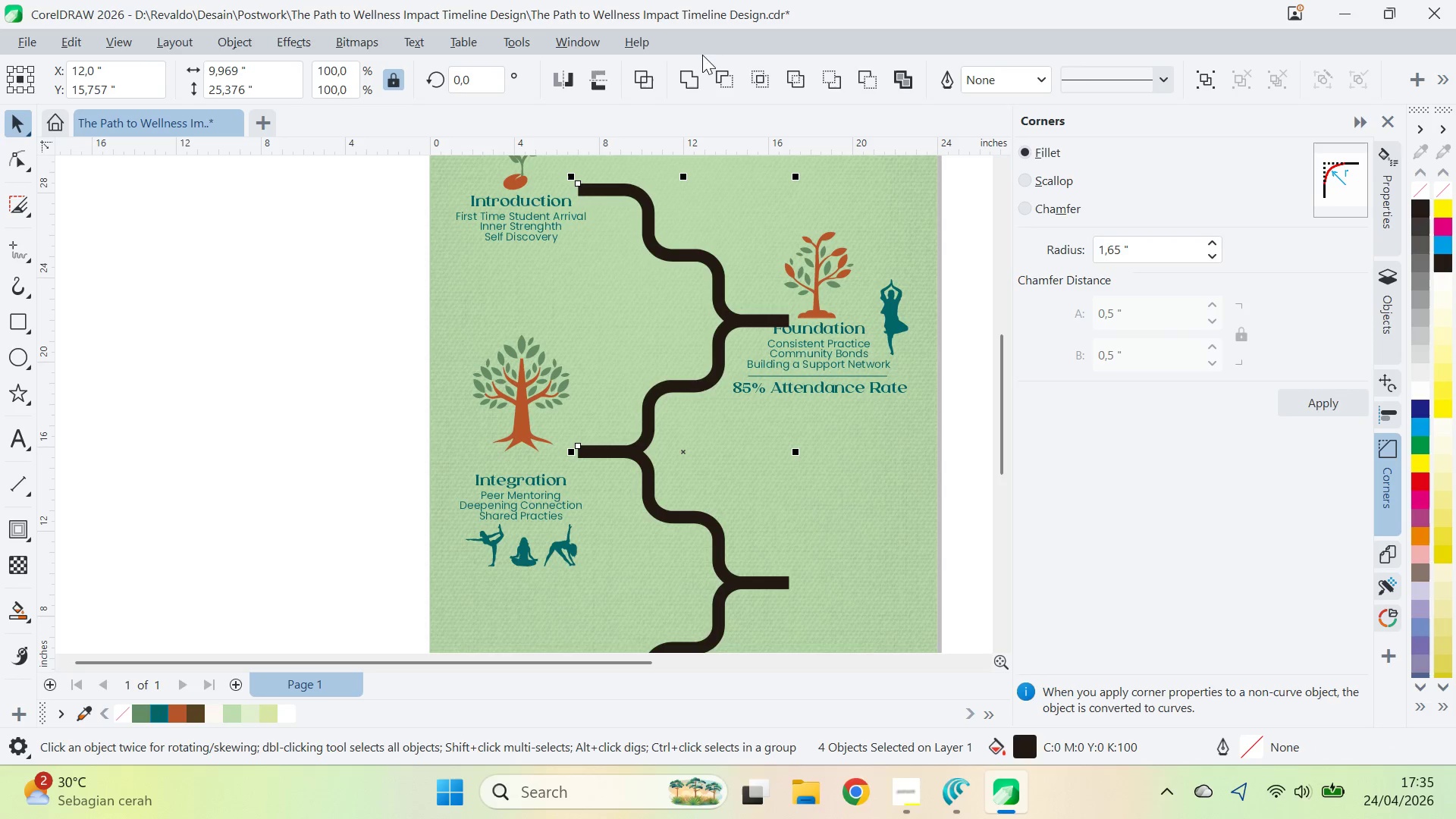 
double_click([697, 77])
 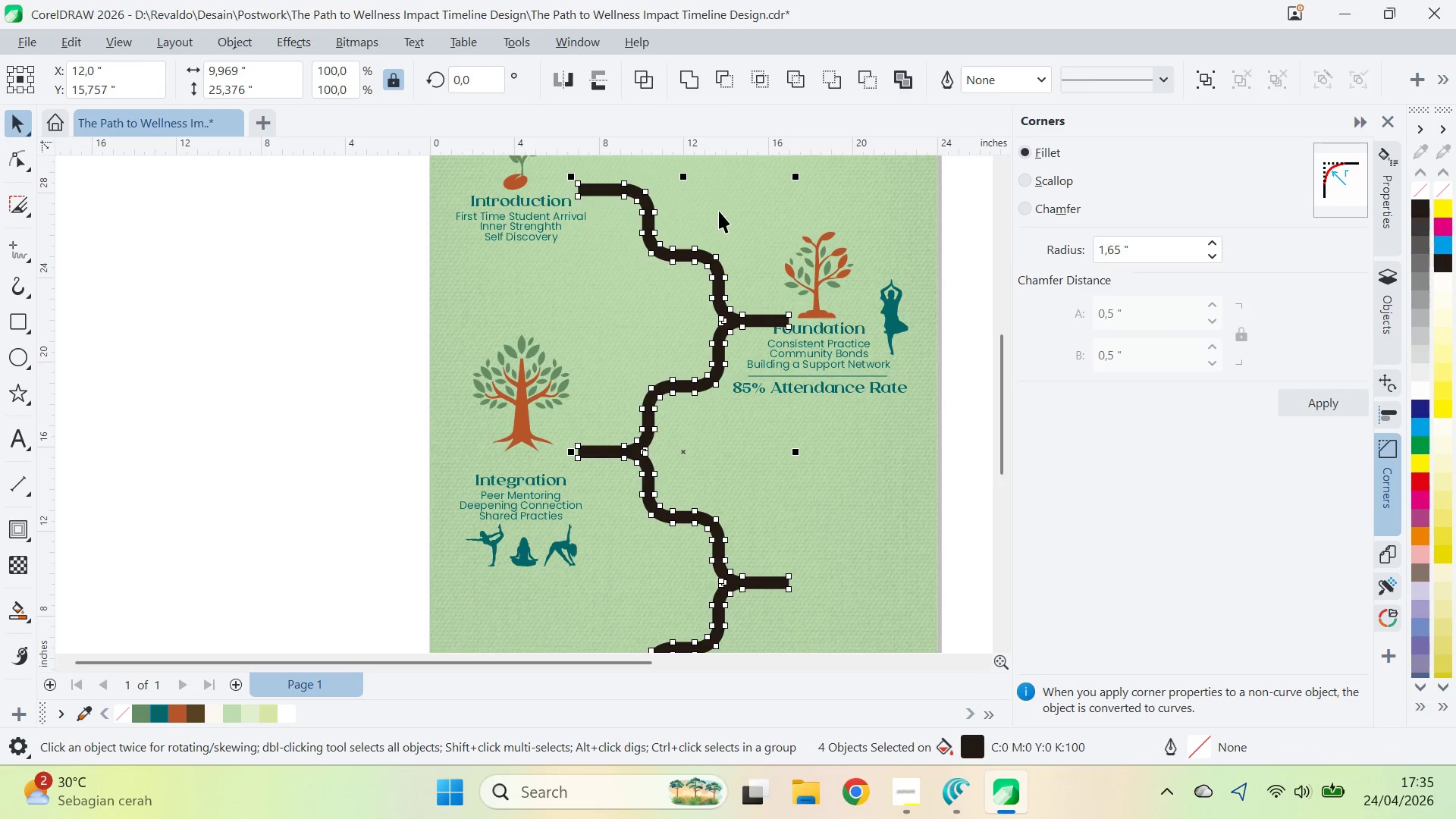 
key(Control+A)
 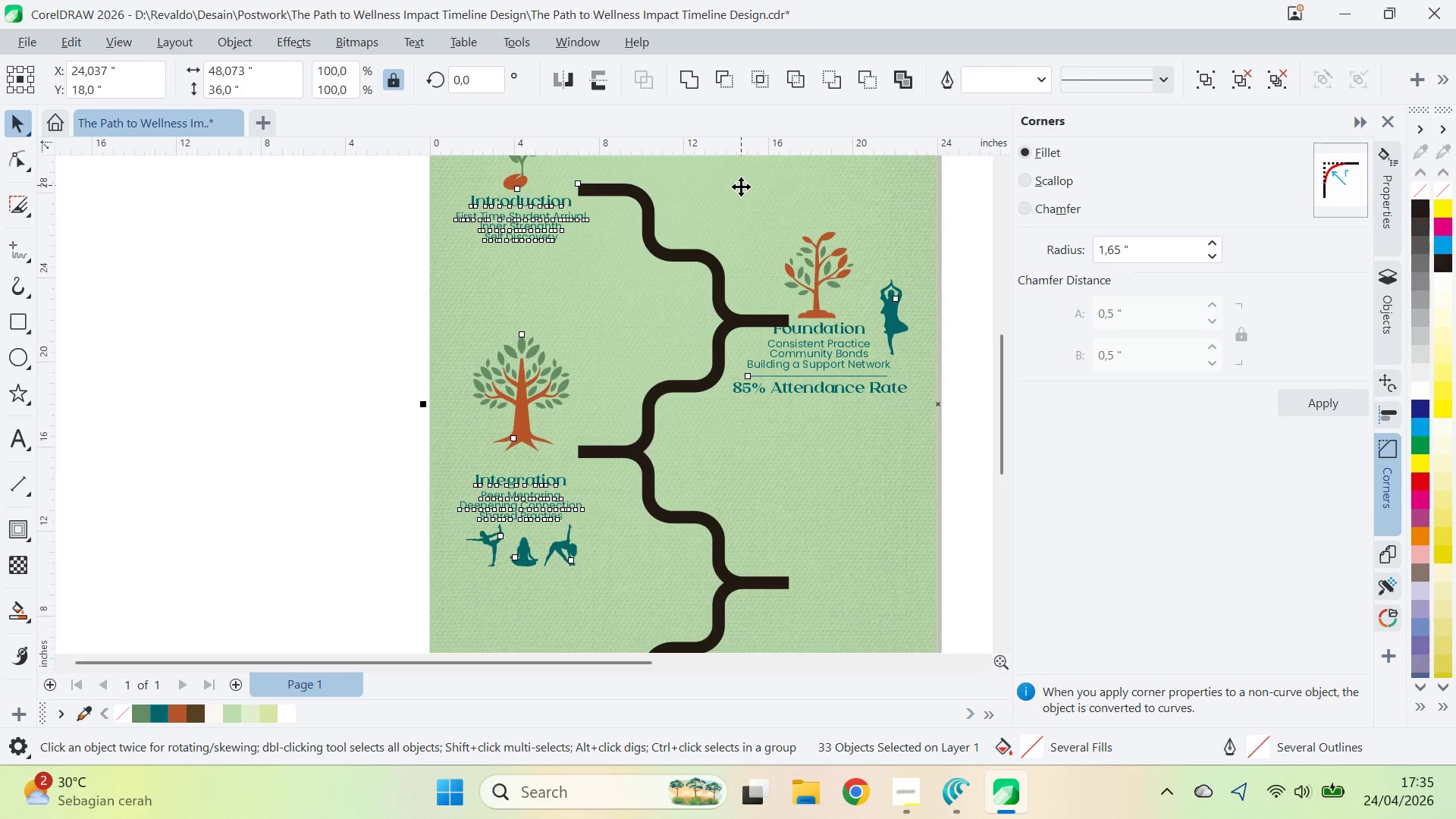 
left_click_drag(start_coordinate=[206, 406], to_coordinate=[214, 406])
 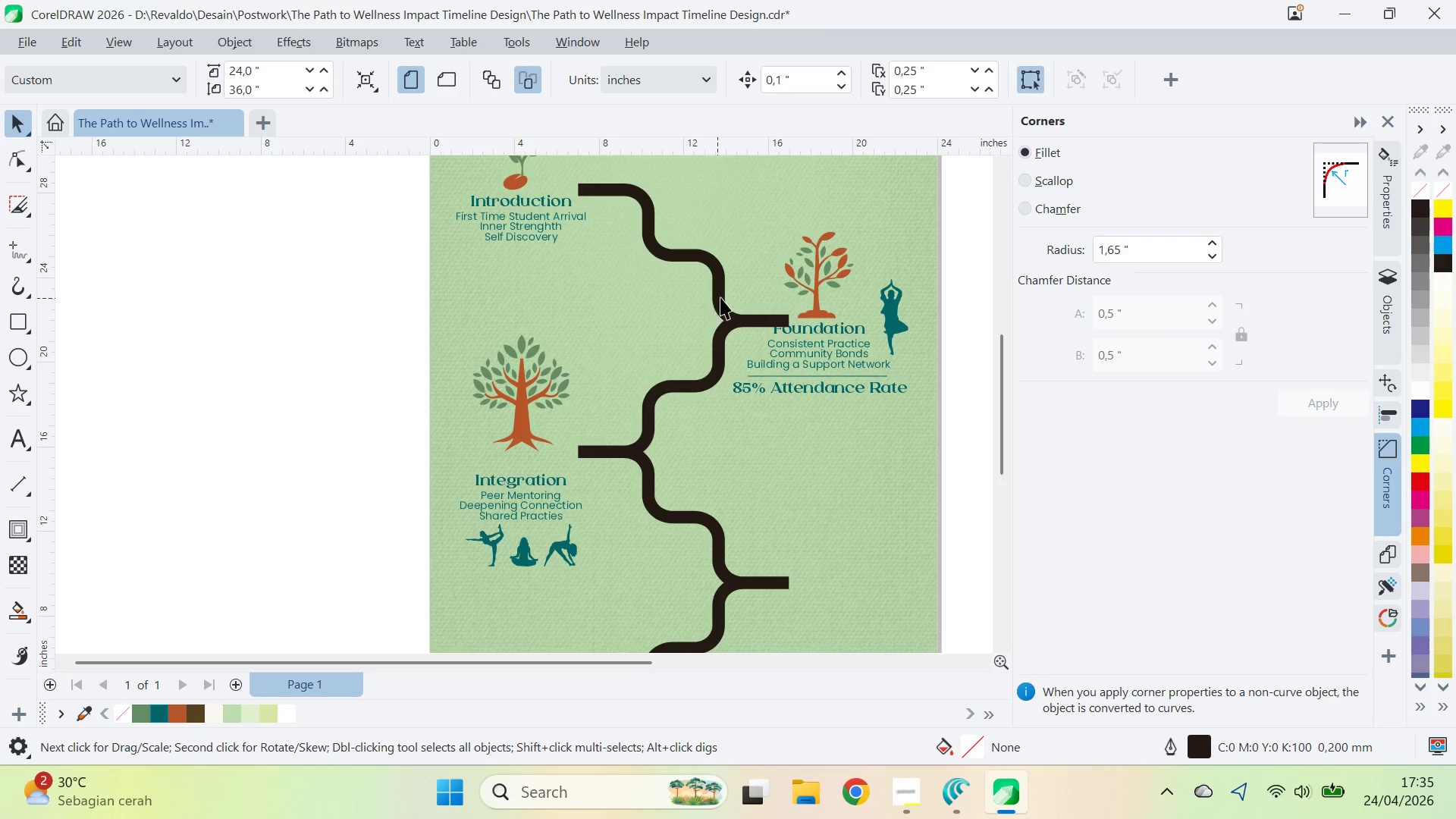 
left_click([720, 297])
 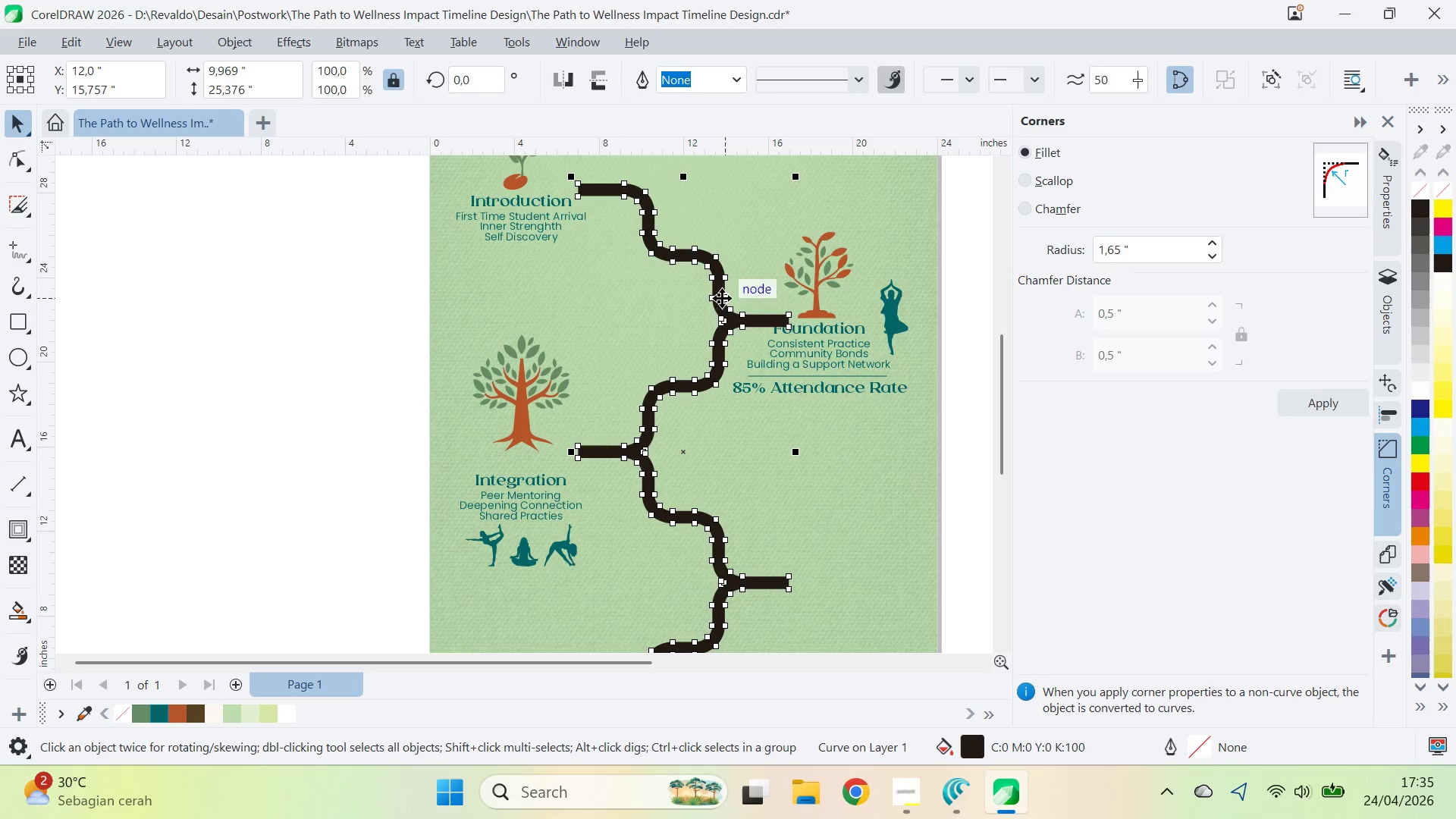 
key(Control+A)
 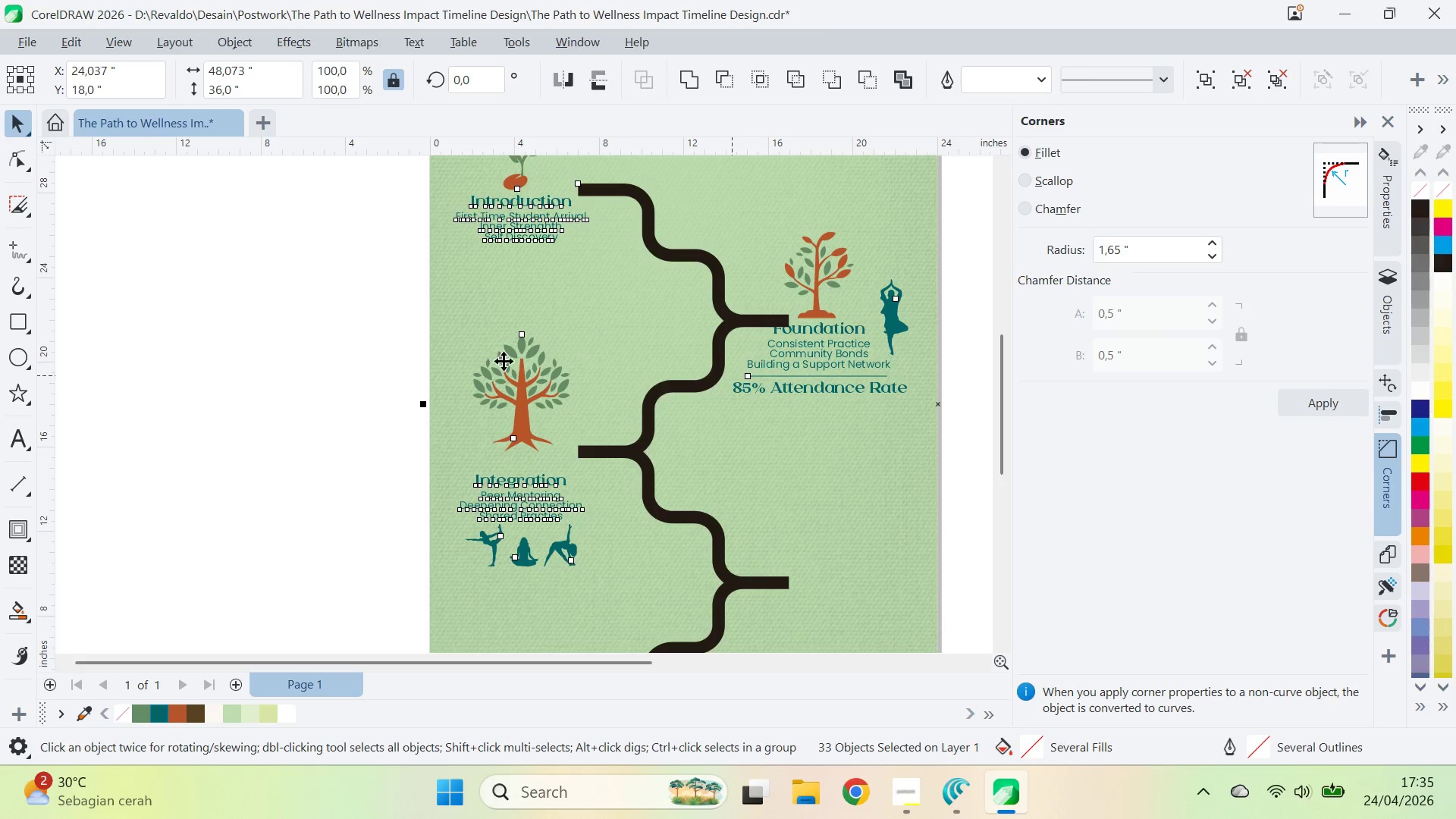 
left_click_drag(start_coordinate=[328, 377], to_coordinate=[344, 376])
 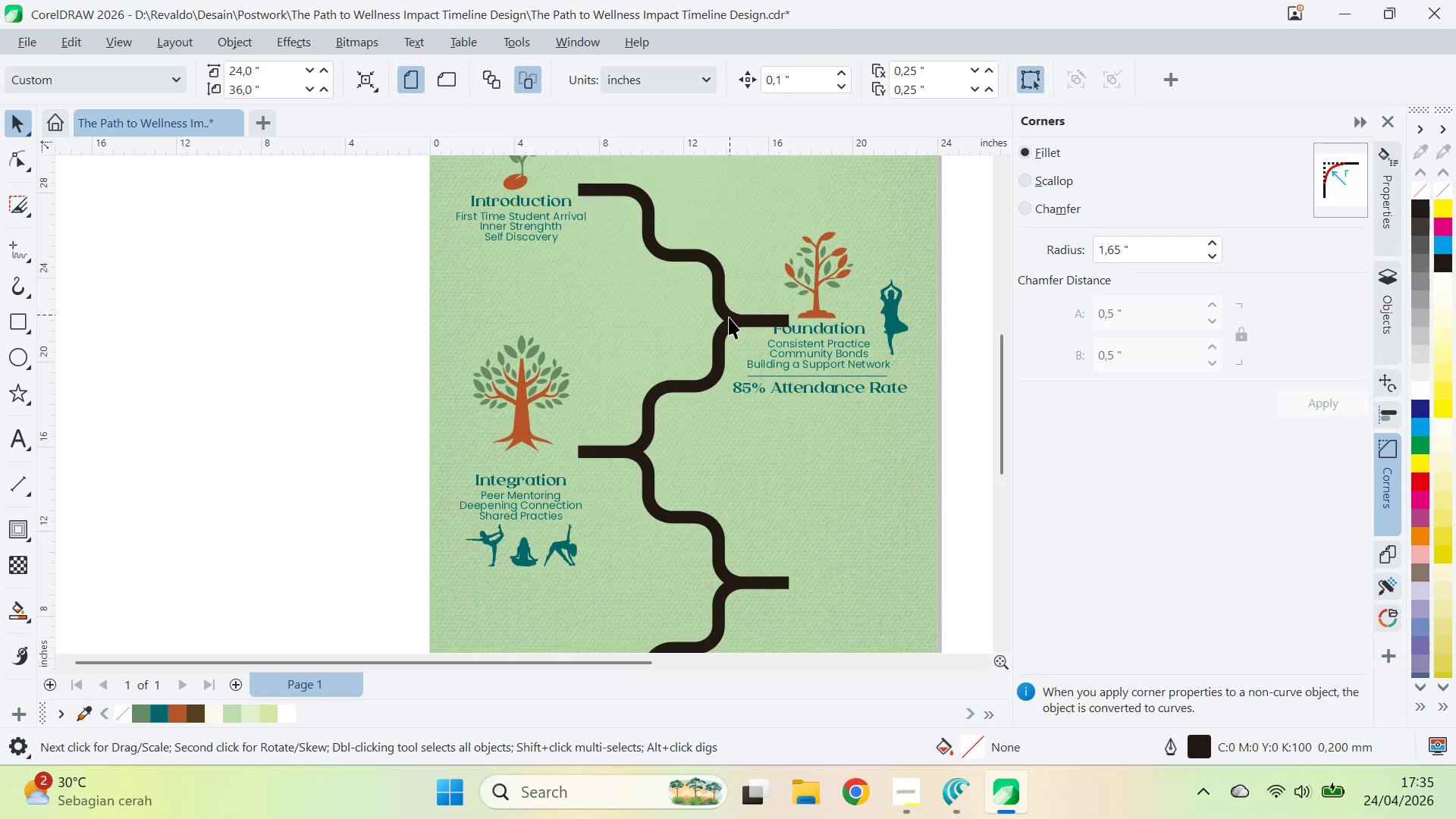 
left_click([723, 321])
 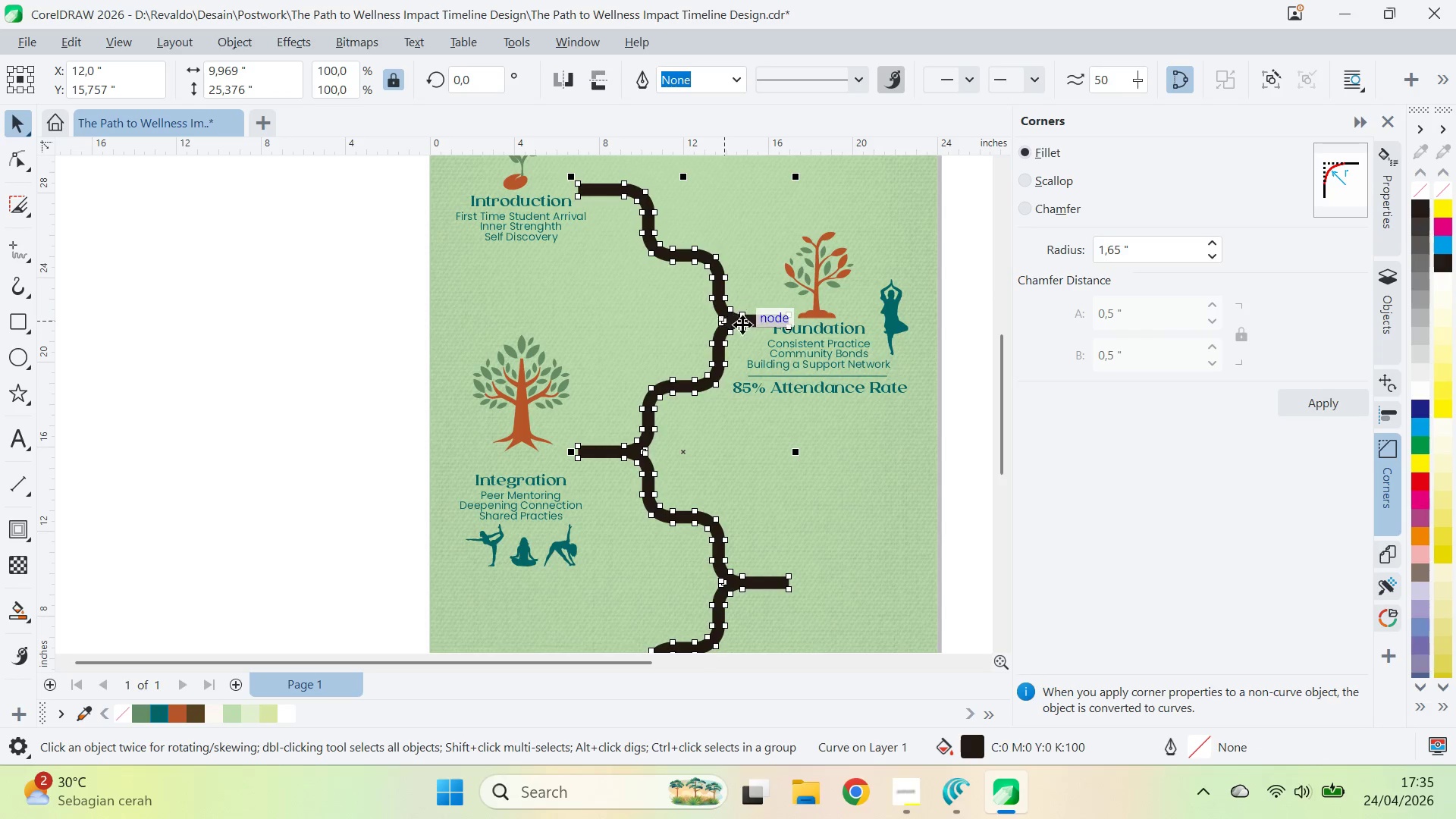 
key(A)
 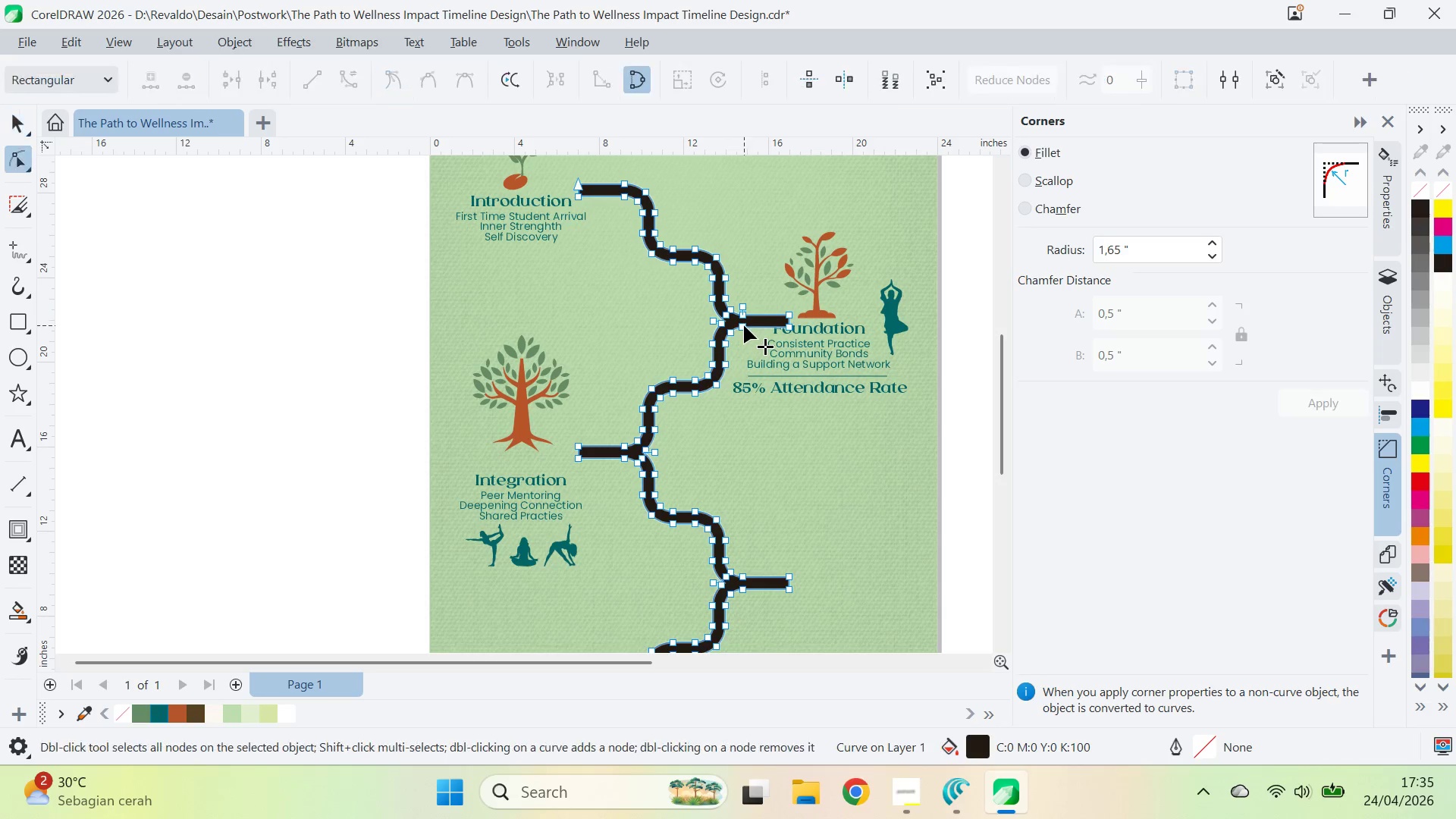 
key(Control+A)
 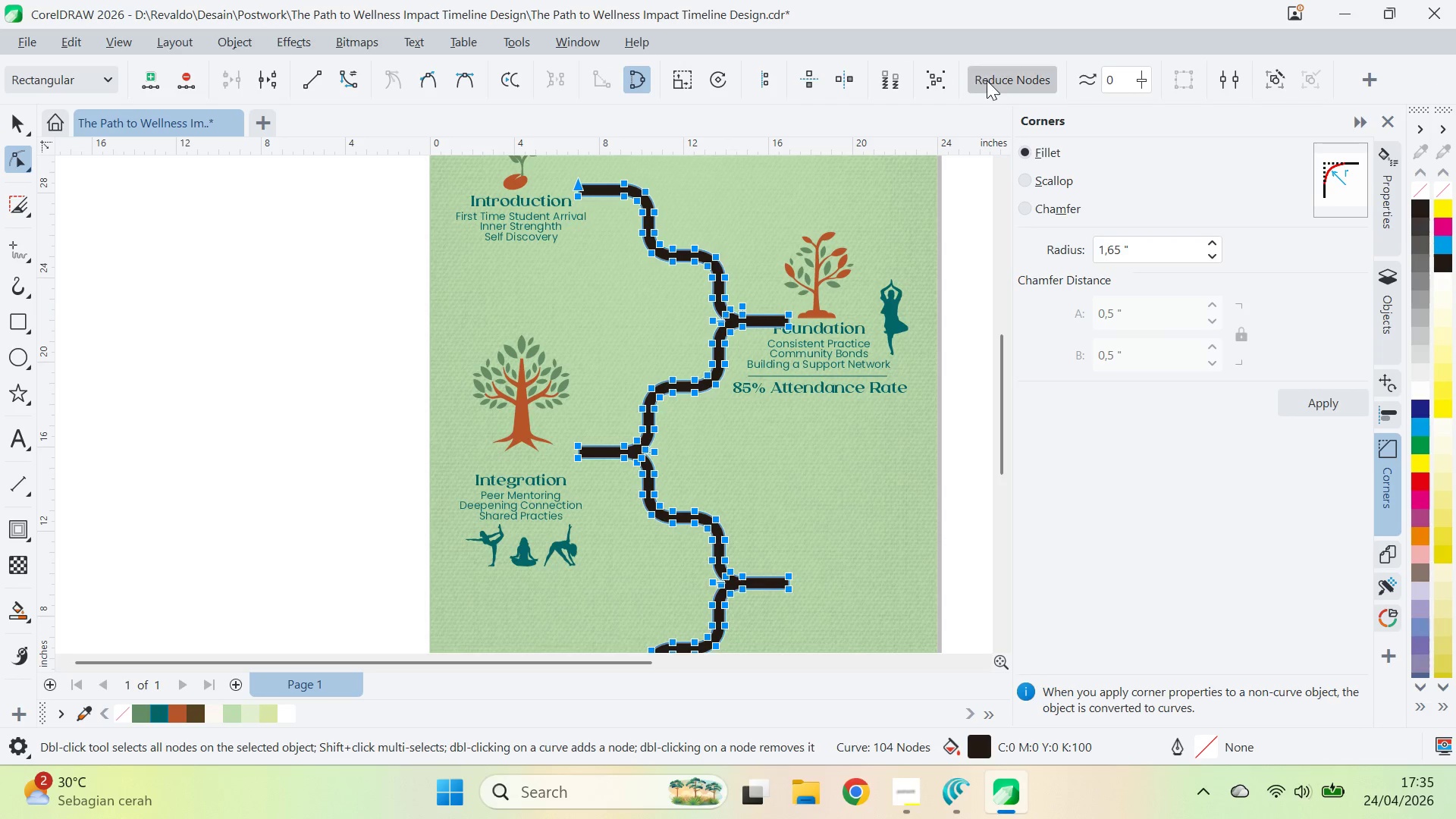 
triple_click([987, 80])
 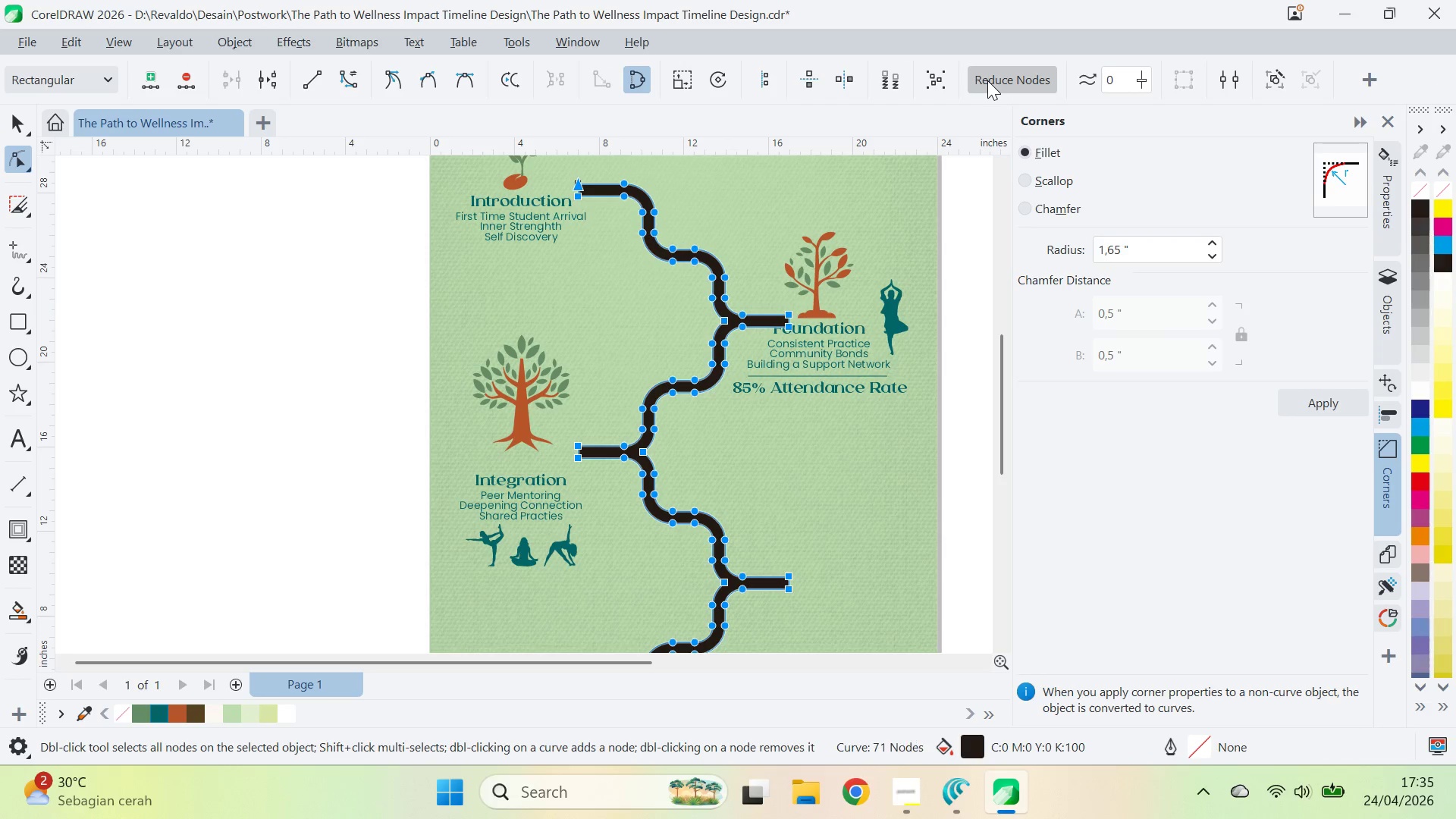 
triple_click([987, 80])
 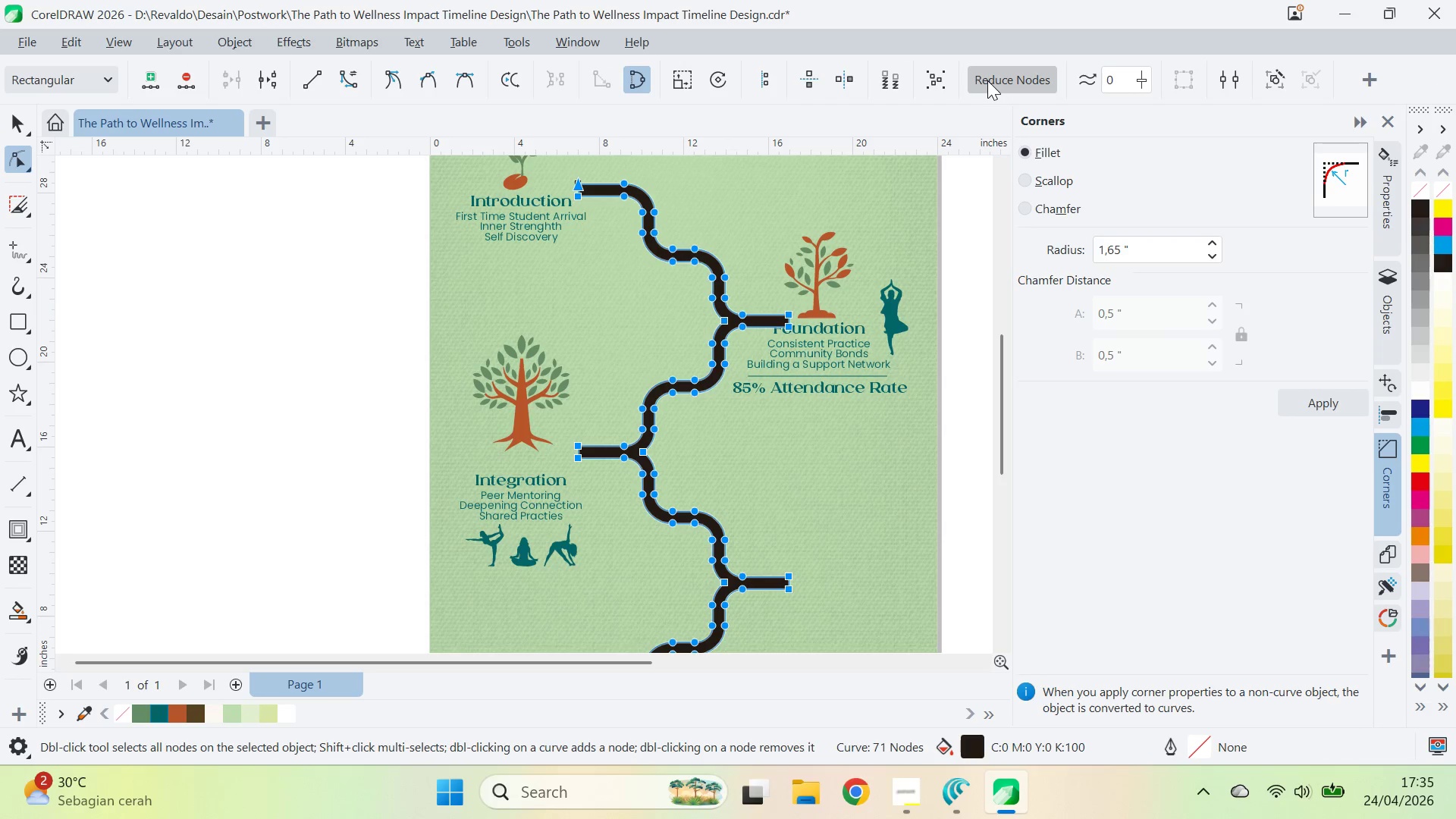 
triple_click([987, 80])
 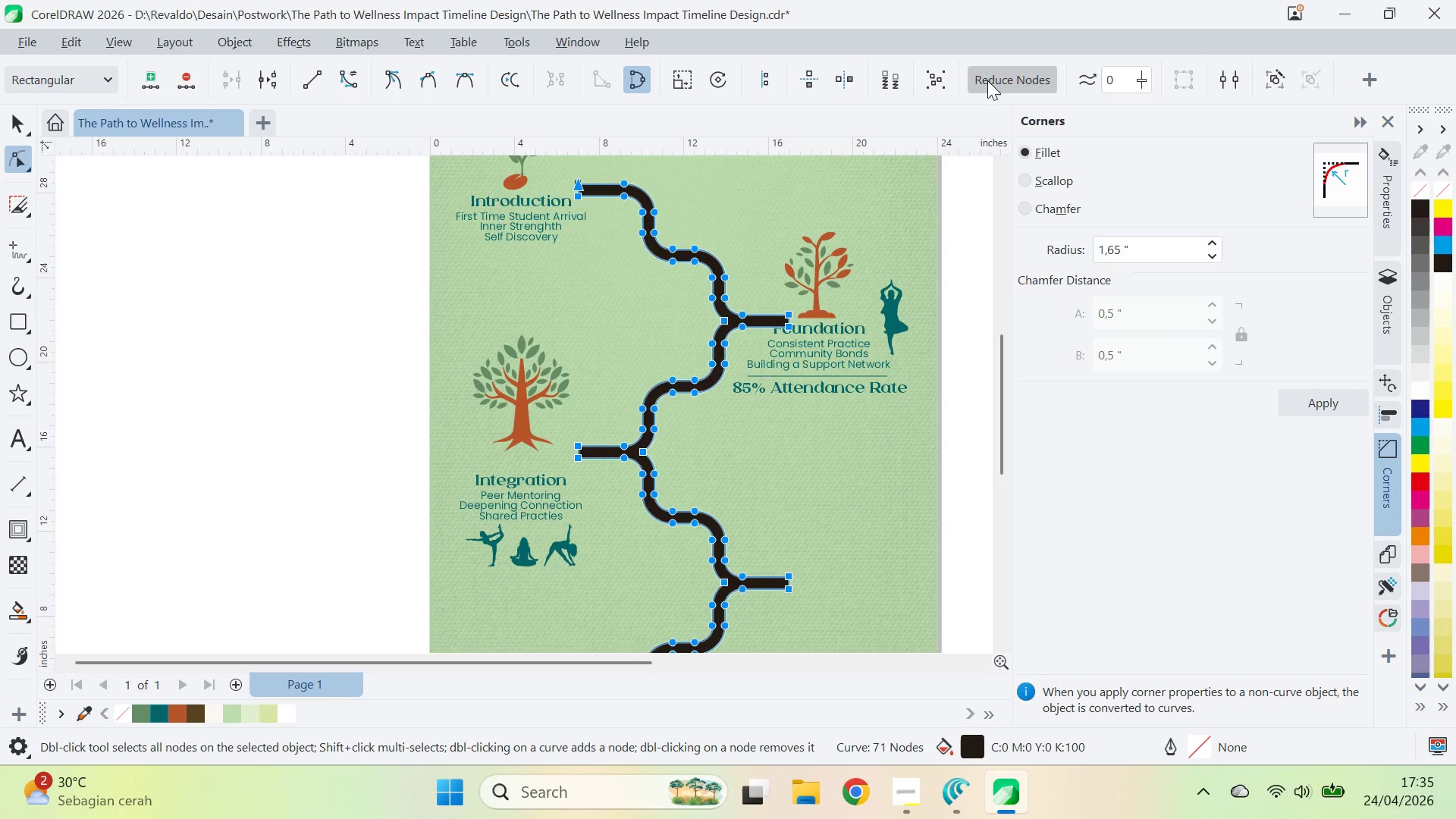 
left_click_drag(start_coordinate=[987, 80], to_coordinate=[968, 105])
 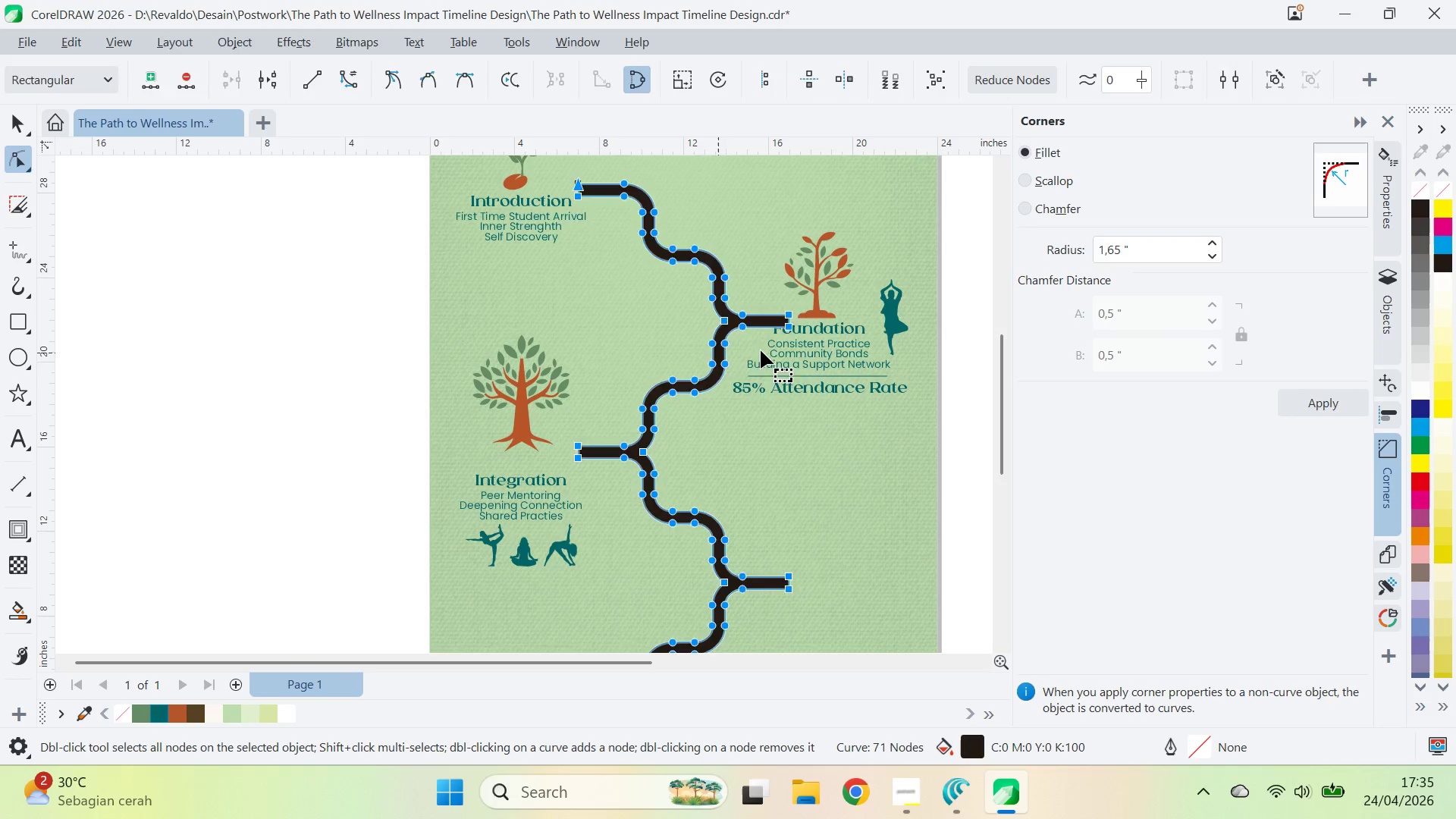 
type(qv)
 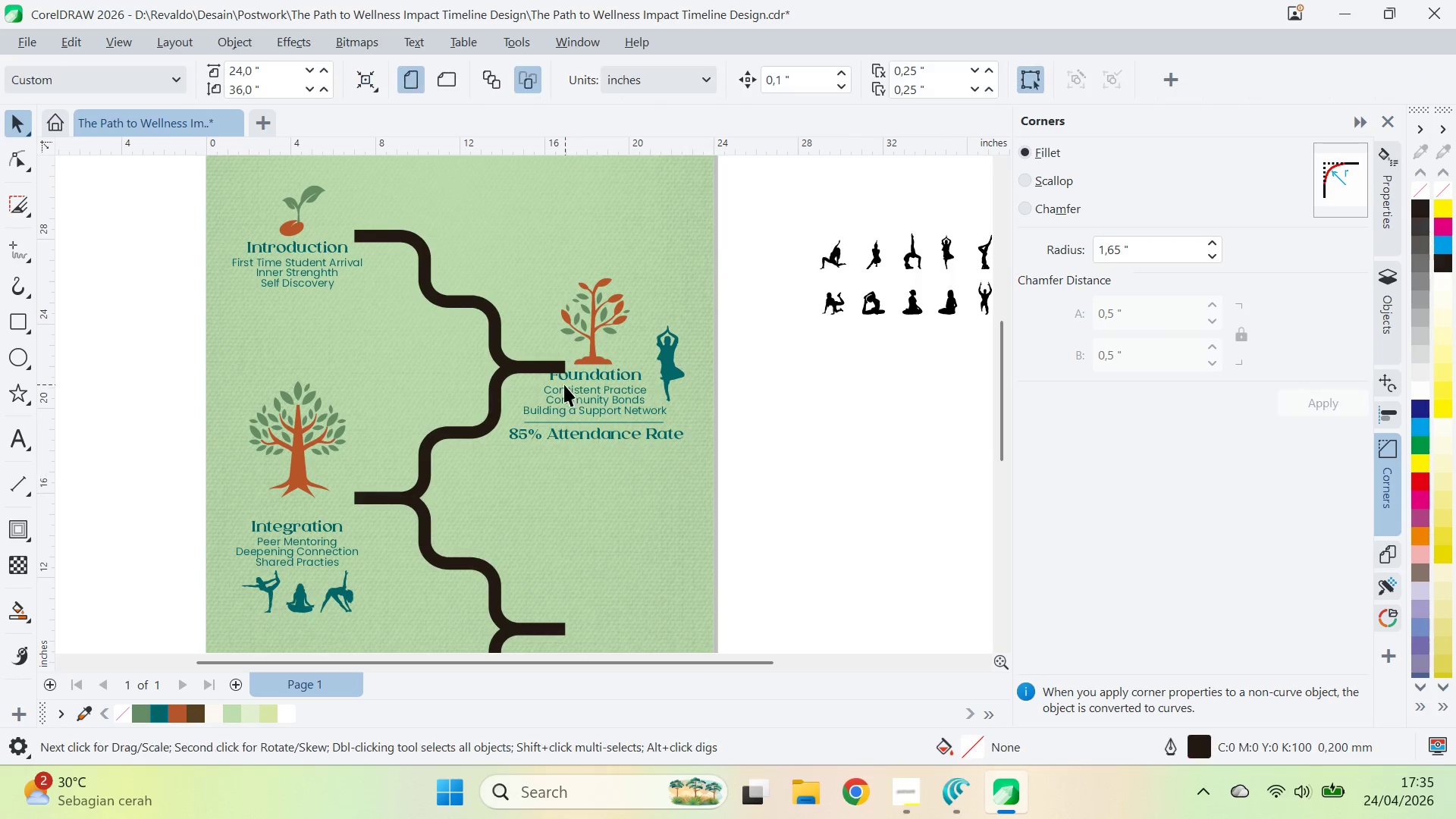 
left_click_drag(start_coordinate=[762, 350], to_coordinate=[538, 397])
 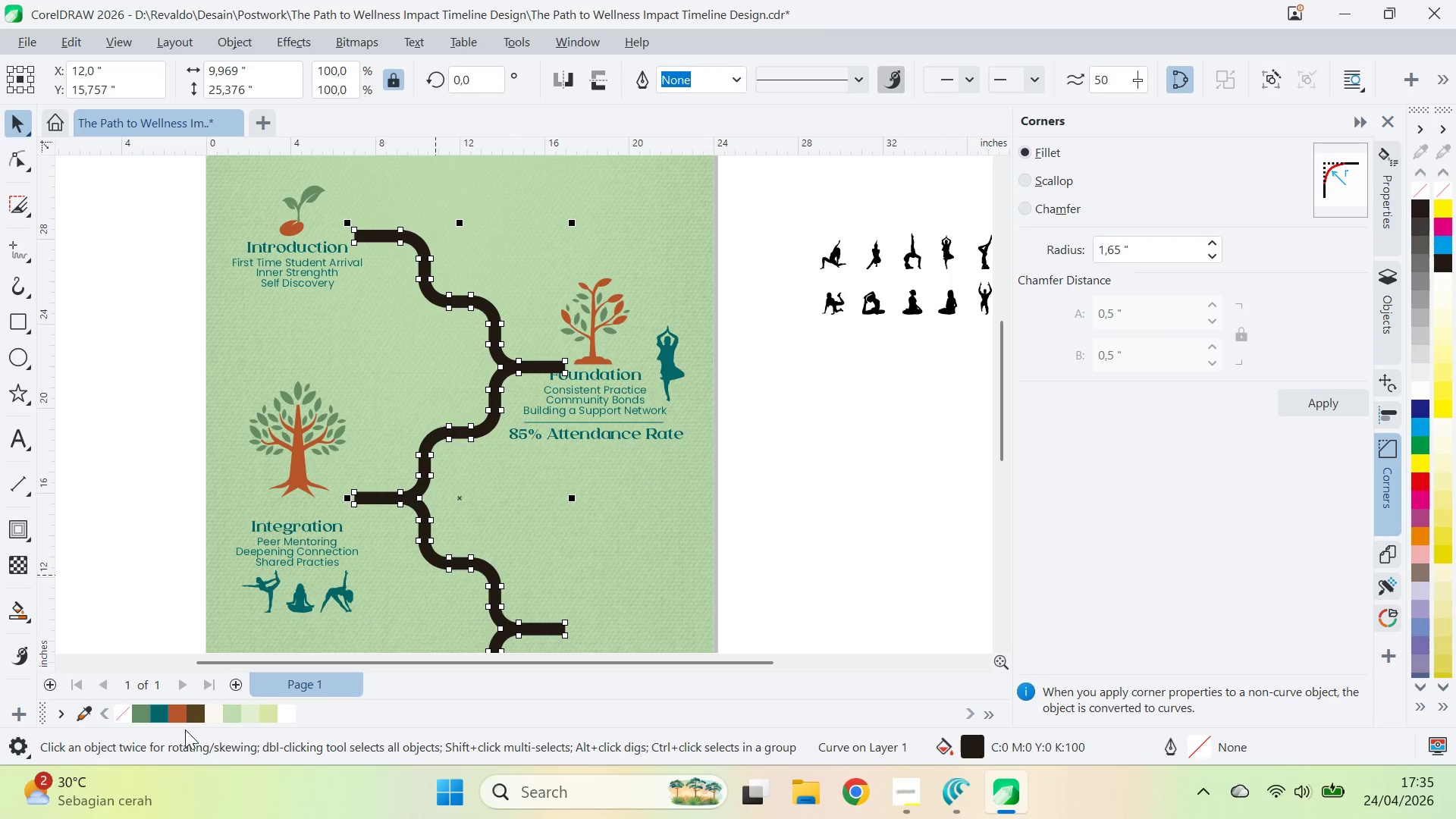 
left_click([156, 720])
 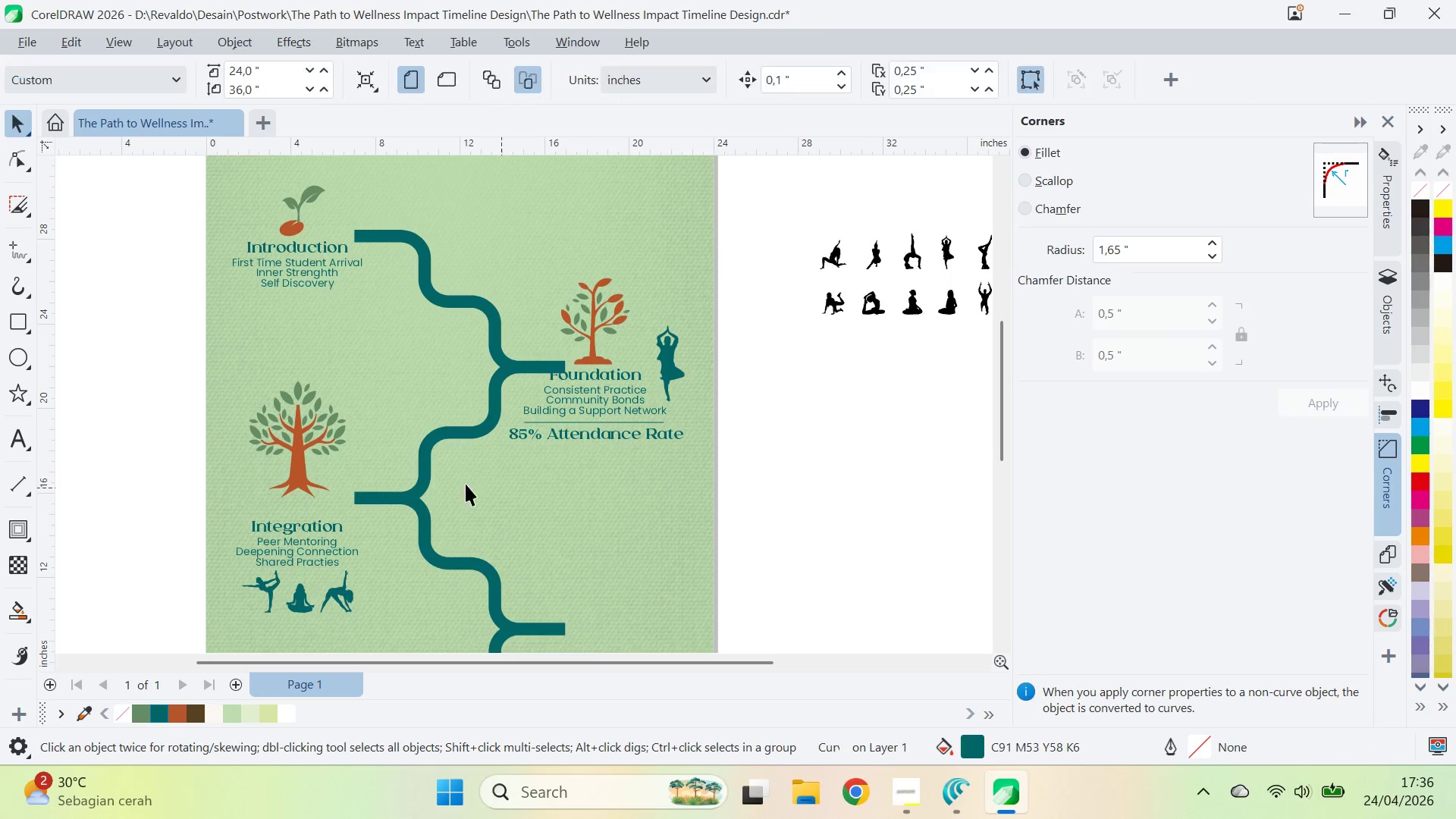 
left_click([395, 502])
 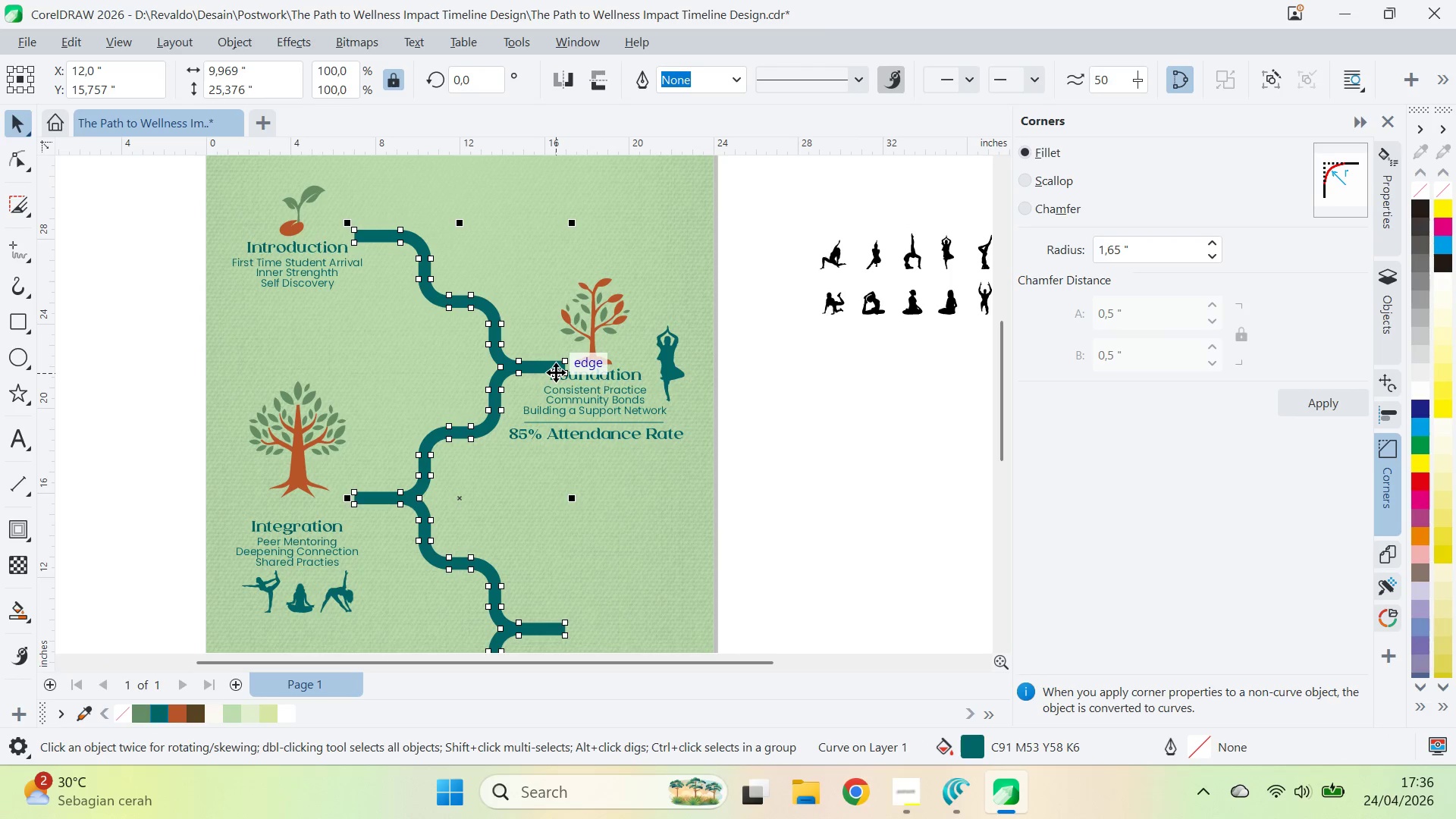 
left_click_drag(start_coordinate=[558, 369], to_coordinate=[566, 362])
 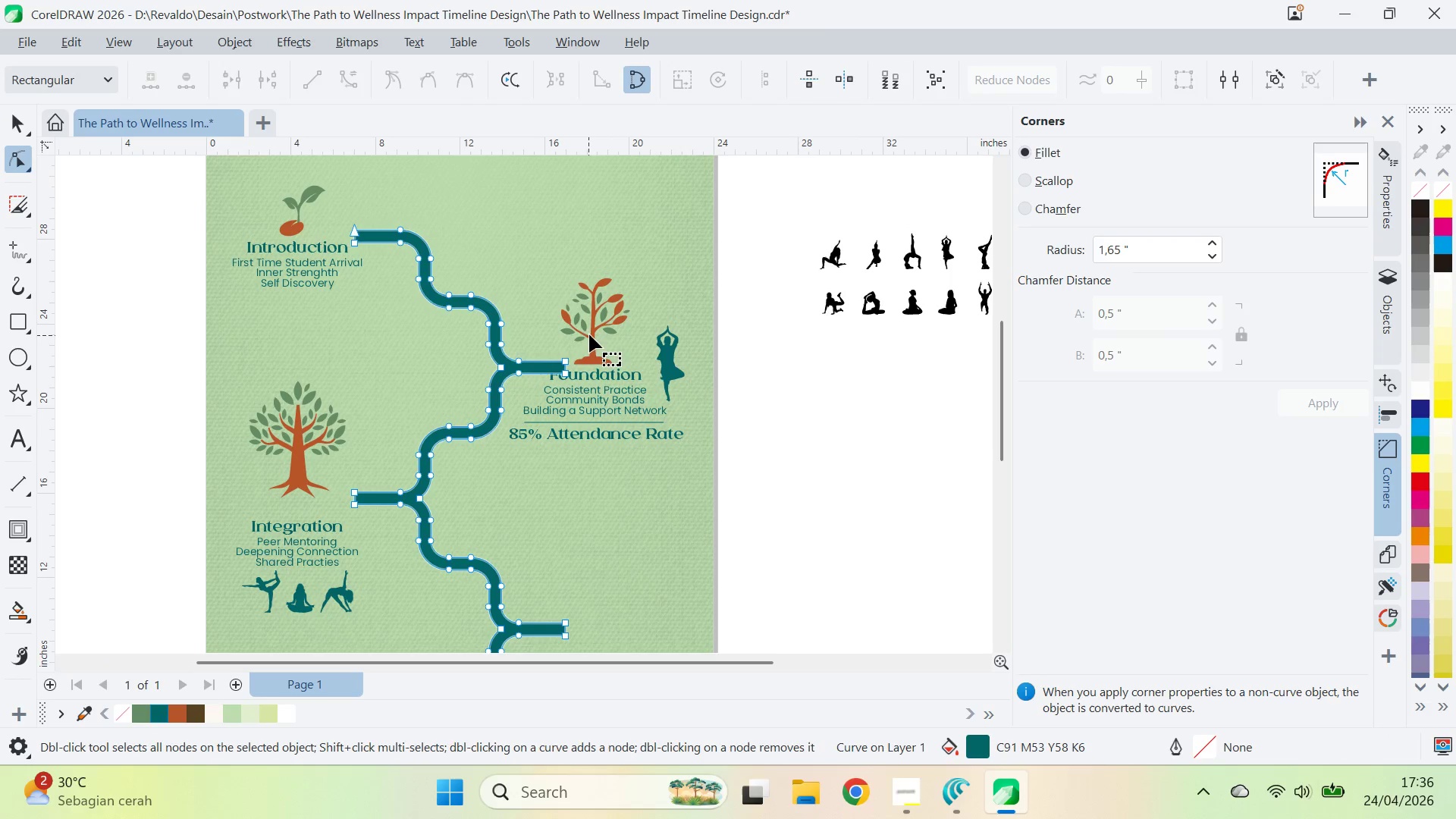 
key(A)
 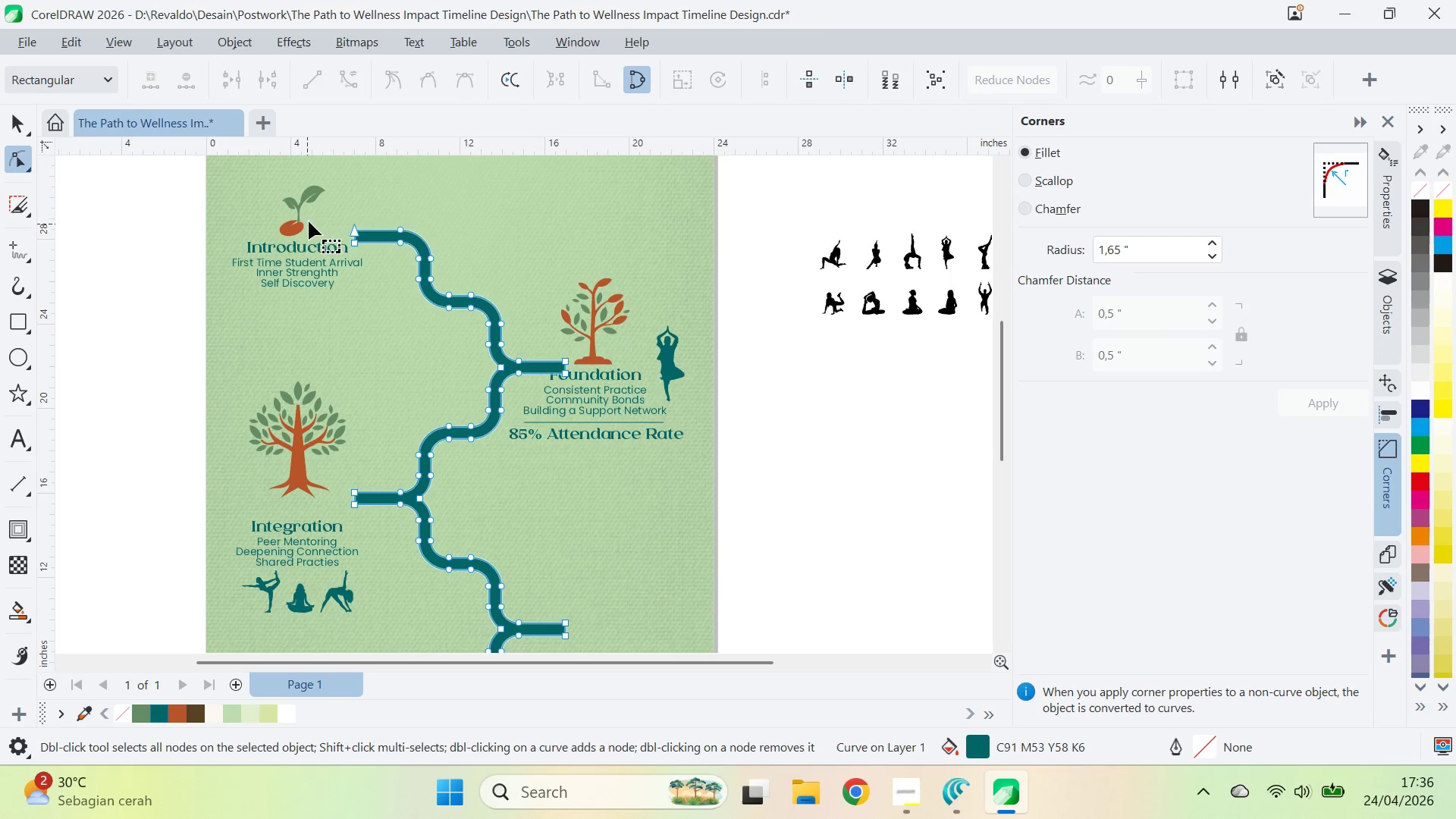 
left_click_drag(start_coordinate=[317, 214], to_coordinate=[381, 271])
 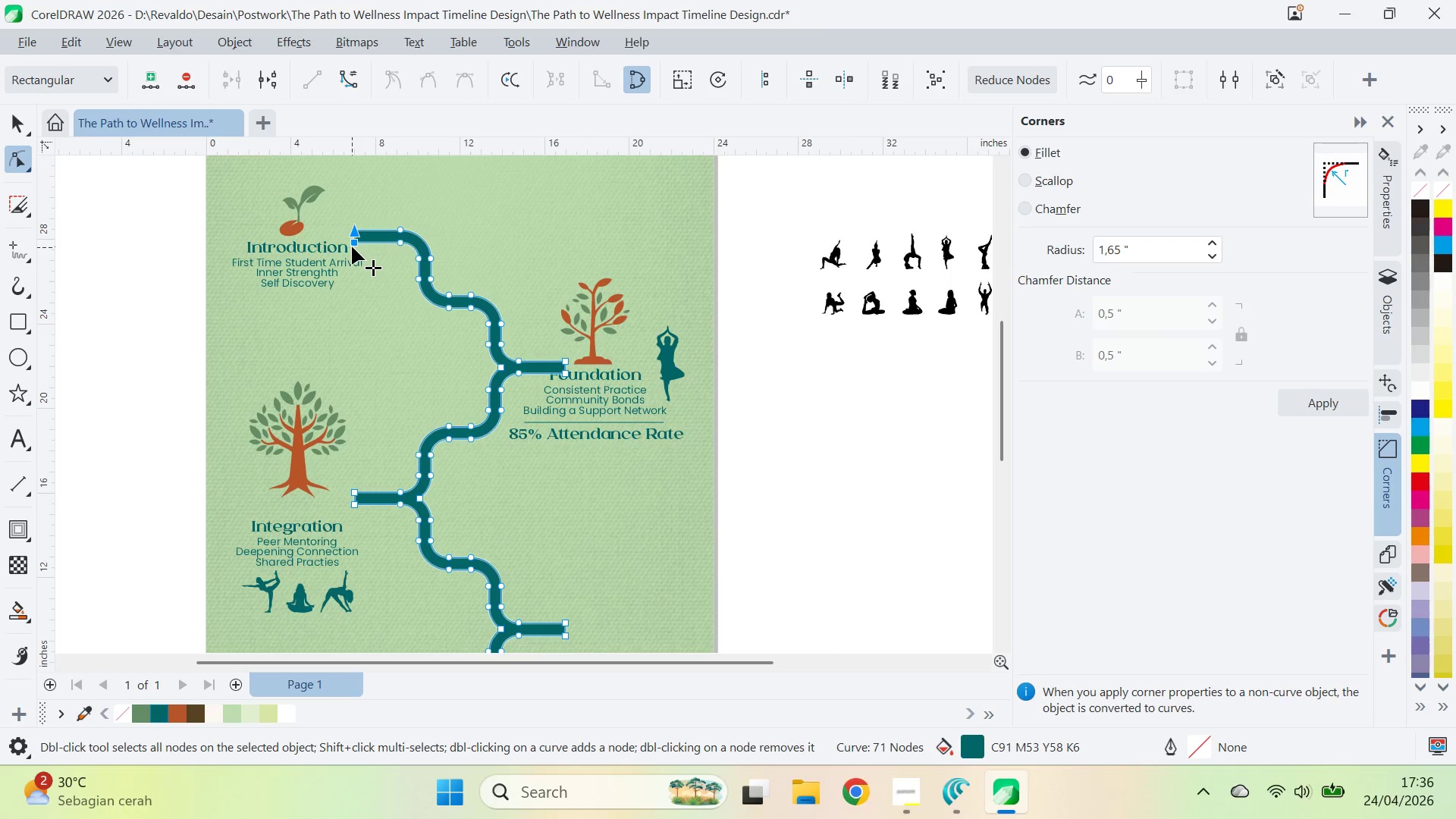 
left_click_drag(start_coordinate=[352, 246], to_coordinate=[251, 249])
 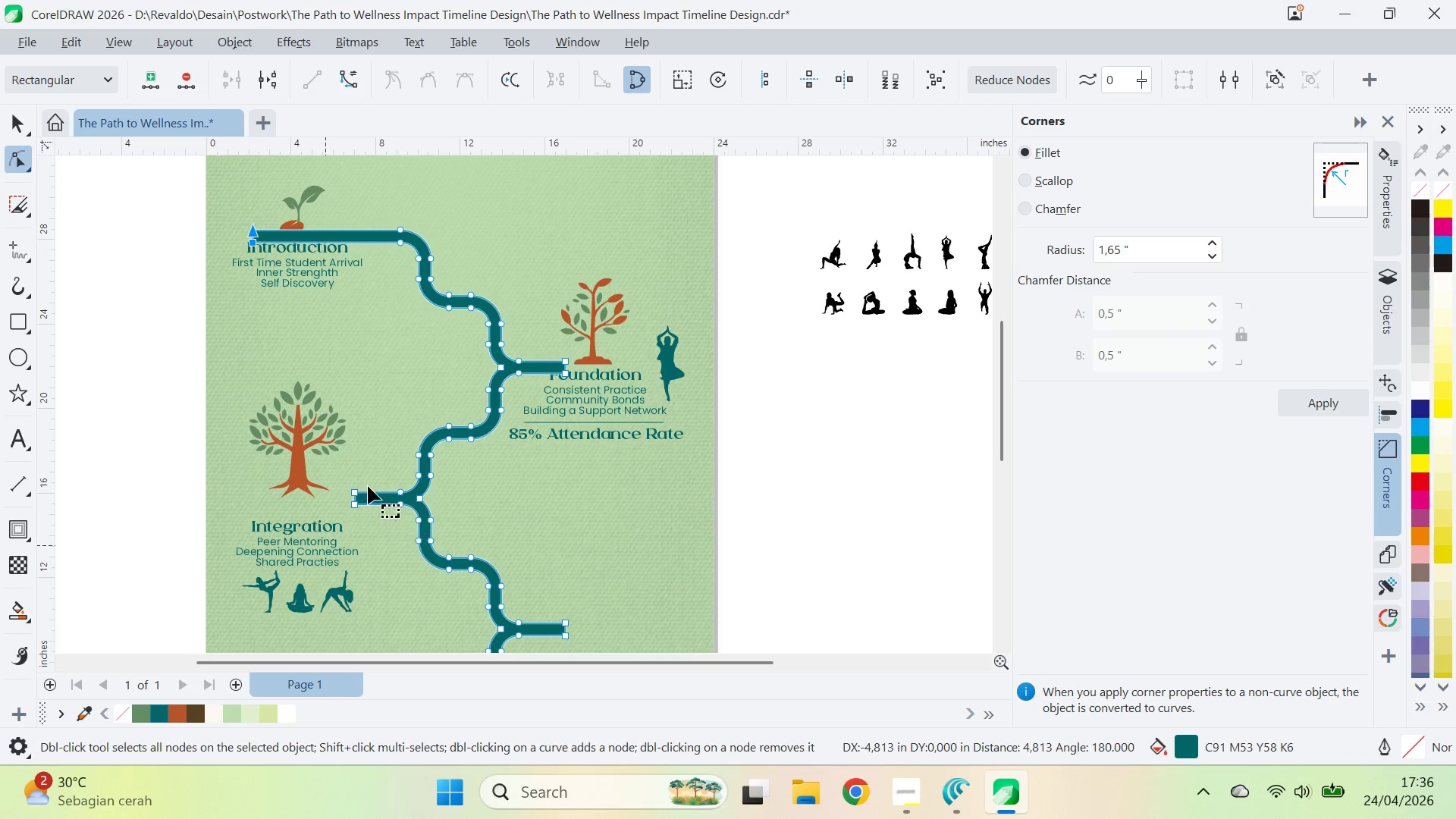 
hold_key(key=ShiftLeft, duration=1.19)
 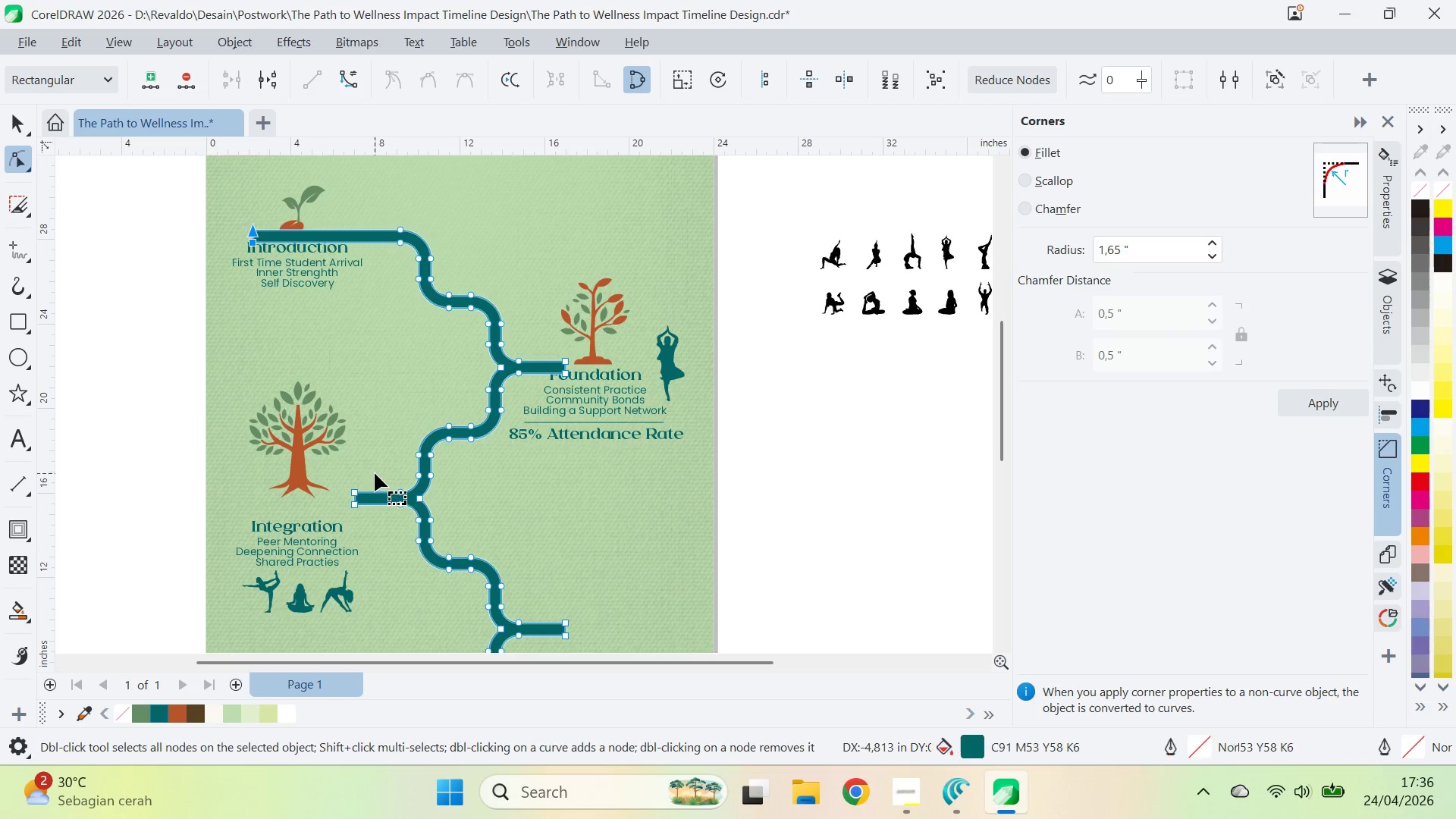 
left_click_drag(start_coordinate=[375, 473], to_coordinate=[336, 538])
 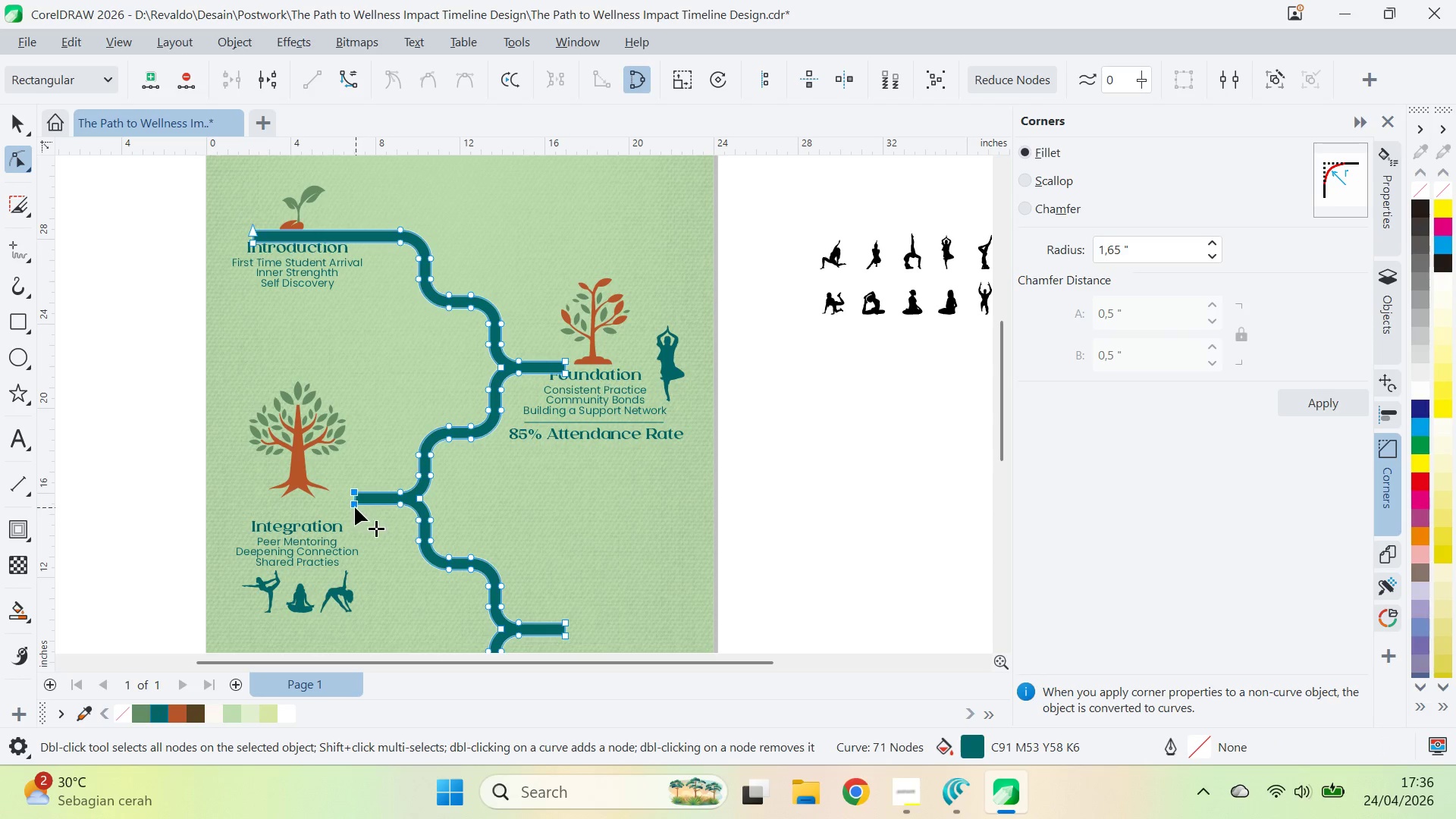 
left_click_drag(start_coordinate=[355, 507], to_coordinate=[258, 509])
 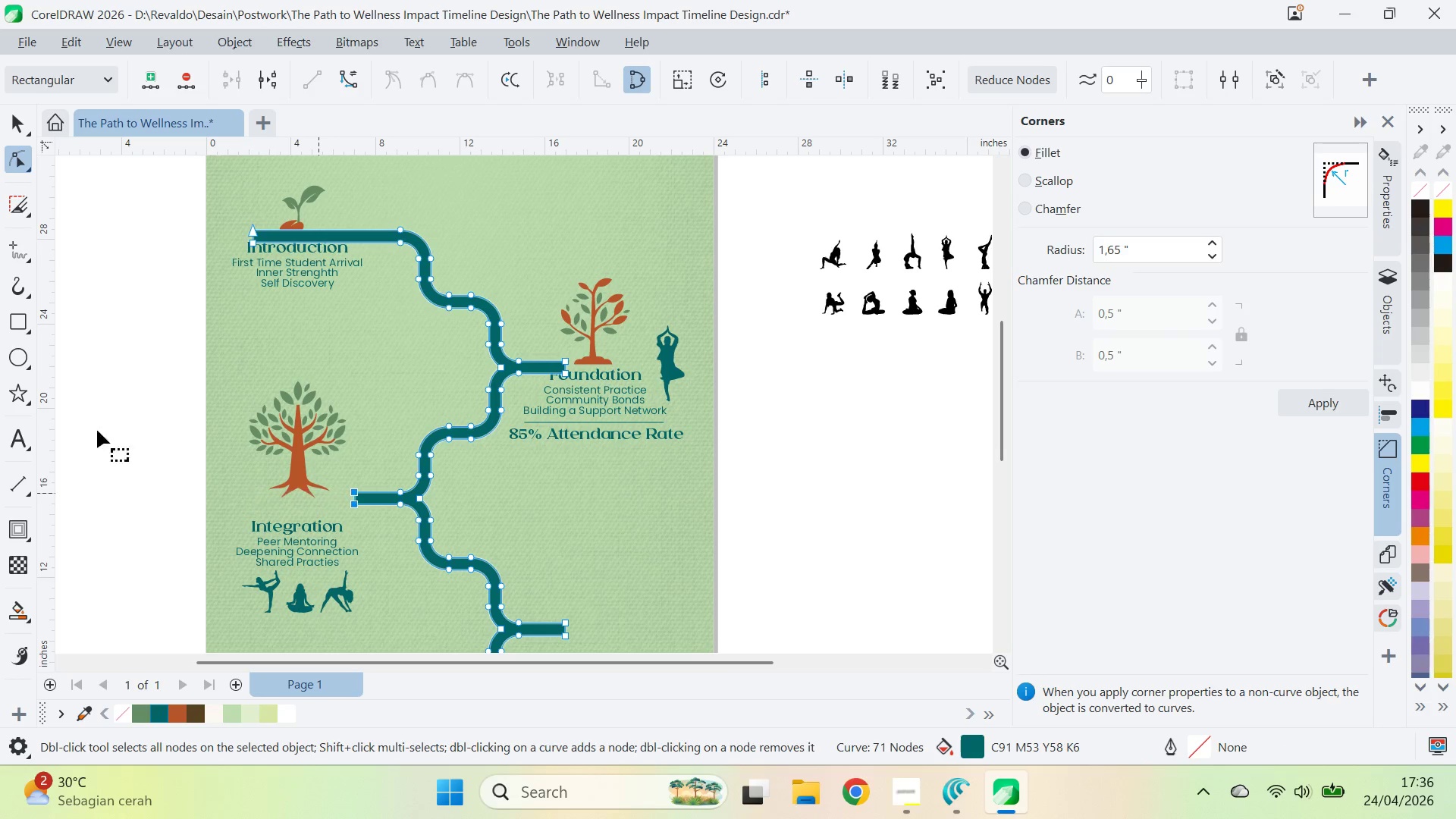 
hold_key(key=ShiftLeft, duration=3.7)
 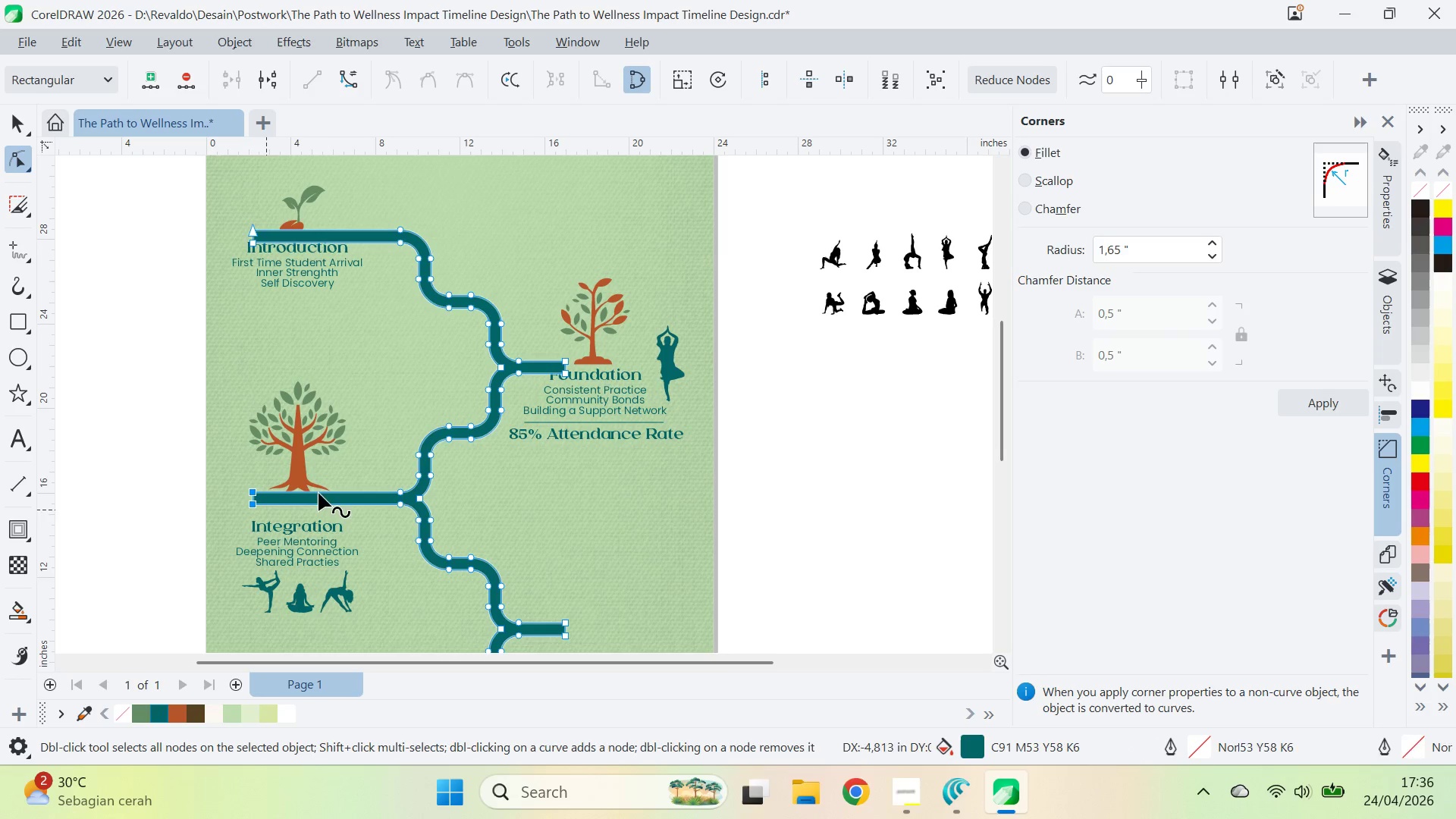 
key(Control+Z)
 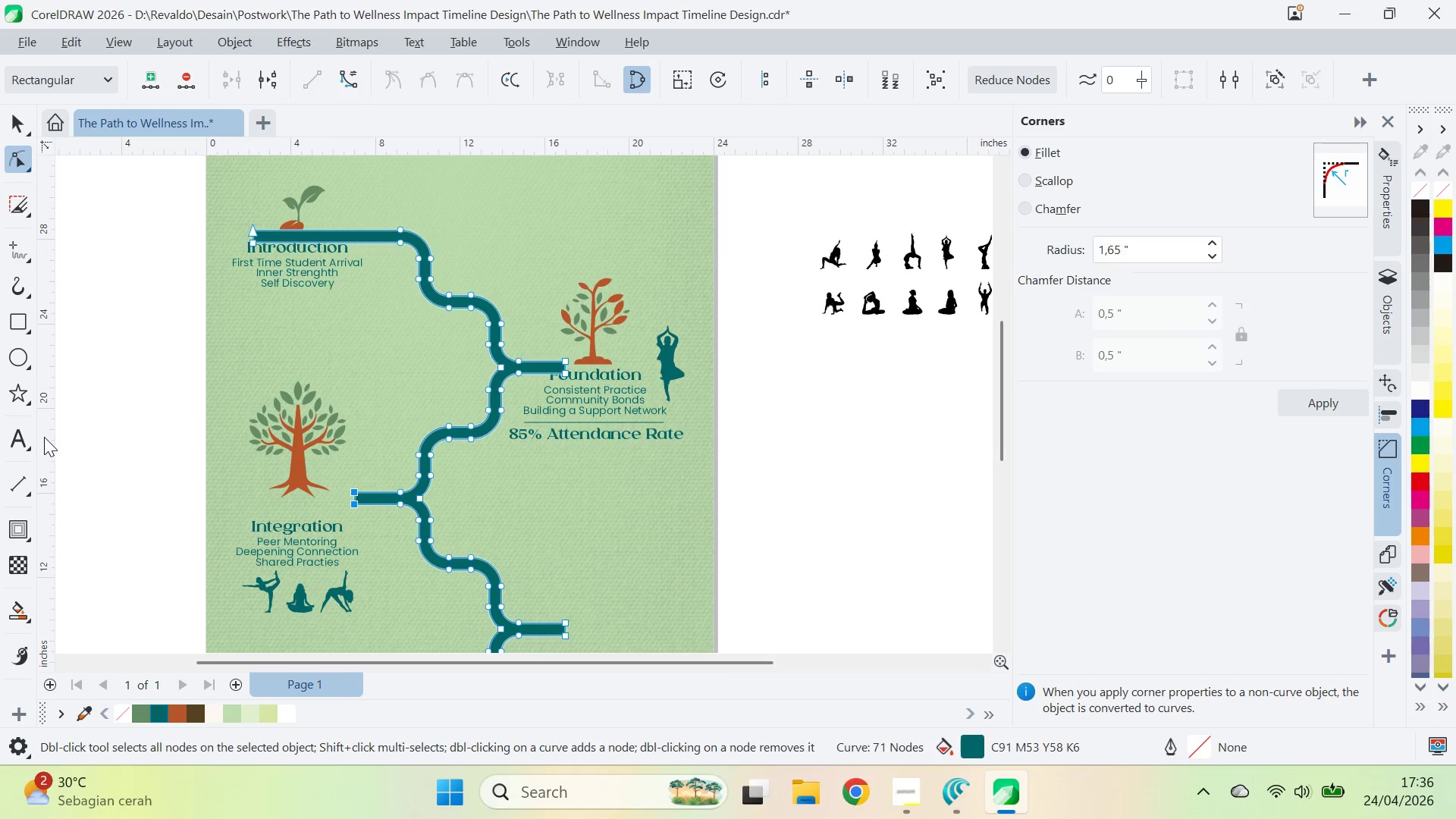 
left_click_drag(start_coordinate=[44, 435], to_coordinate=[250, 242])
 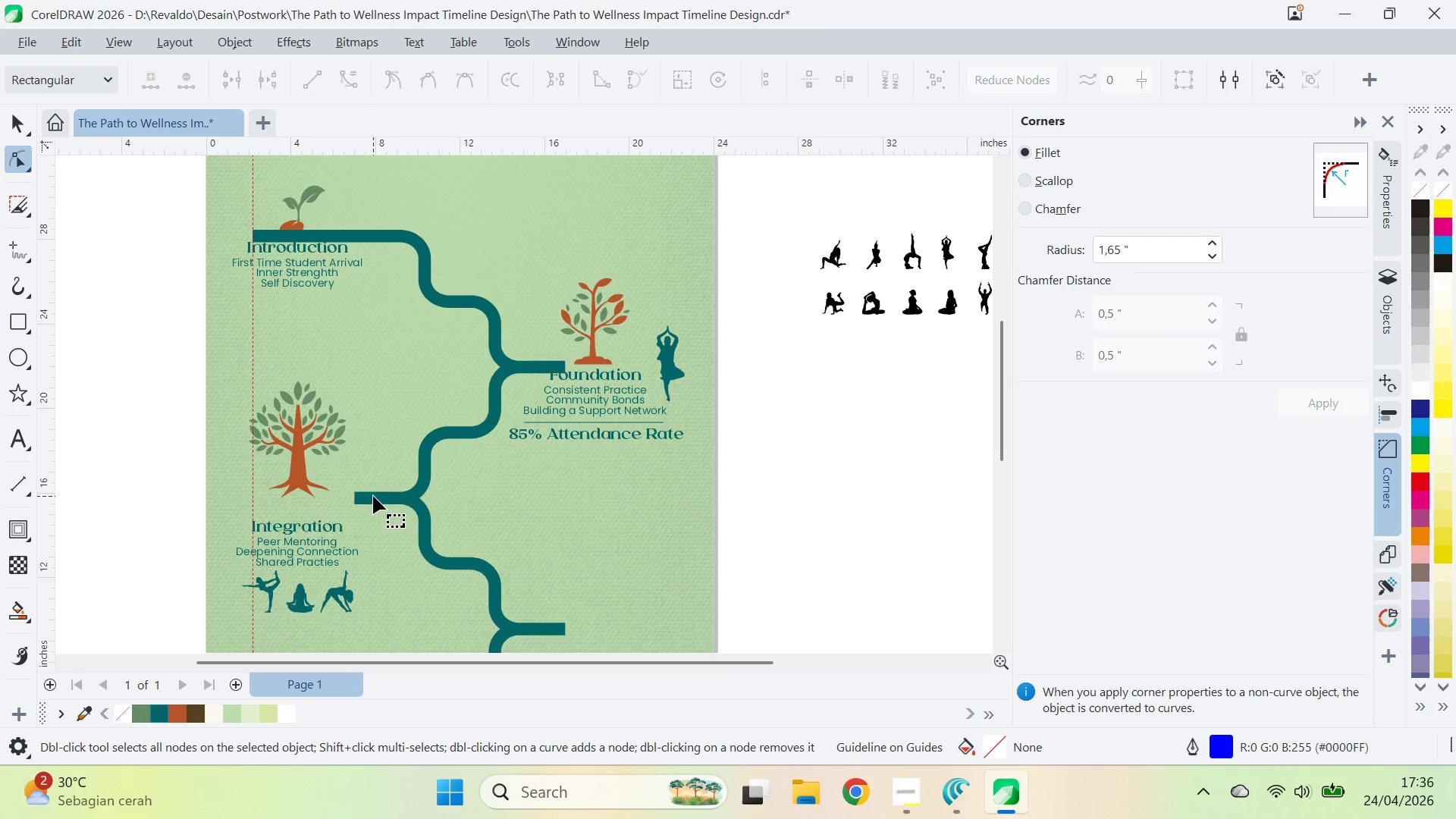 
left_click([373, 497])
 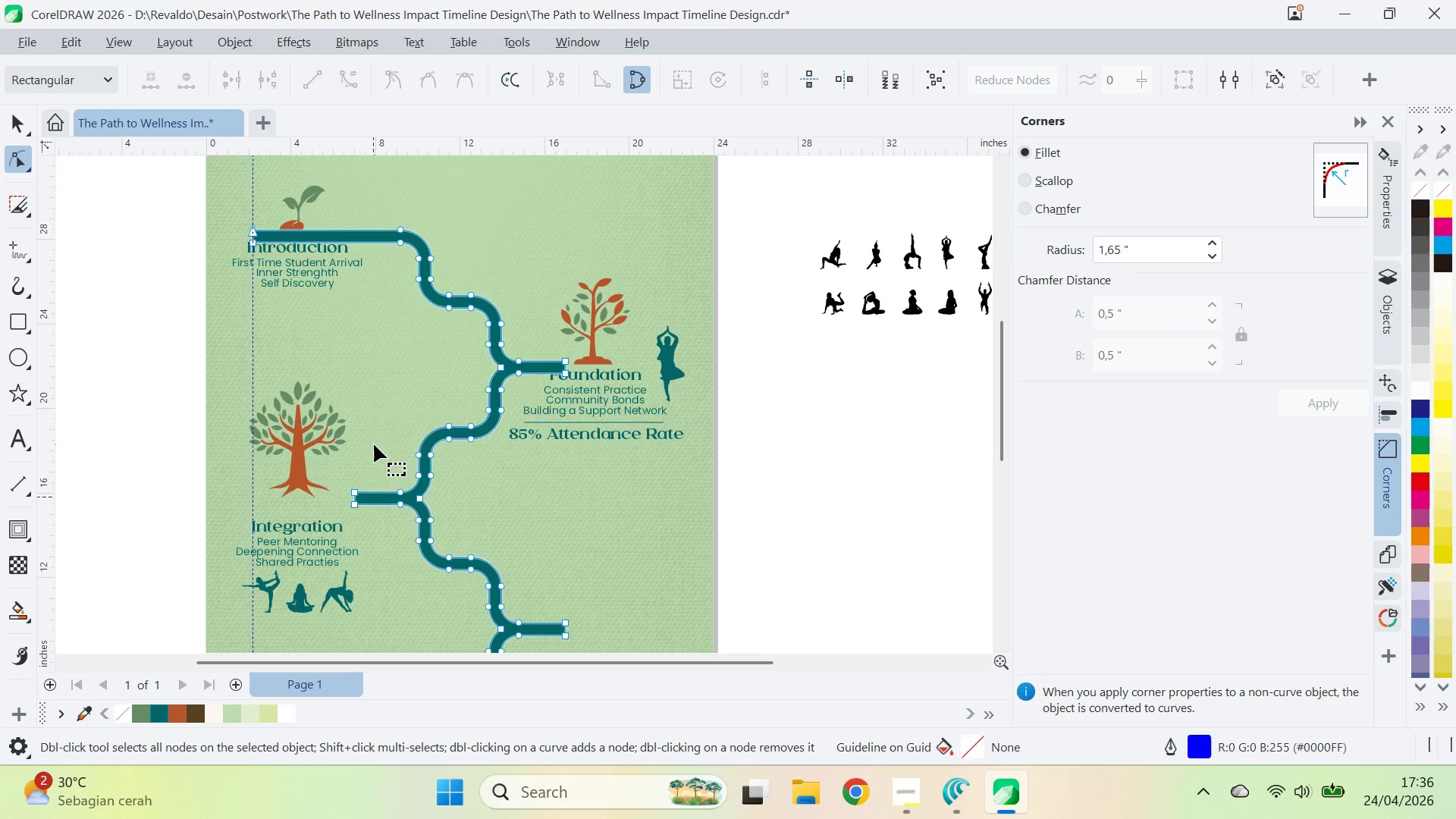 
left_click_drag(start_coordinate=[374, 444], to_coordinate=[333, 546])
 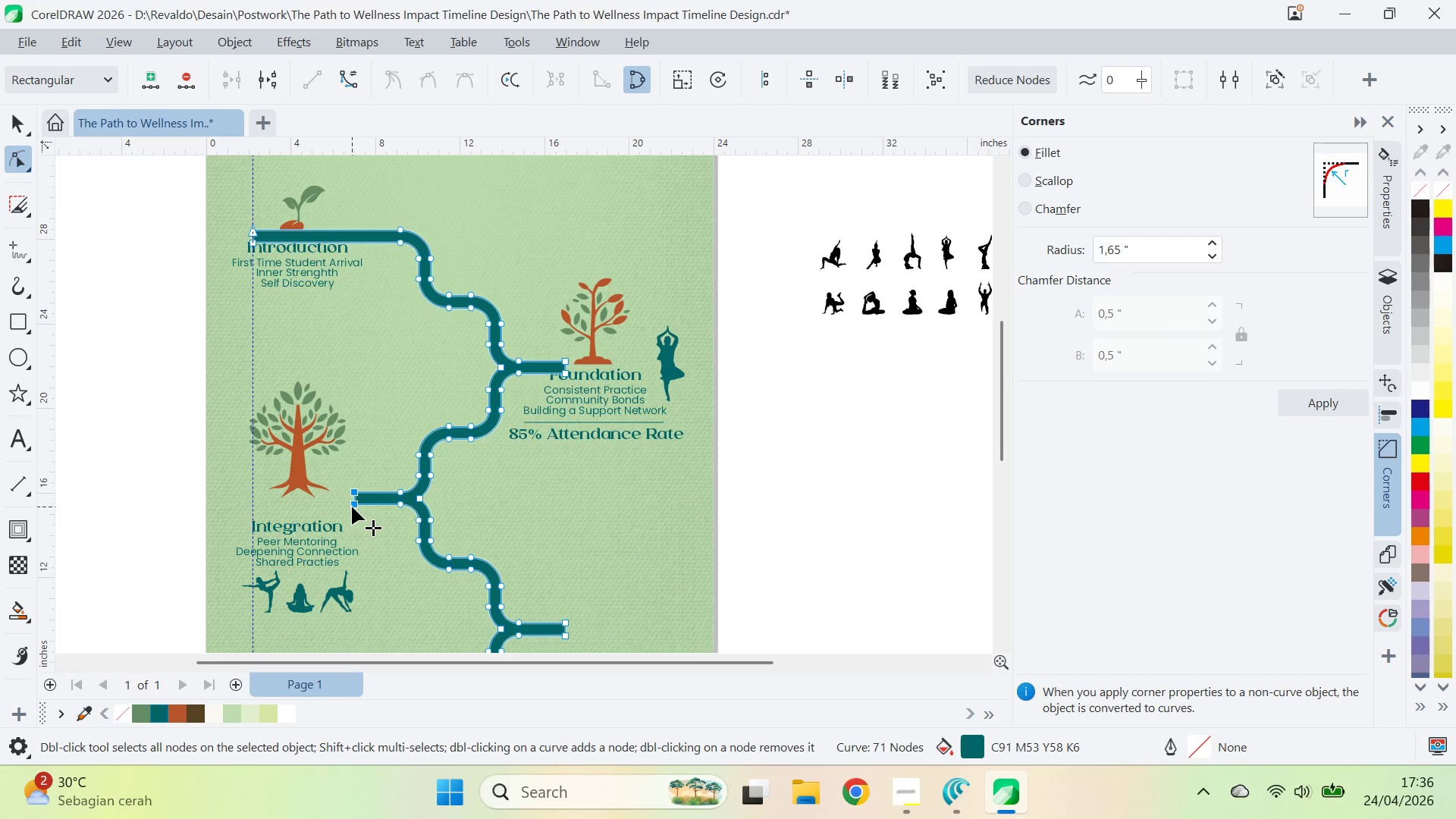 
left_click_drag(start_coordinate=[352, 507], to_coordinate=[252, 509])
 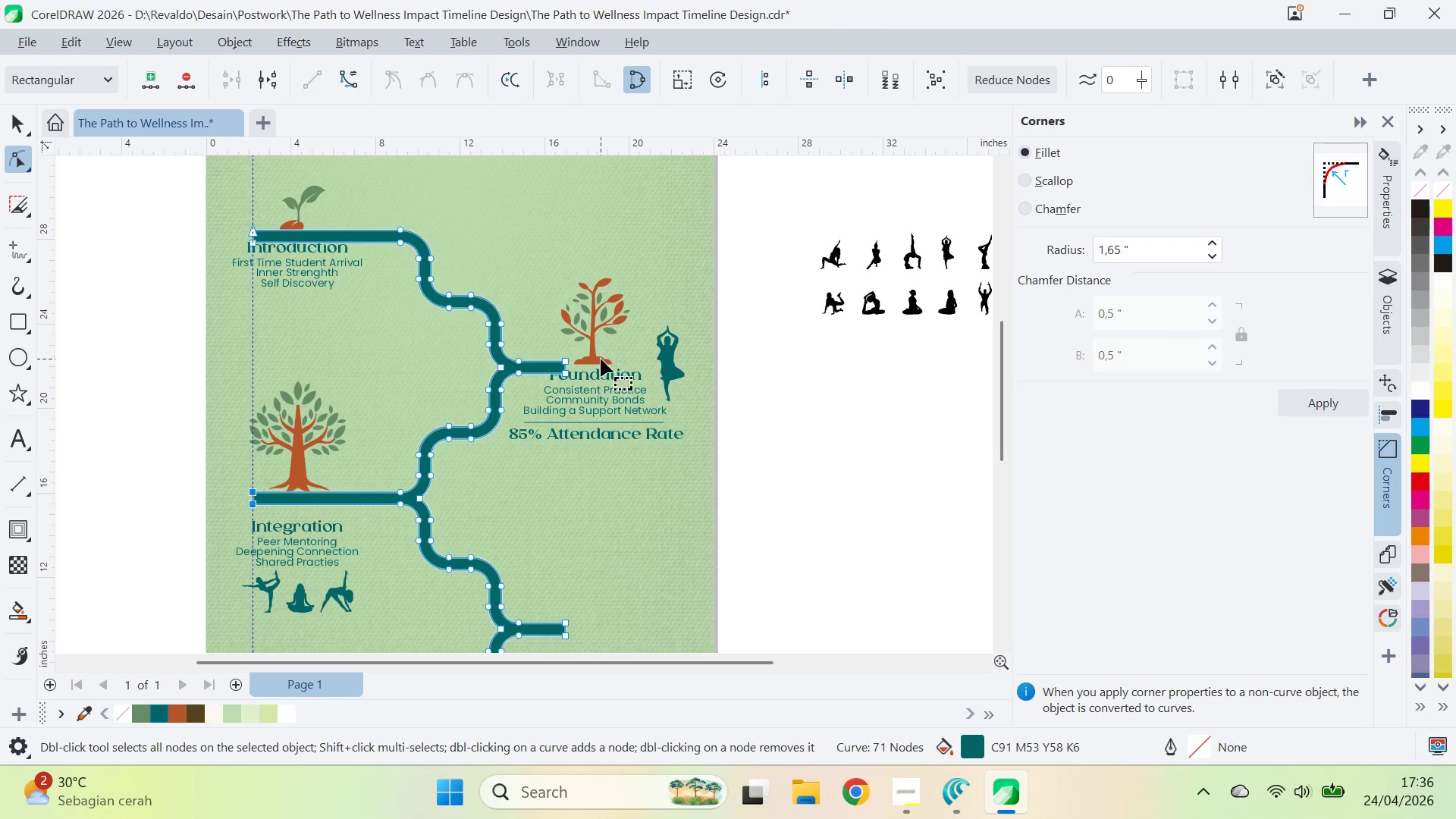 
hold_key(key=ShiftLeft, duration=1.28)
 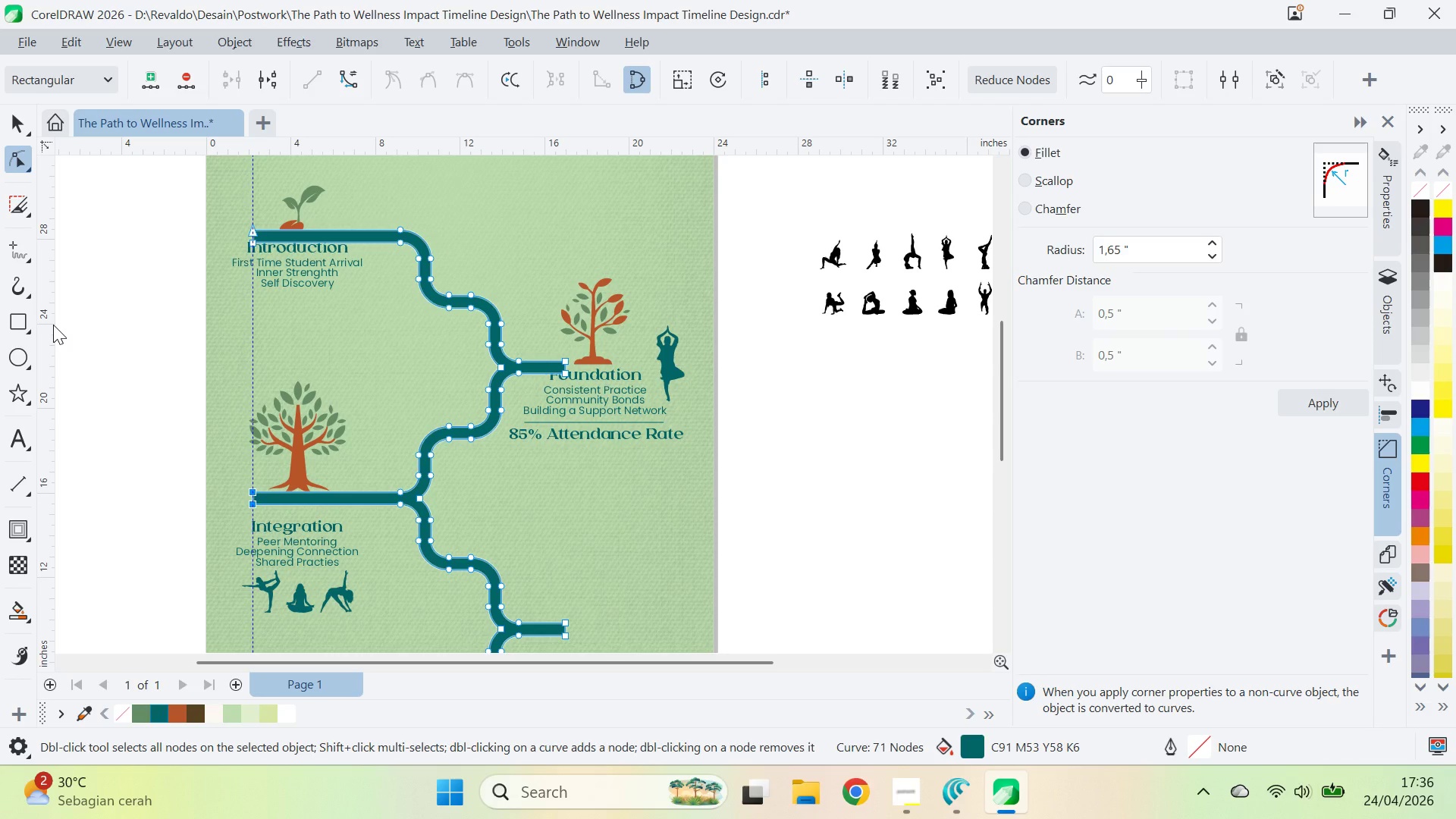 
wait(5.09)
 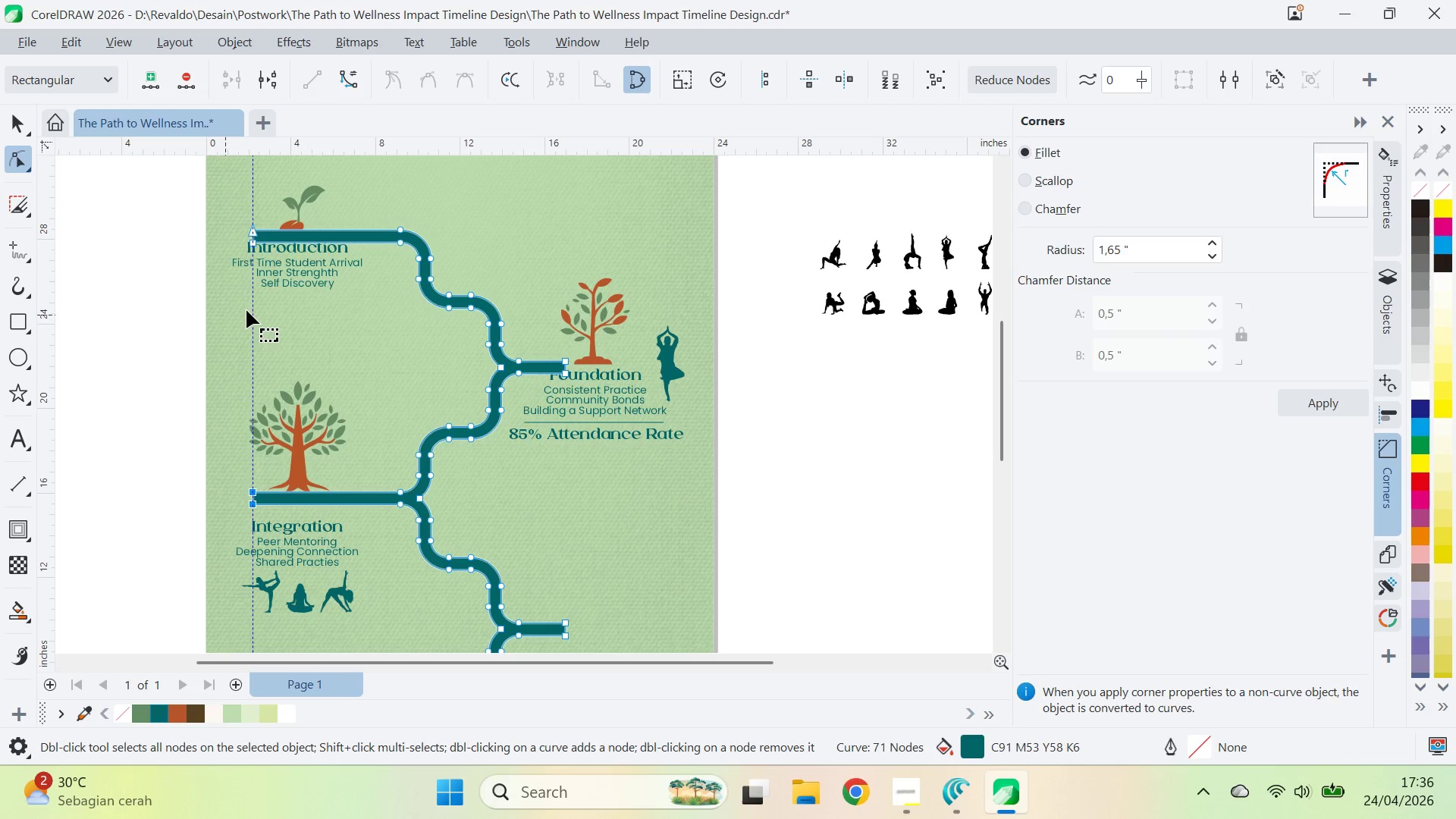 
left_click_drag(start_coordinate=[52, 326], to_coordinate=[666, 251])
 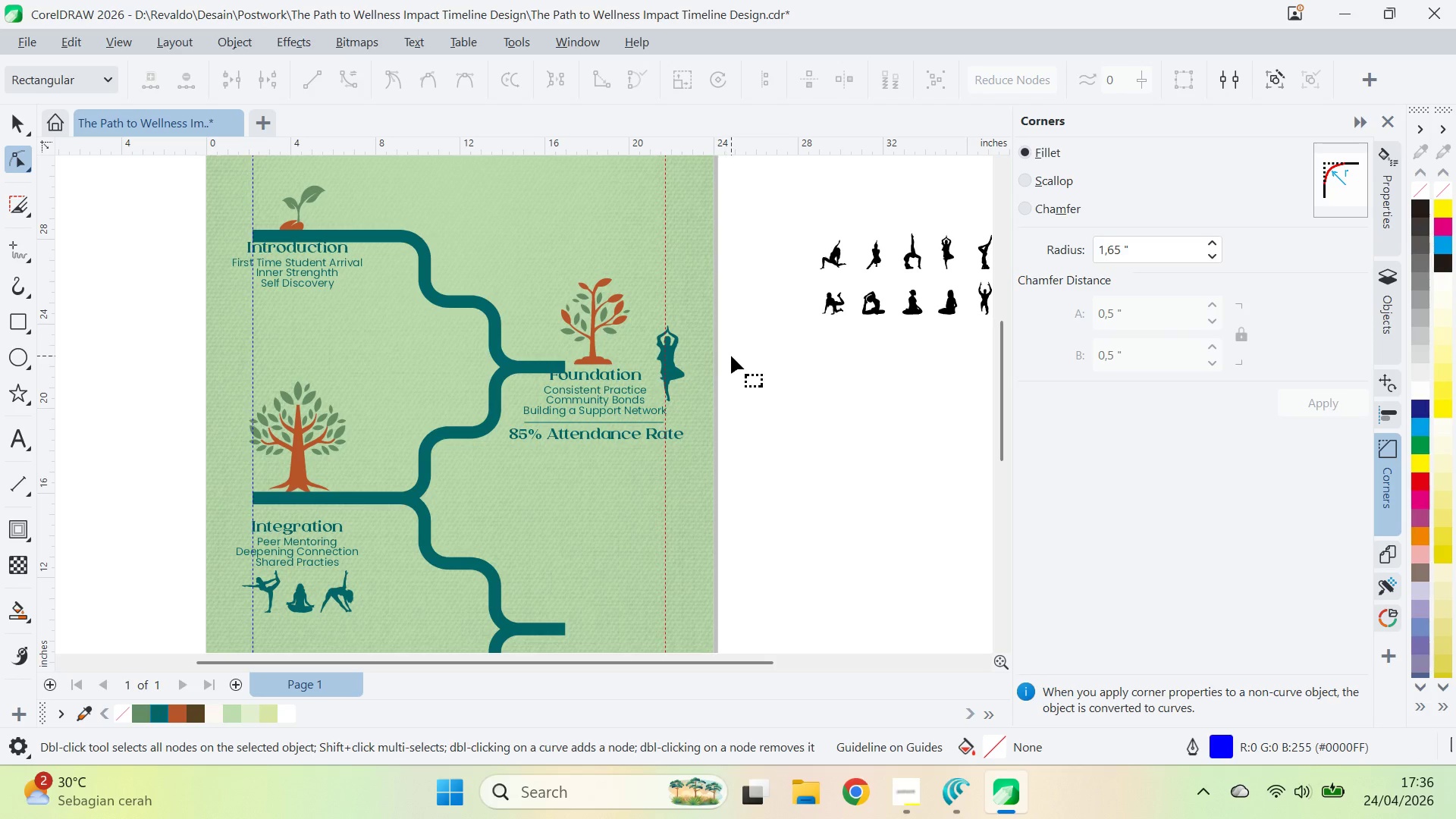 
left_click([731, 356])
 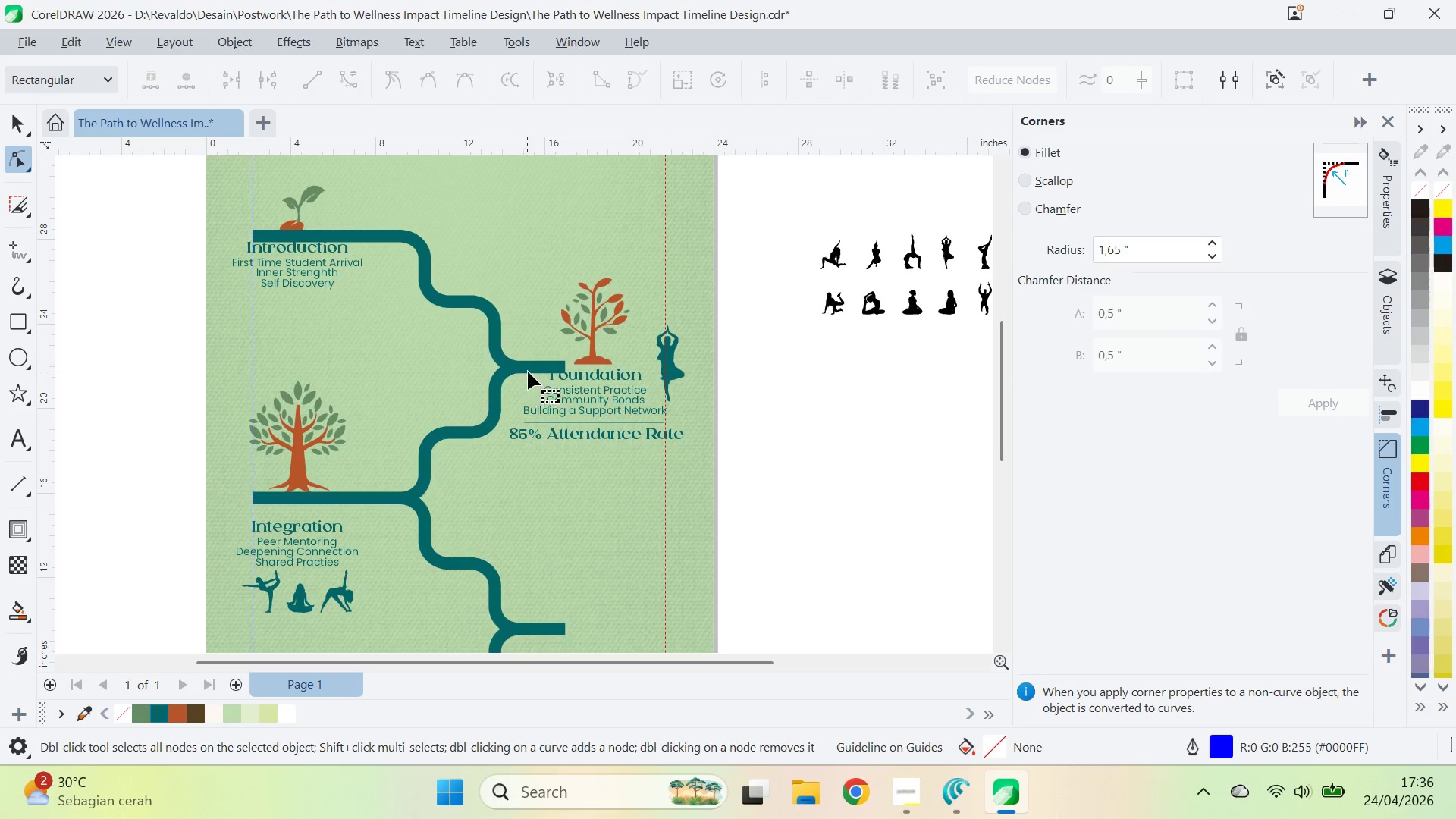 
left_click([528, 371])
 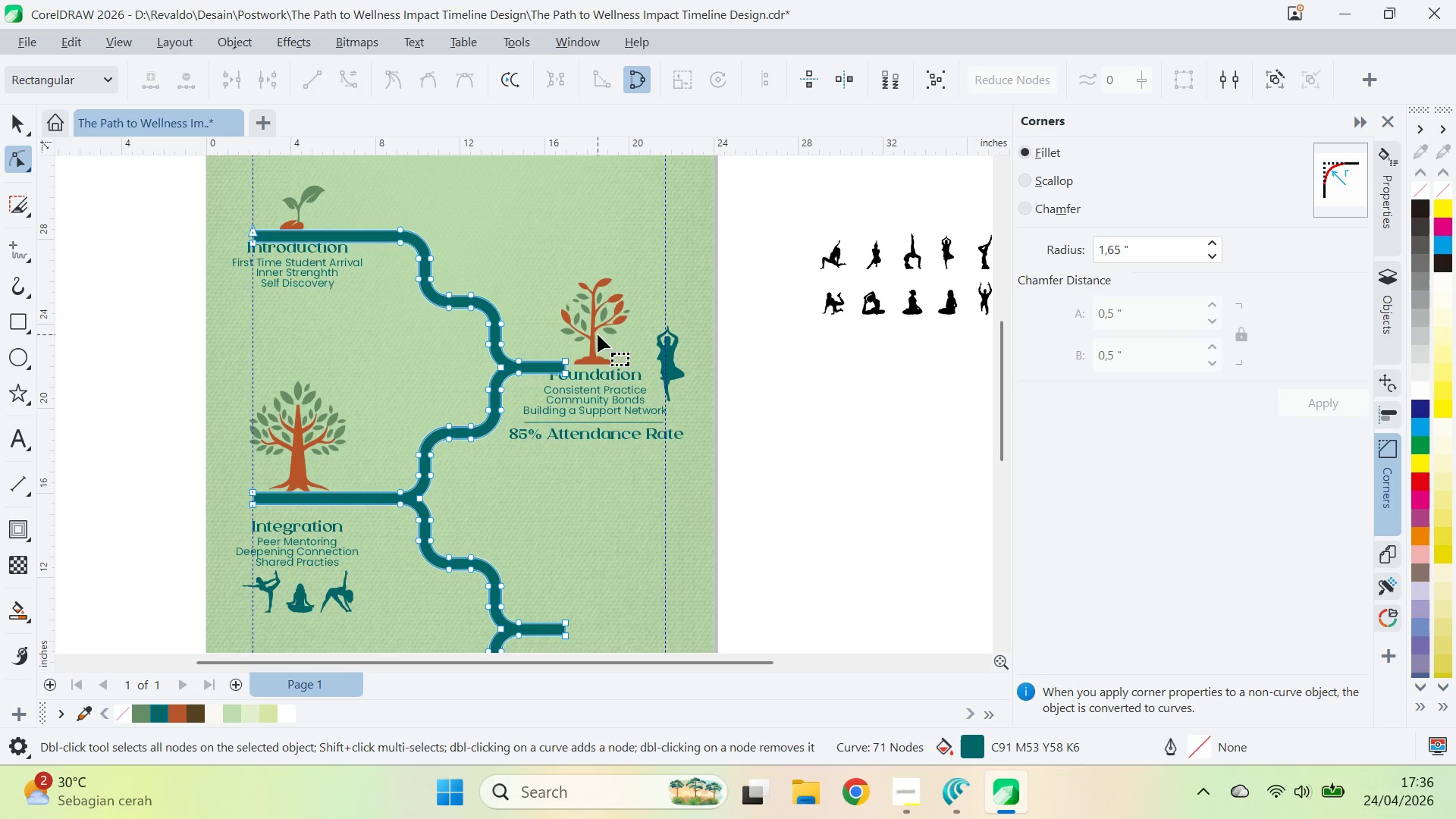 
left_click_drag(start_coordinate=[598, 334], to_coordinate=[553, 387])
 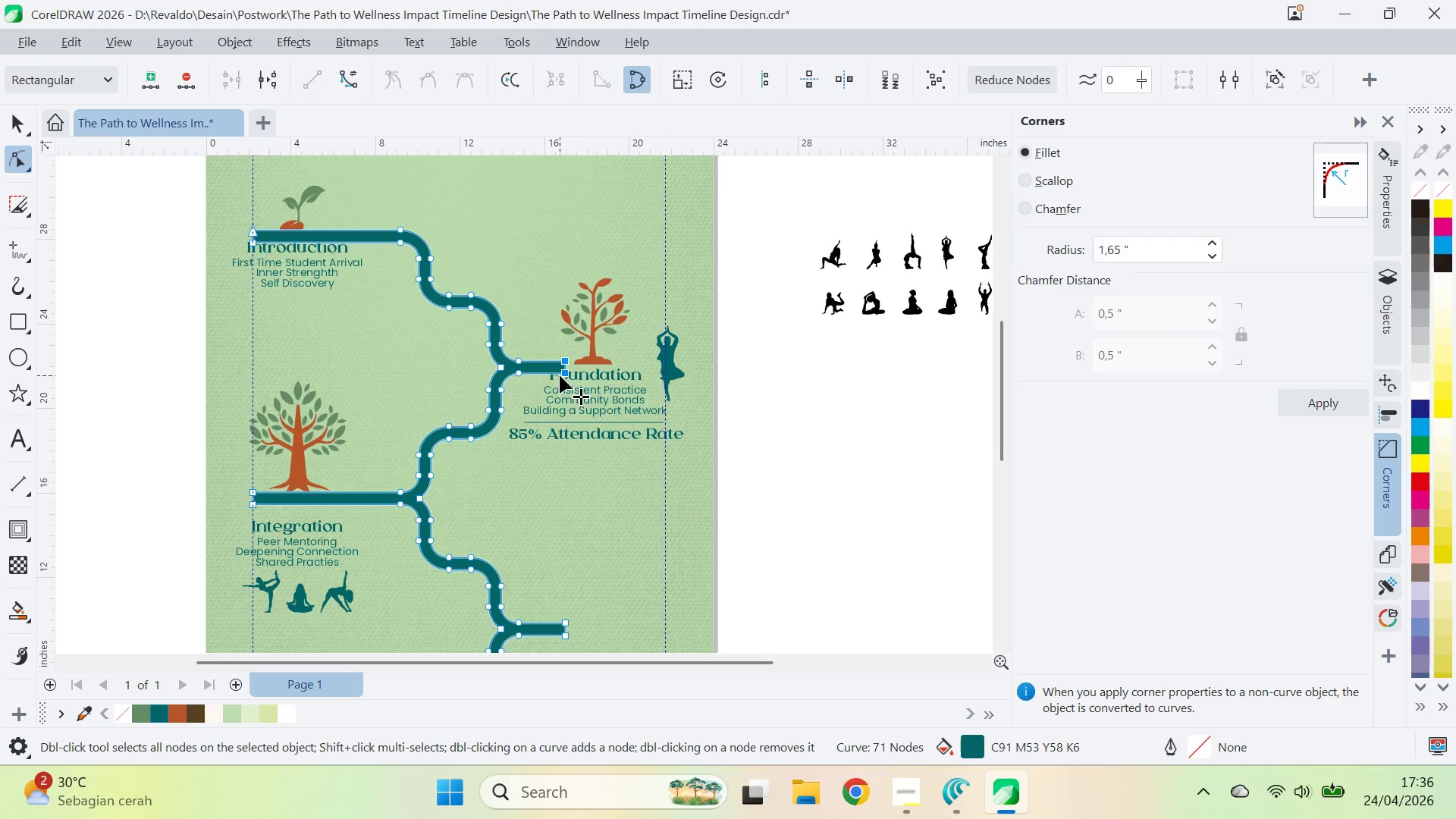 
left_click_drag(start_coordinate=[568, 373], to_coordinate=[670, 375])
 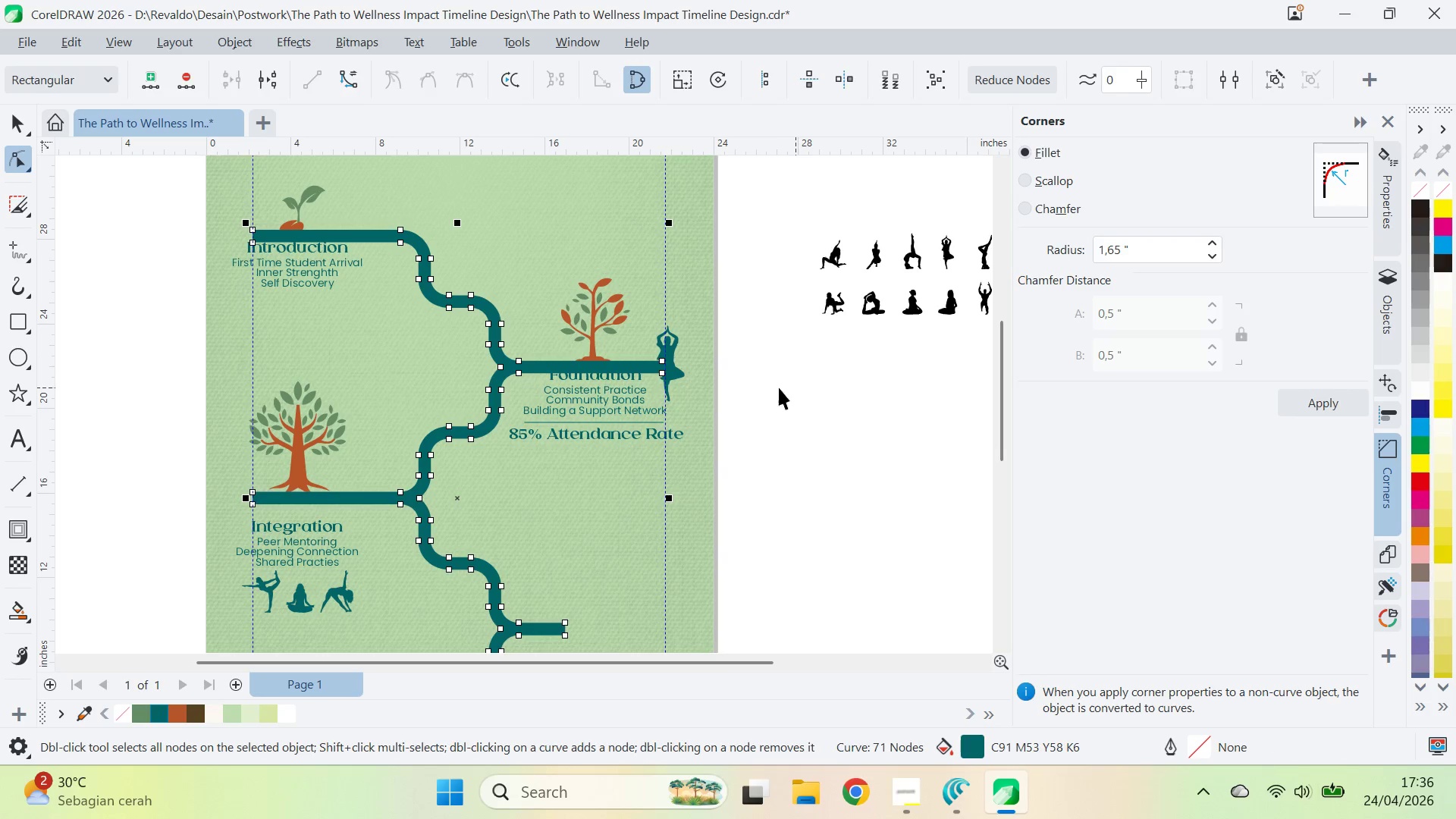 
hold_key(key=ShiftLeft, duration=1.92)
 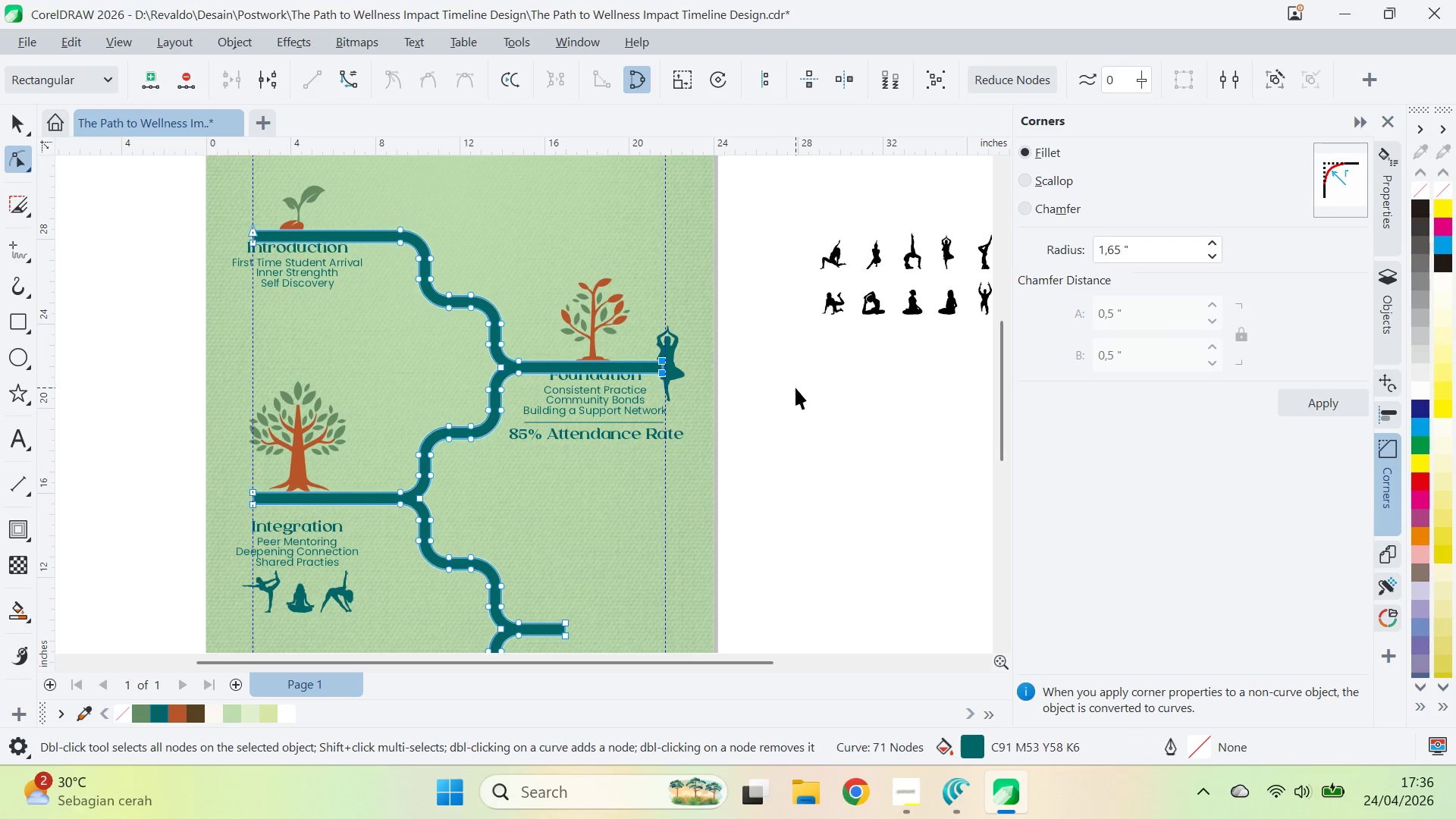 
type(vzqv)
 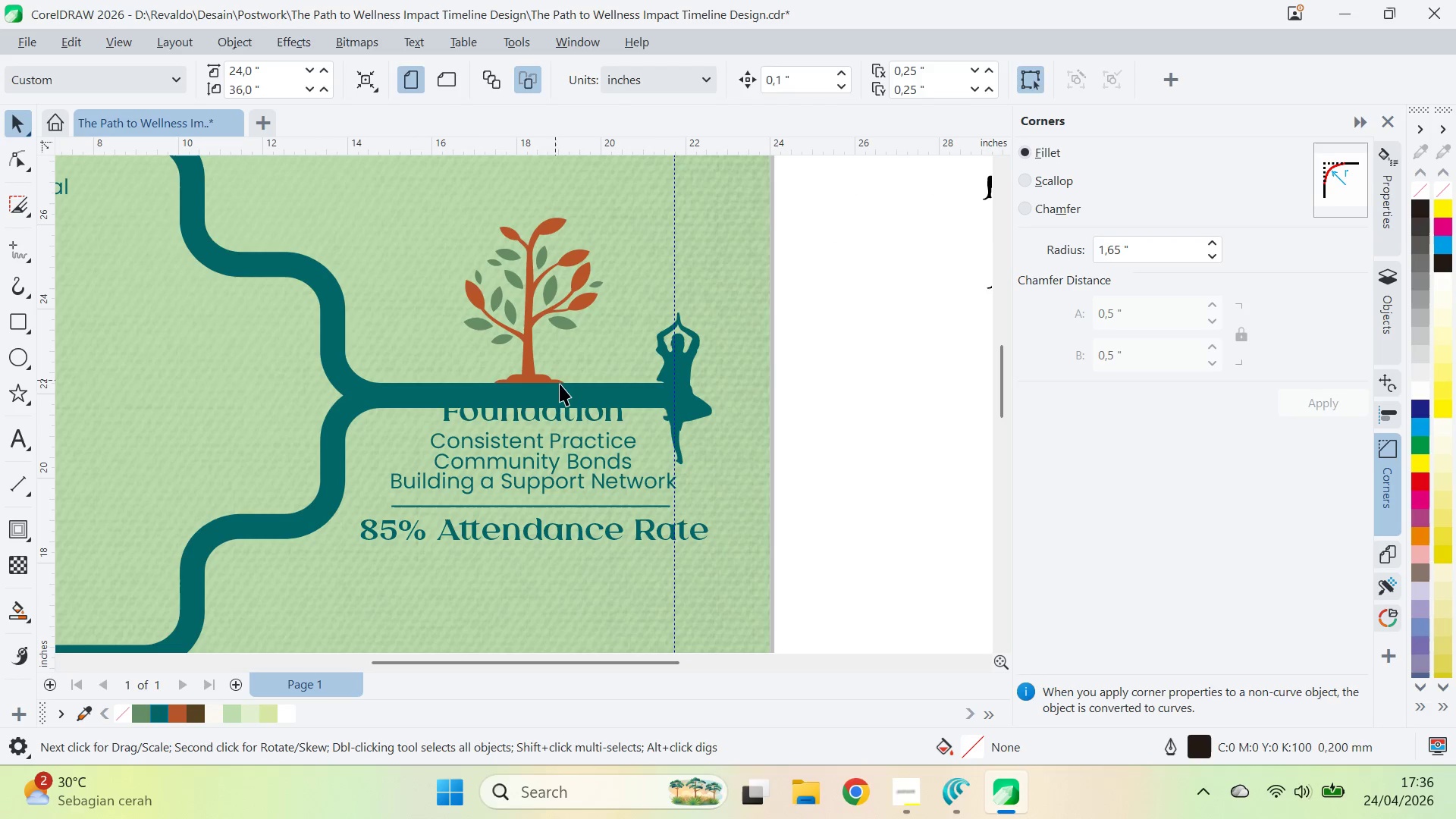 
left_click_drag(start_coordinate=[566, 371], to_coordinate=[717, 369])
 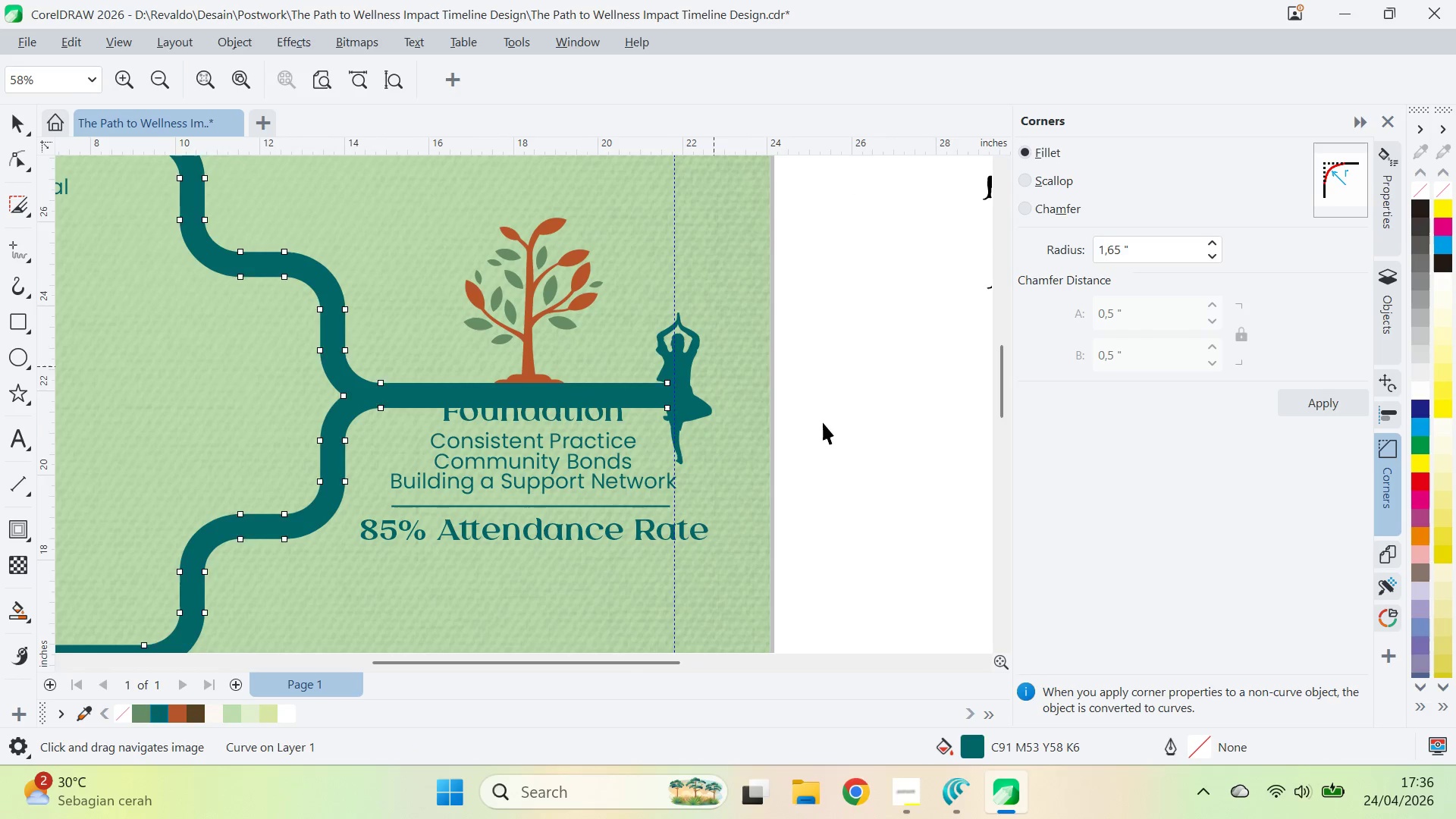 
left_click_drag(start_coordinate=[823, 422], to_coordinate=[797, 411])
 